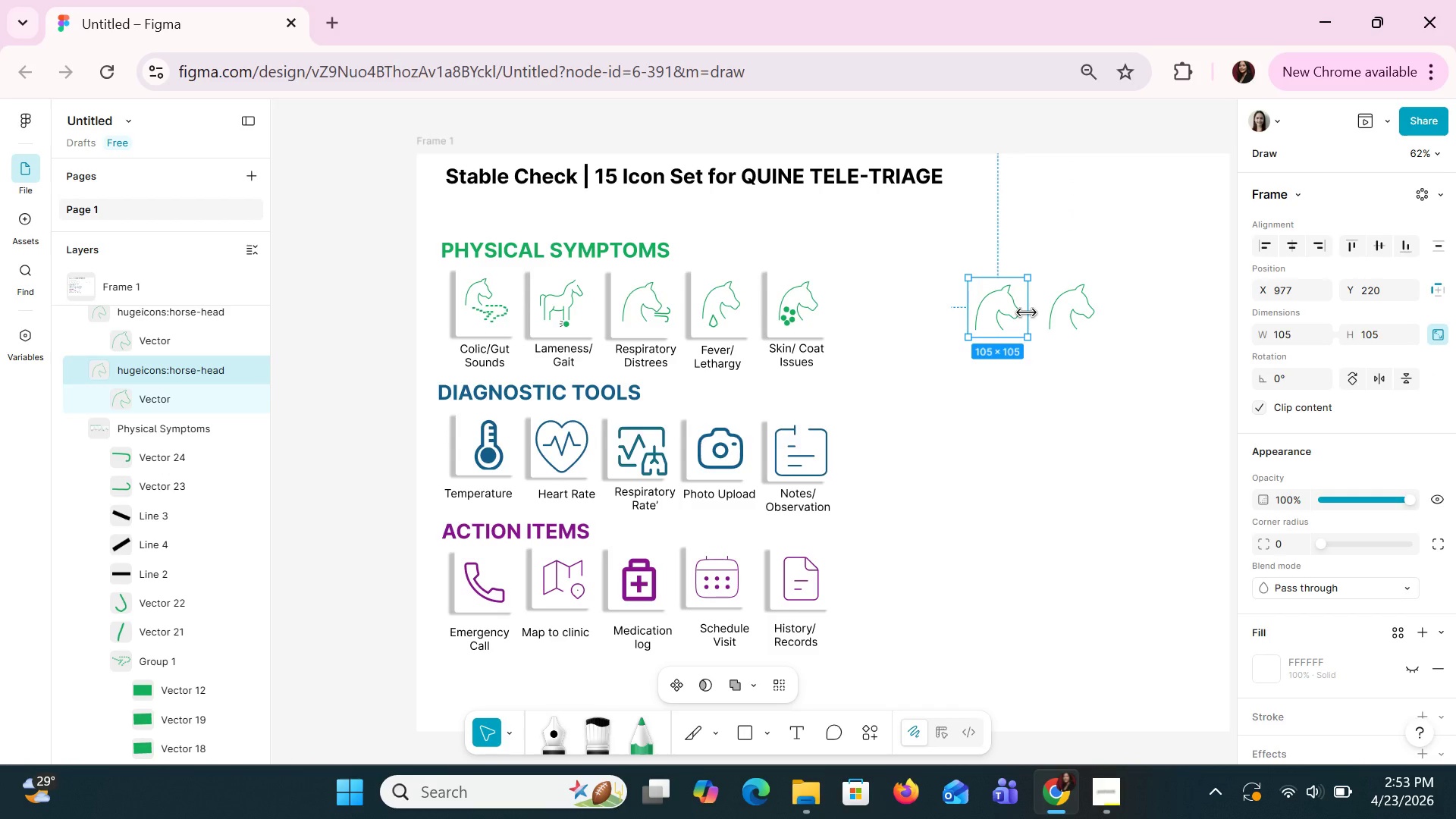 
left_click([1075, 321])
 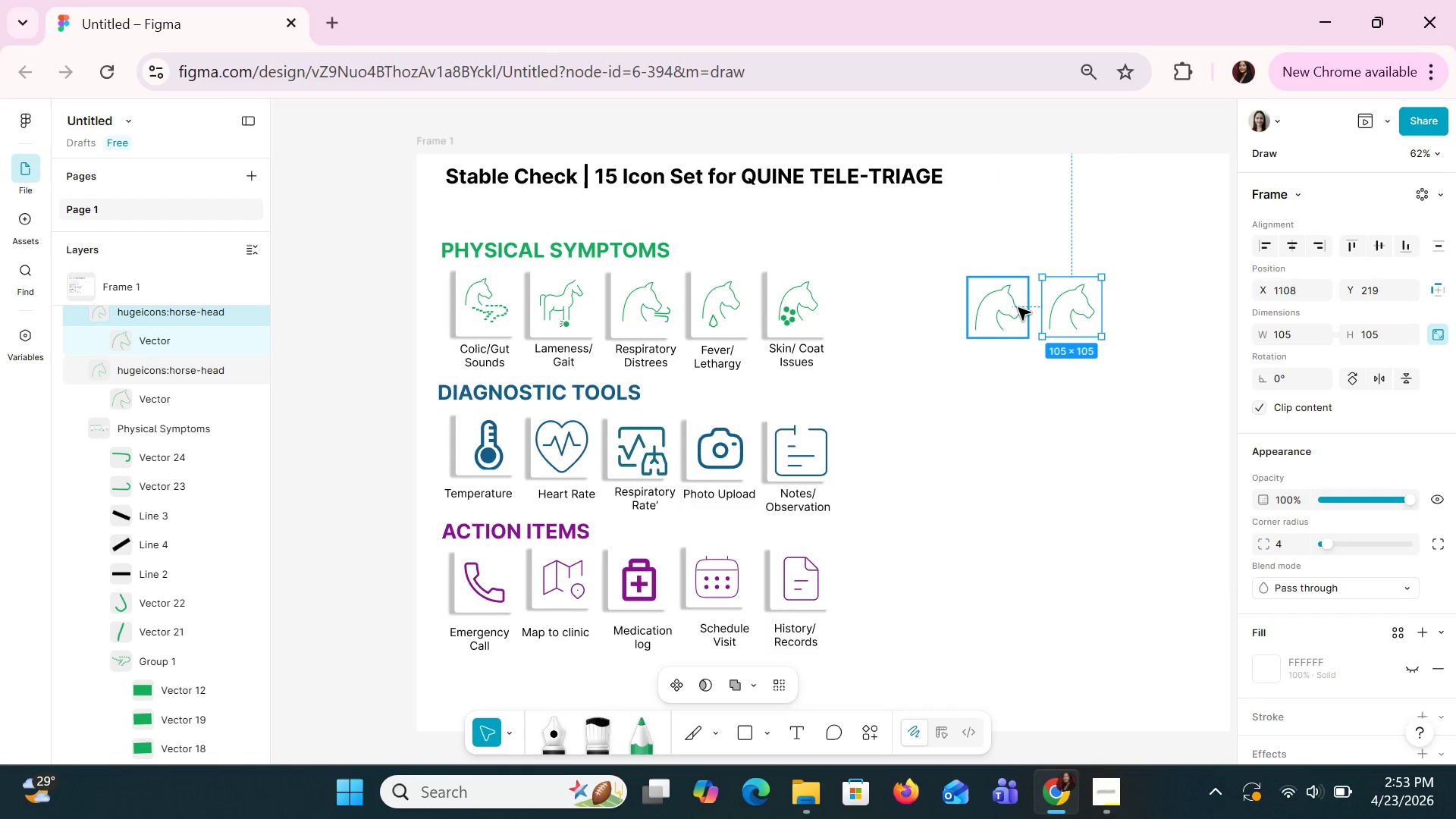 
left_click([1015, 306])
 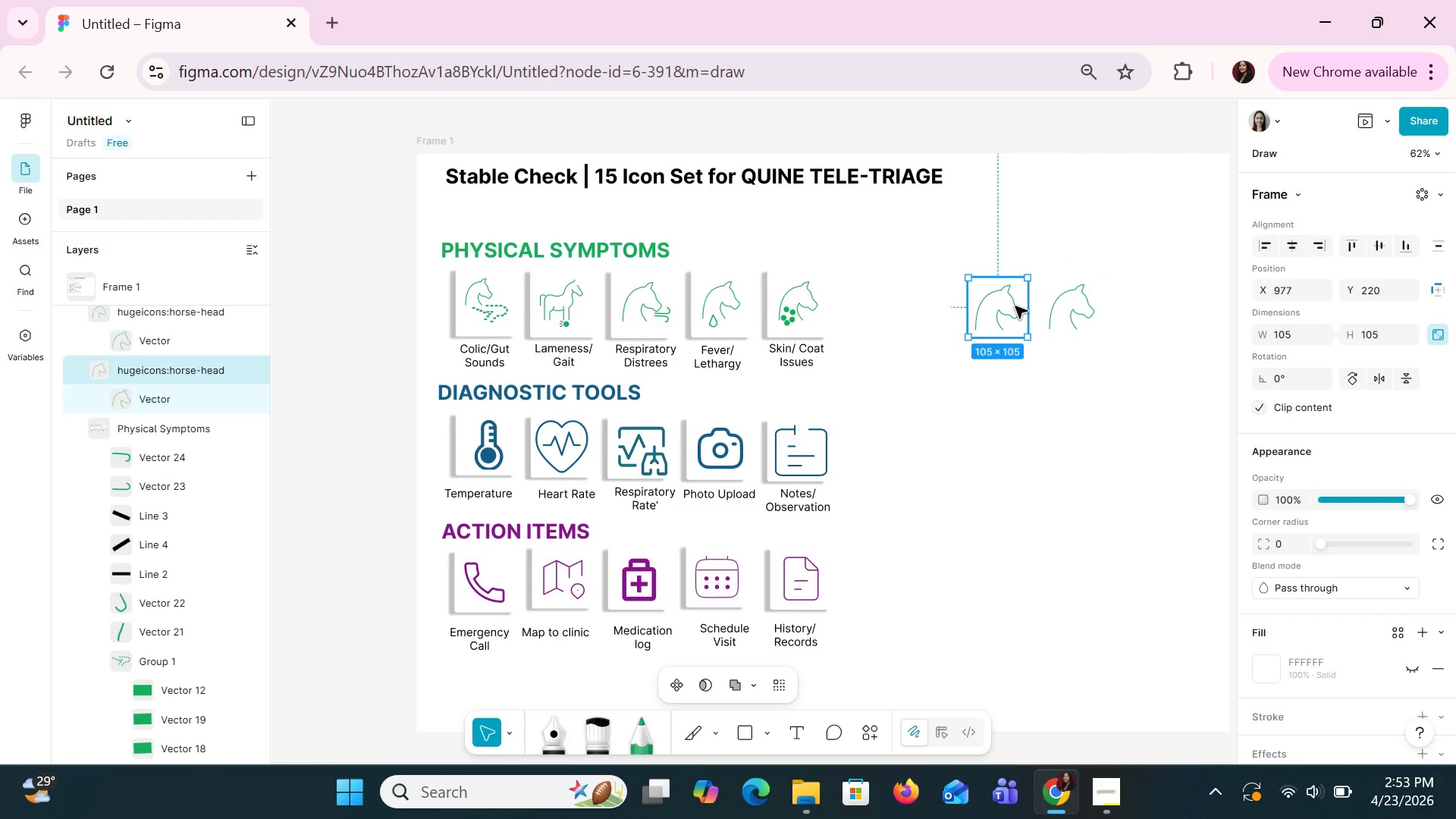 
key(Delete)
 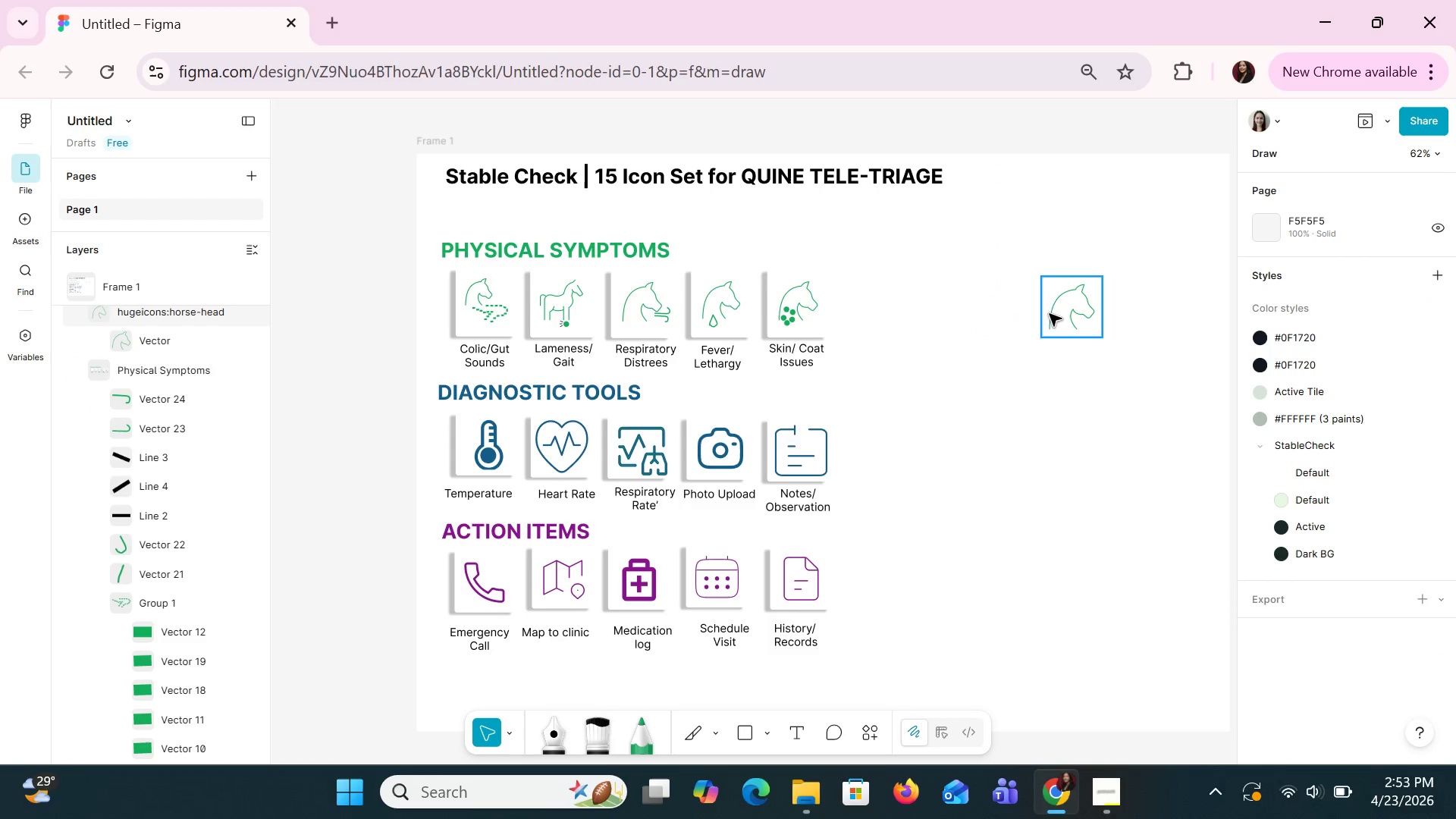 
left_click([1049, 313])
 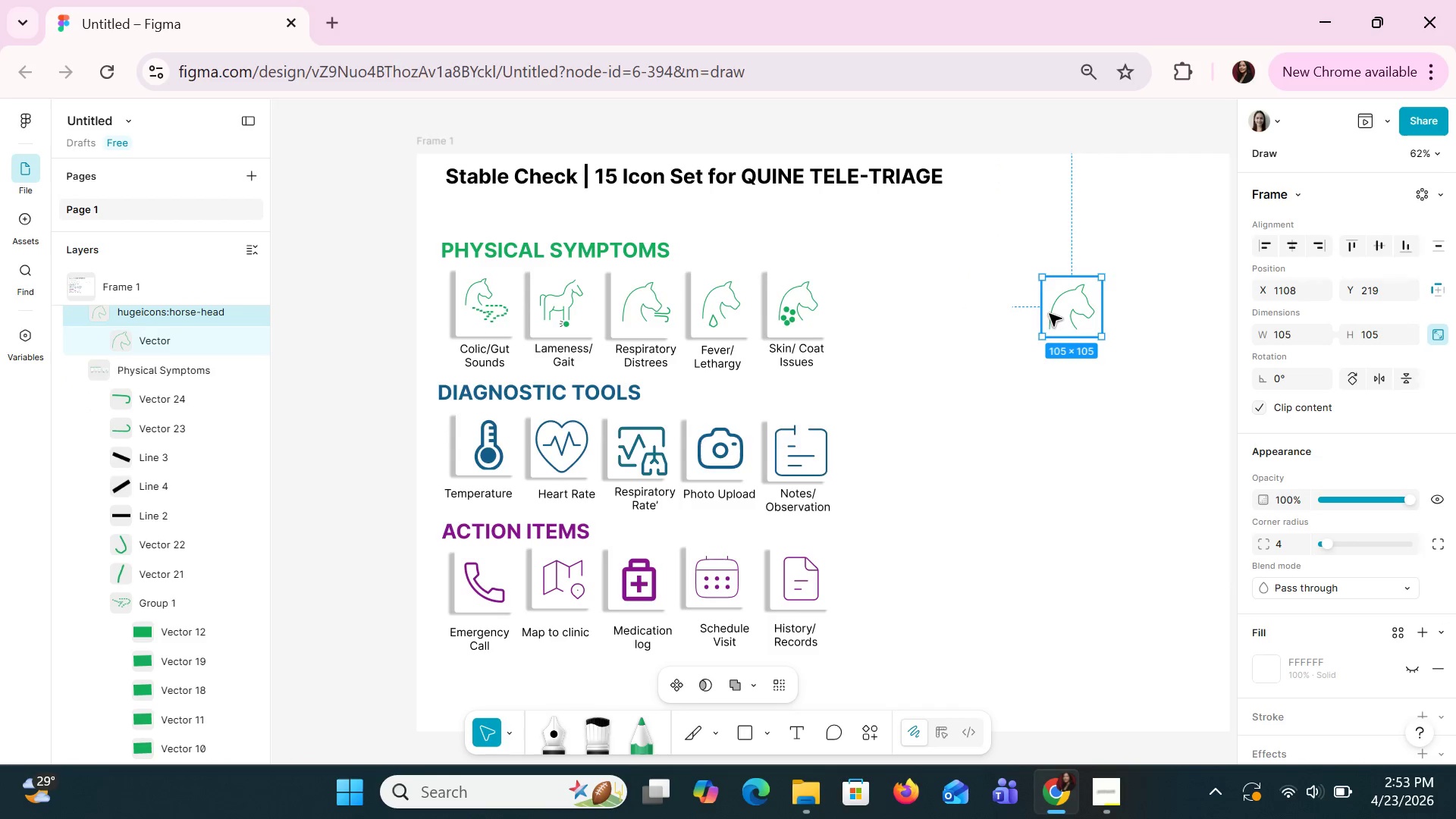 
key(Control+C)
 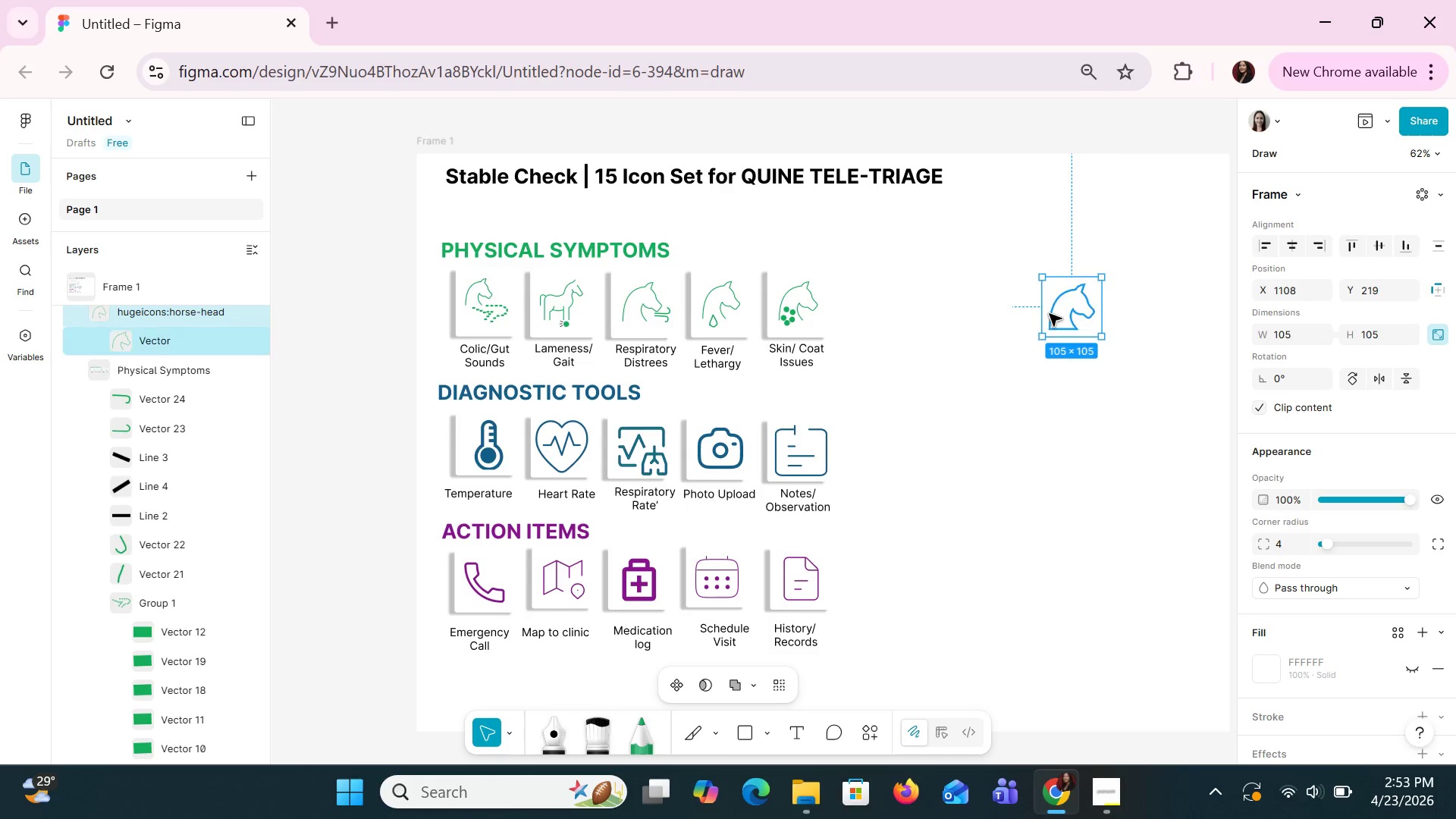 
key(Control+V)
 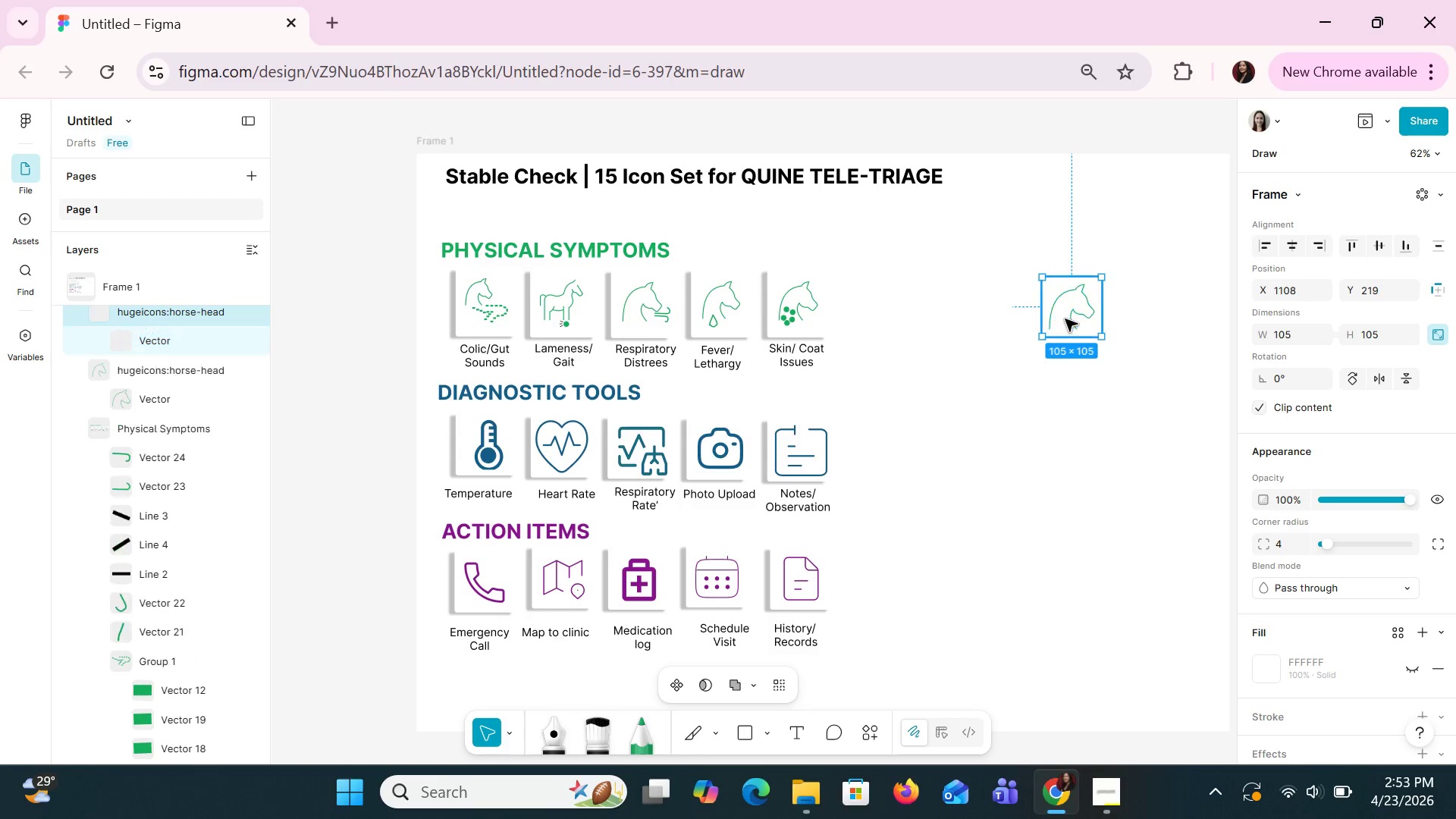 
left_click_drag(start_coordinate=[1065, 318], to_coordinate=[996, 316])
 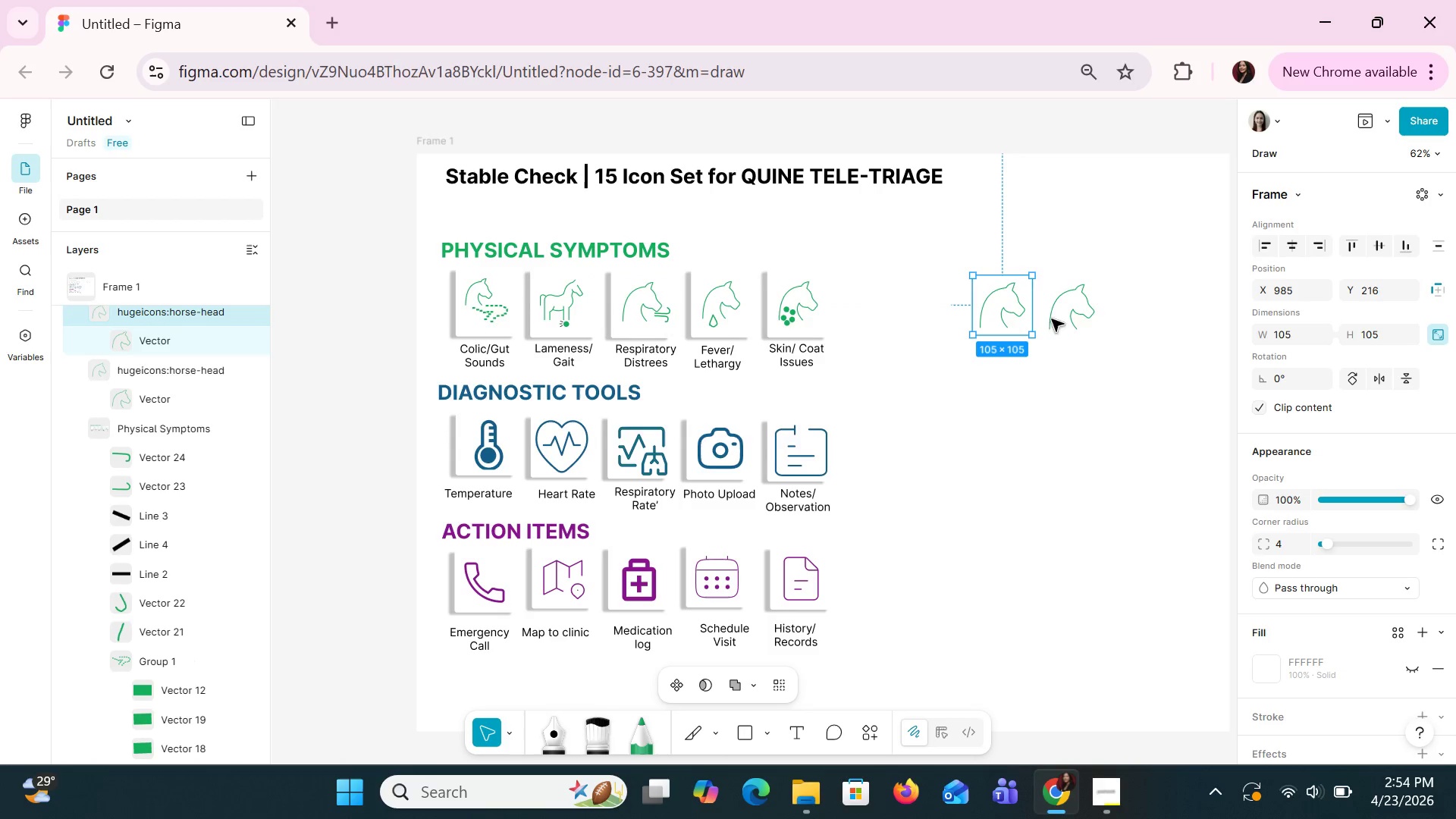 
left_click([1084, 317])
 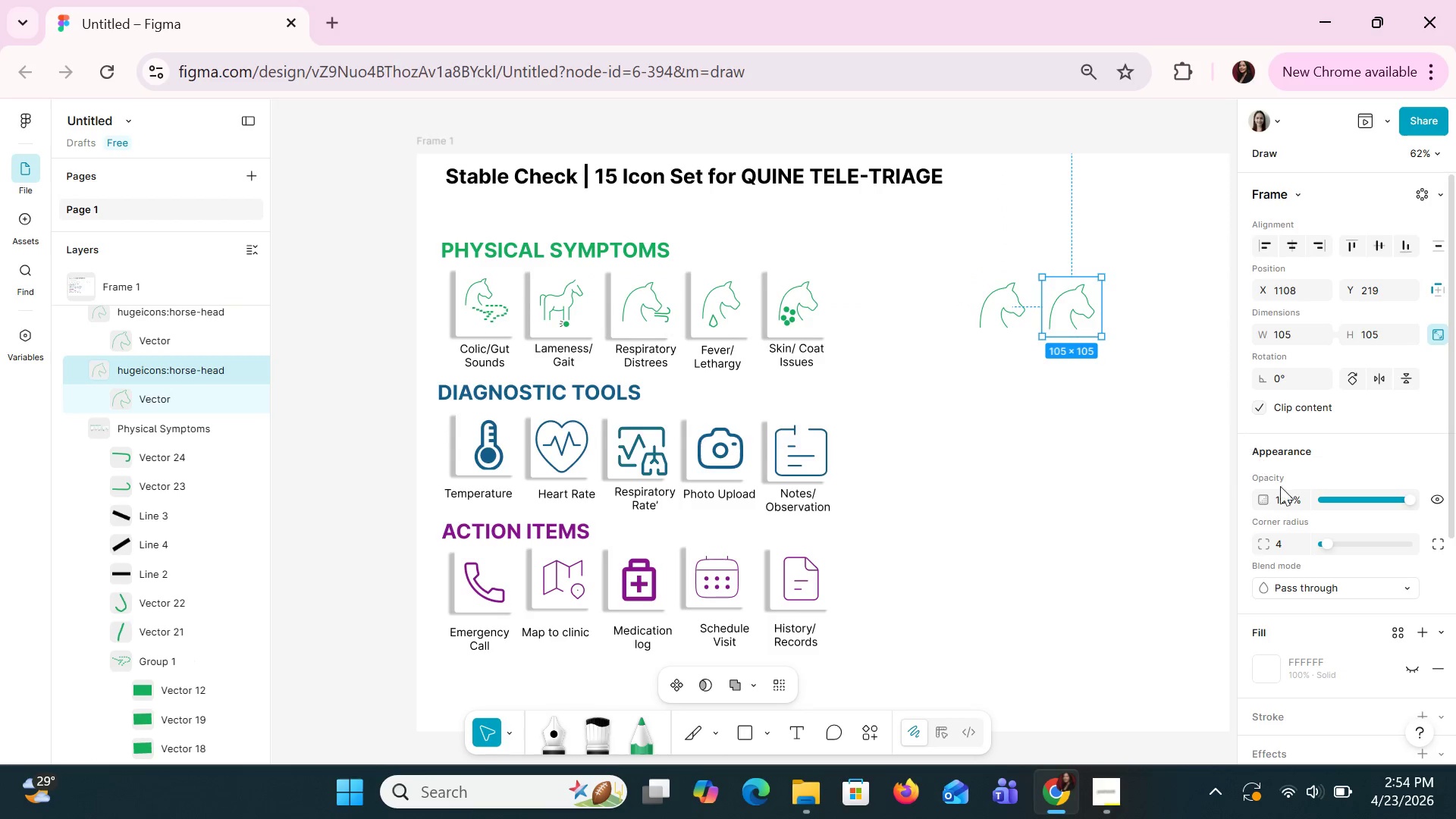 
scroll: coordinate [1365, 574], scroll_direction: down, amount: 2.0
 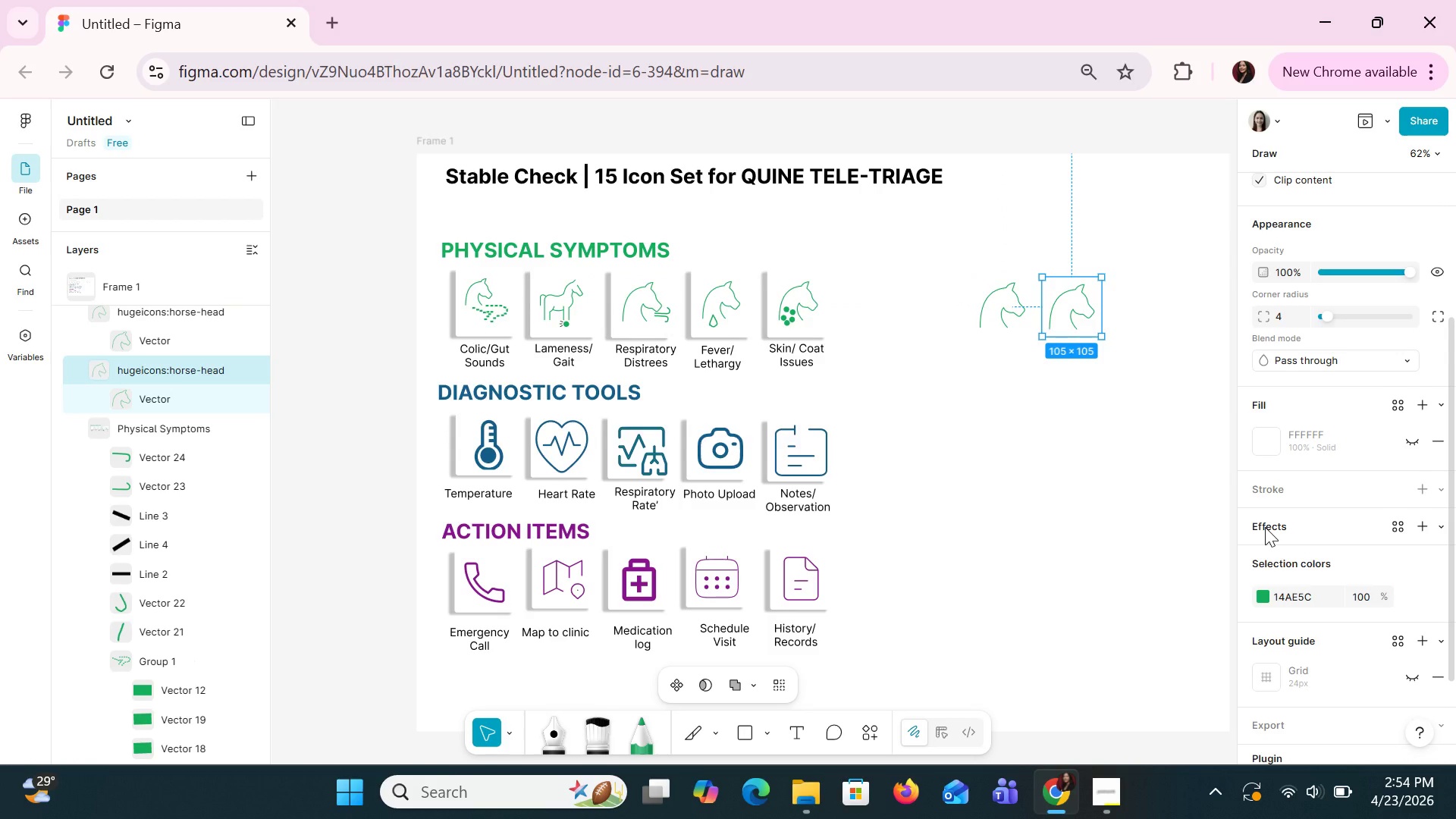 
left_click([1267, 488])
 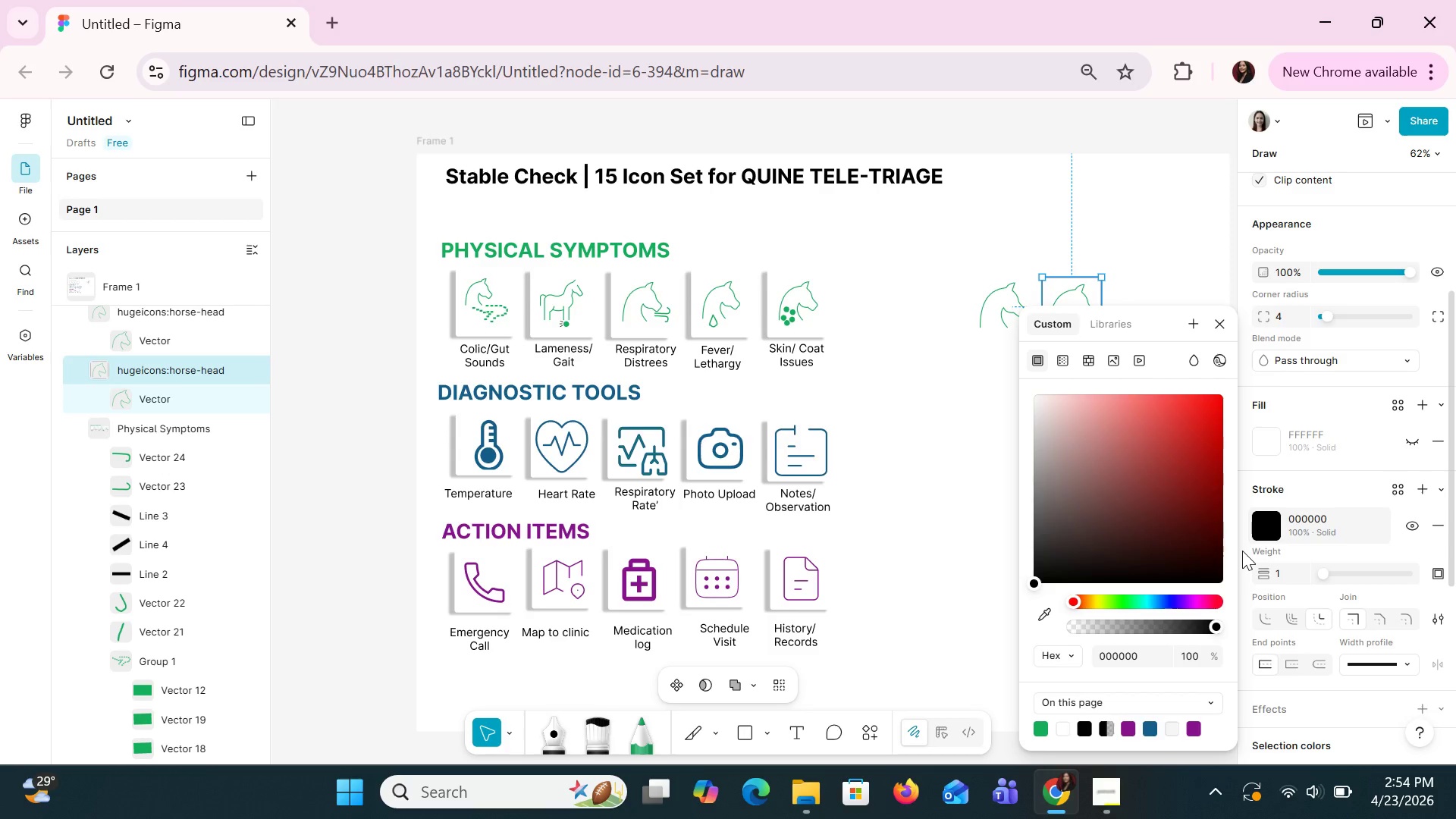 
left_click([1210, 328])
 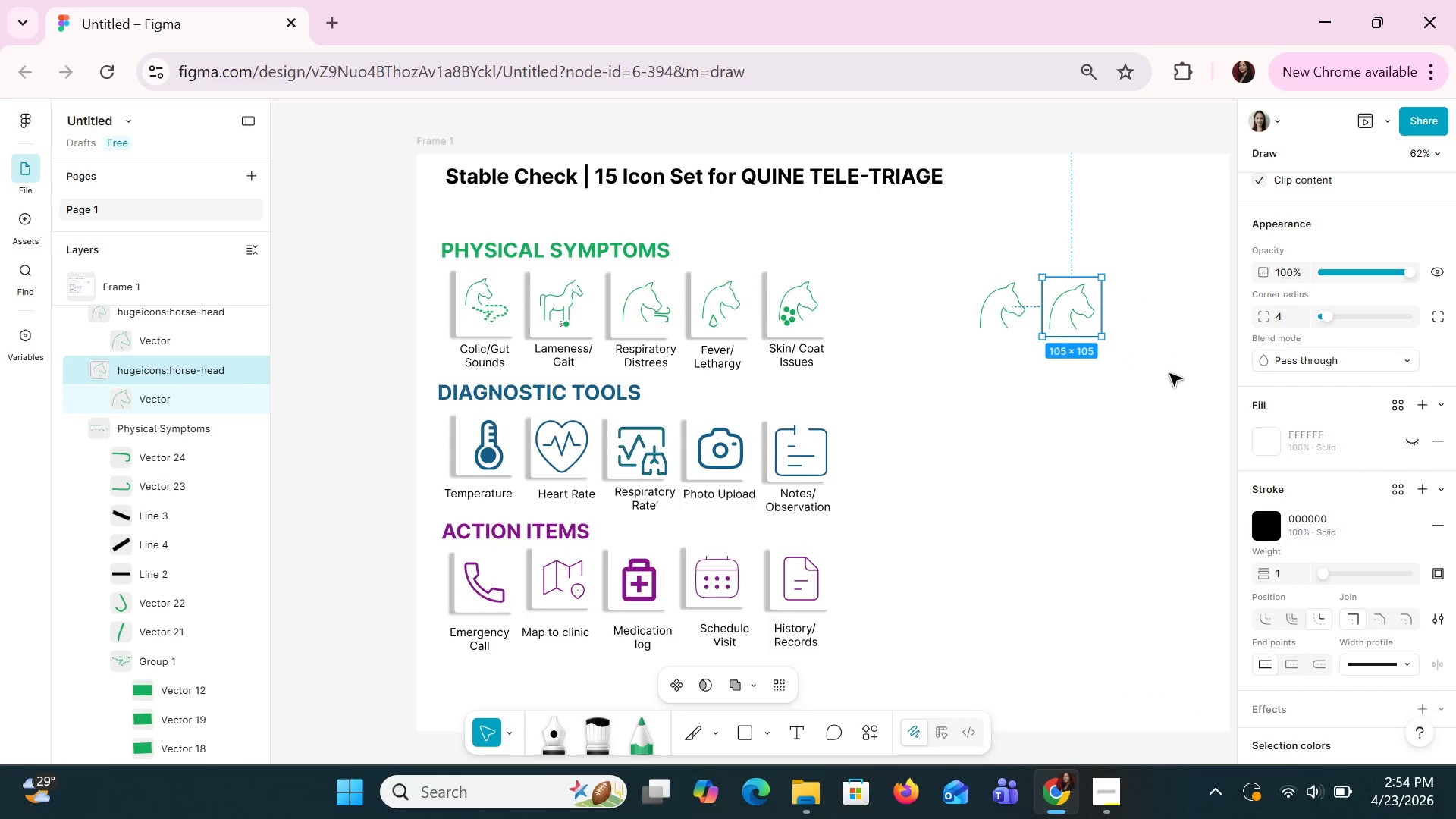 
left_click([1141, 509])
 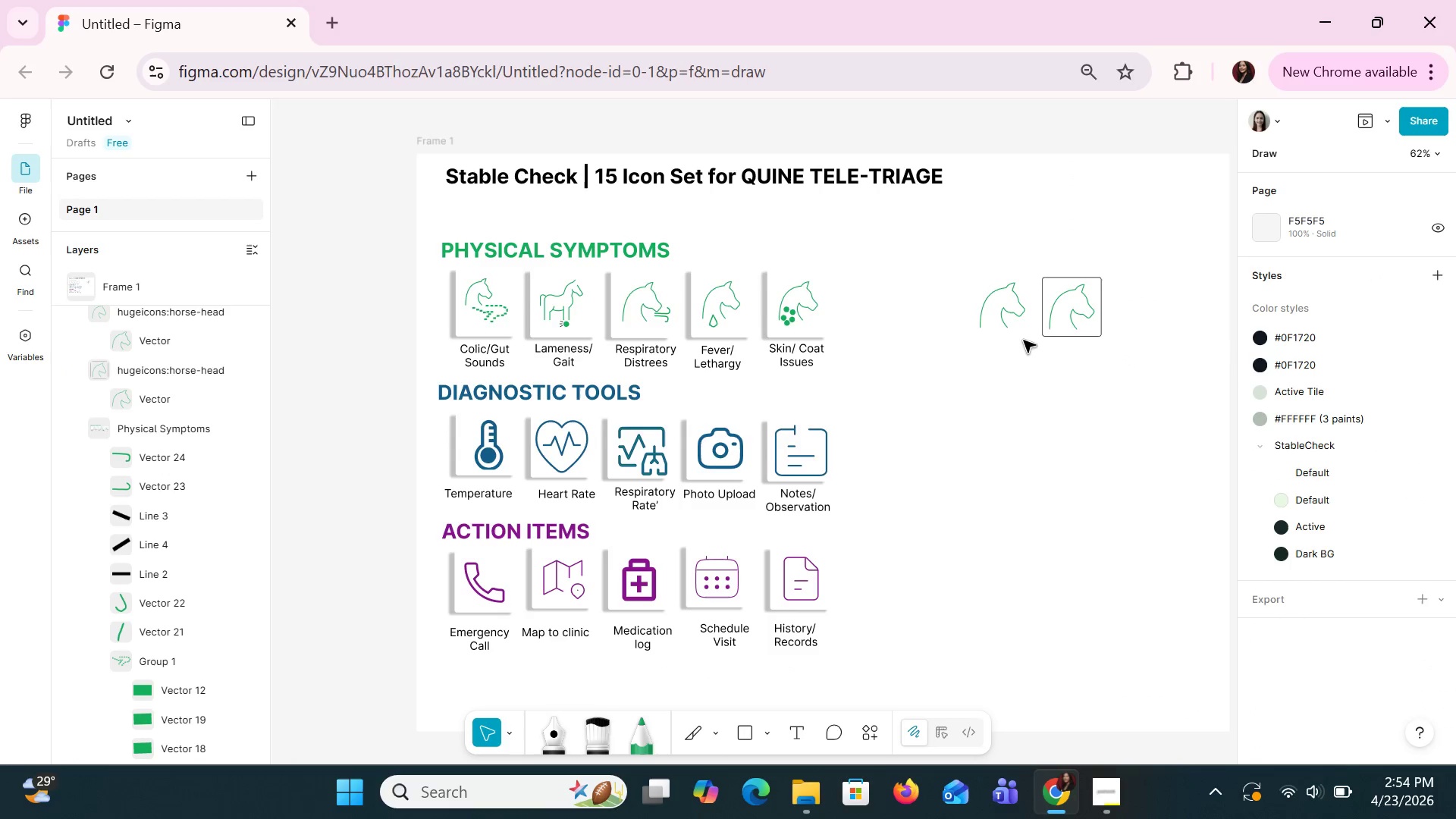 
left_click([1018, 314])
 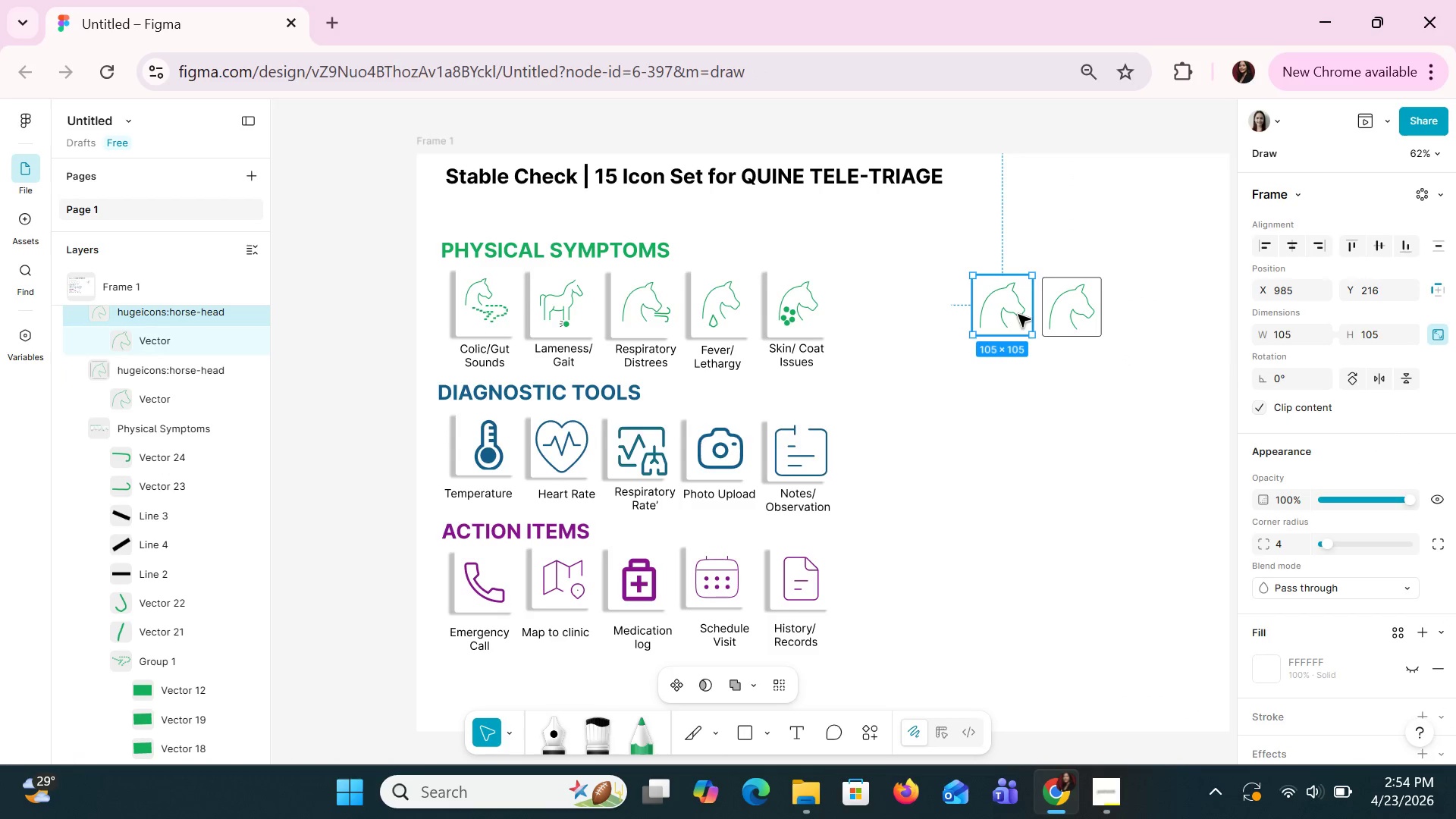 
double_click([1018, 314])
 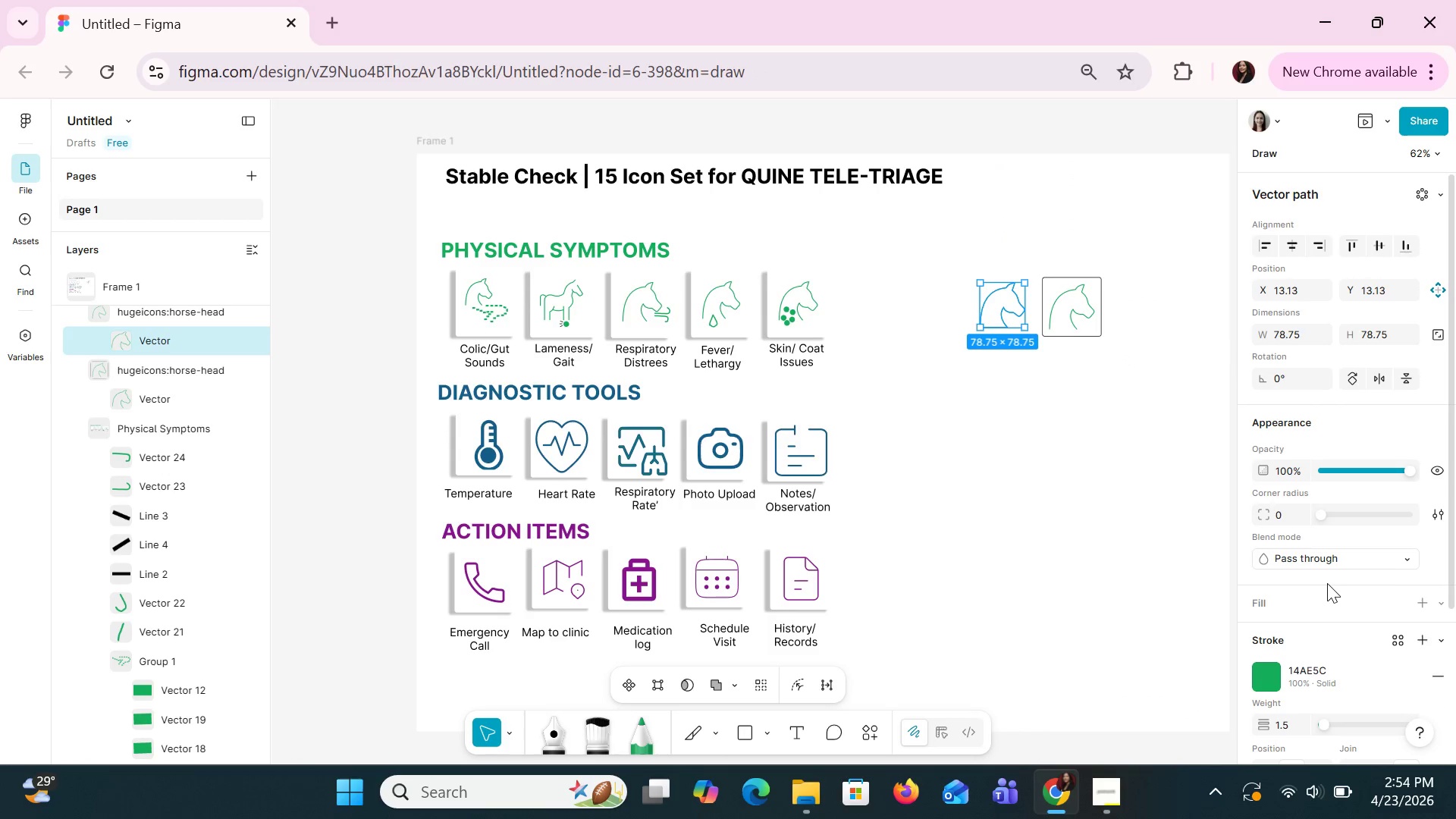 
left_click([1324, 673])
 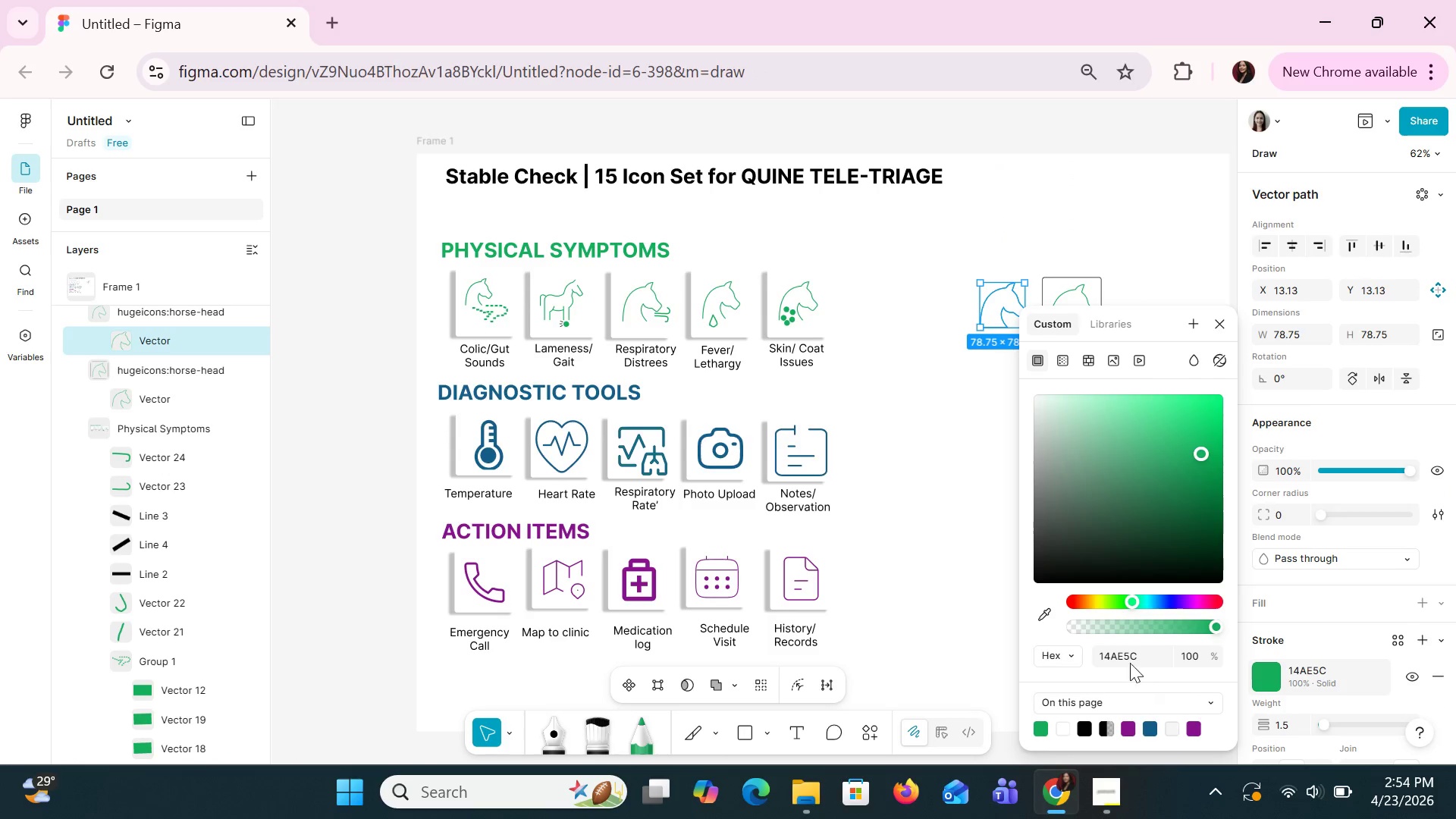 
left_click([1127, 654])
 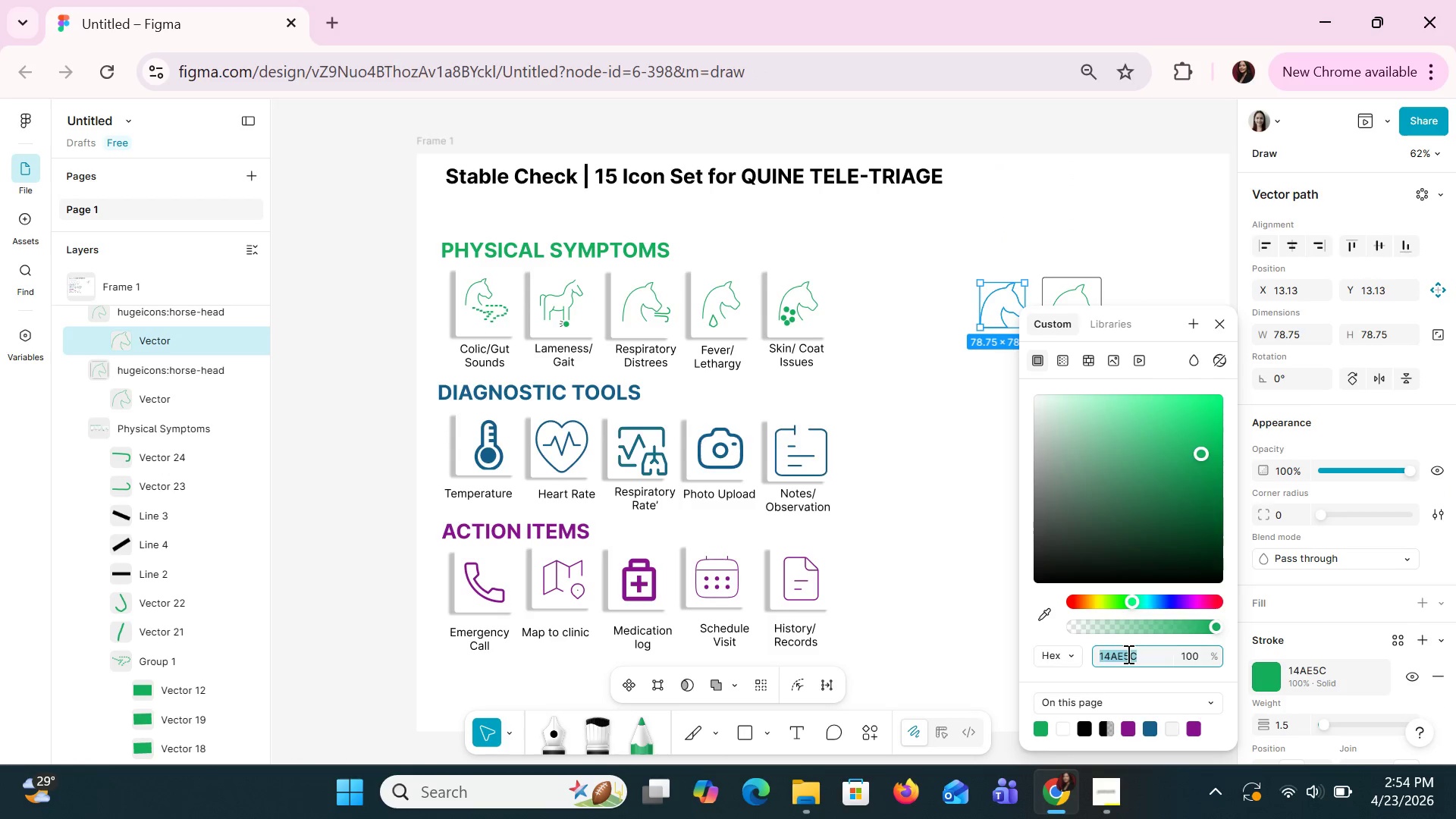 
key(Control+C)
 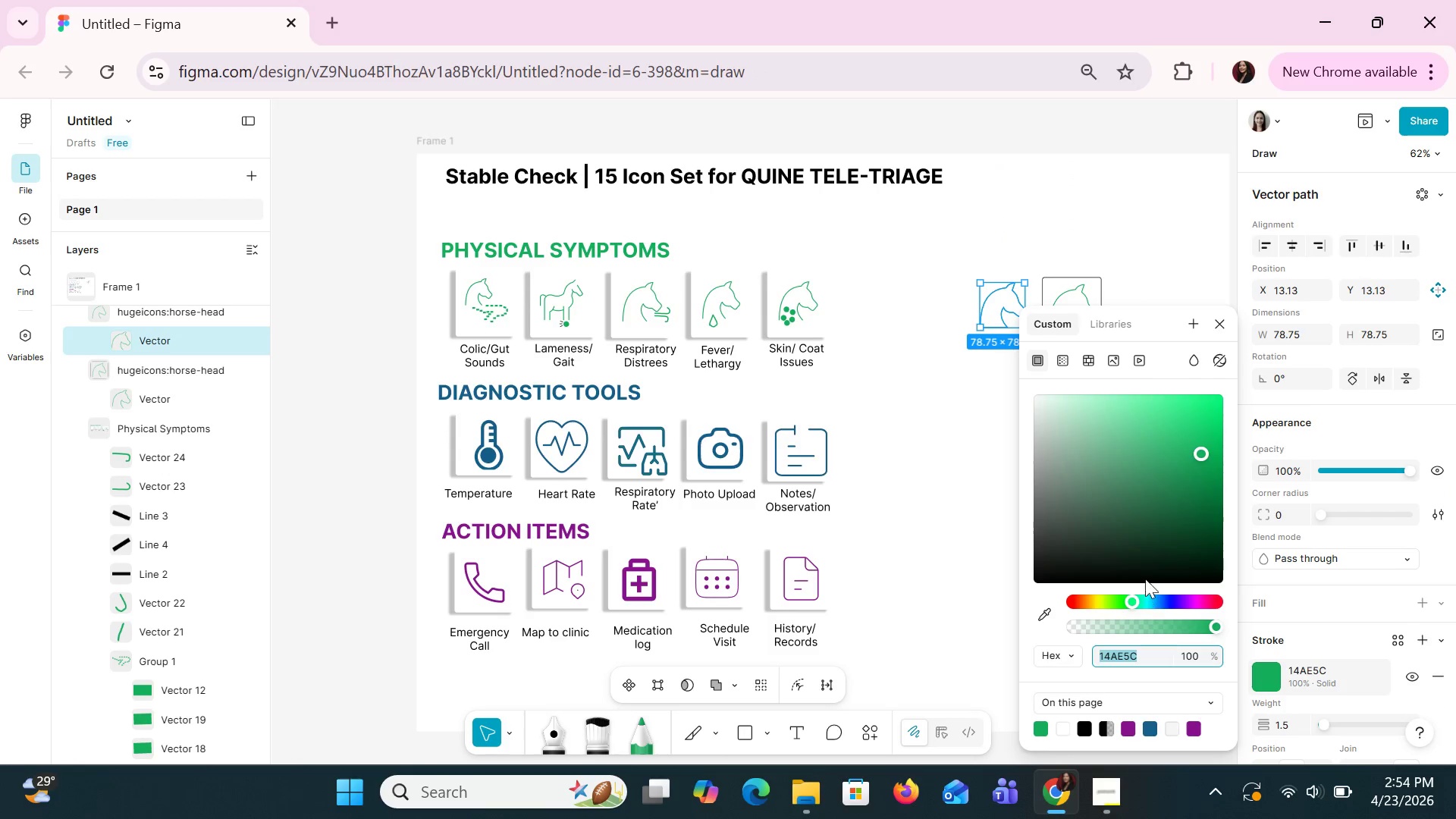 
key(Control+C)
 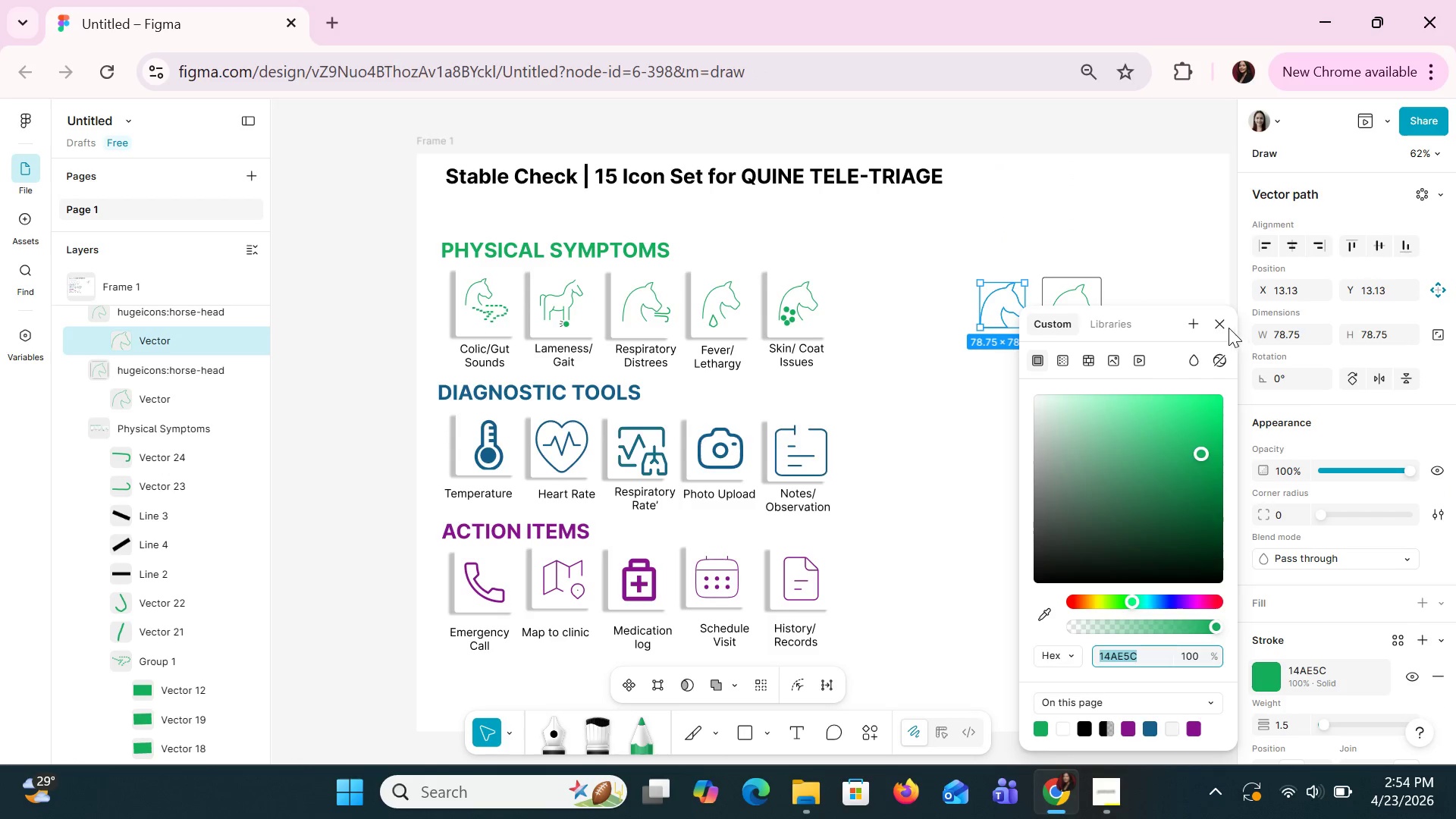 
left_click([1221, 330])
 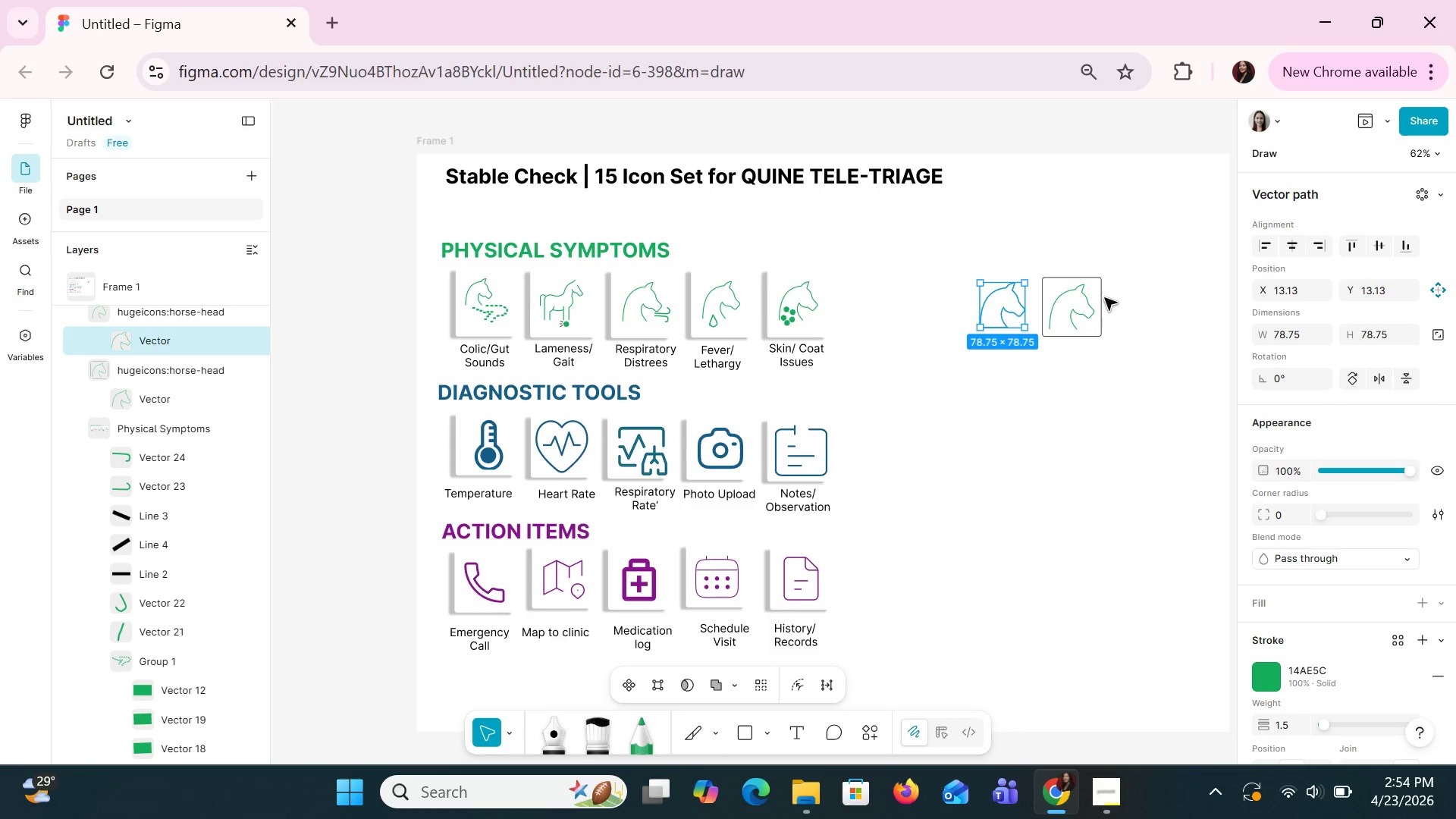 
left_click([1090, 288])
 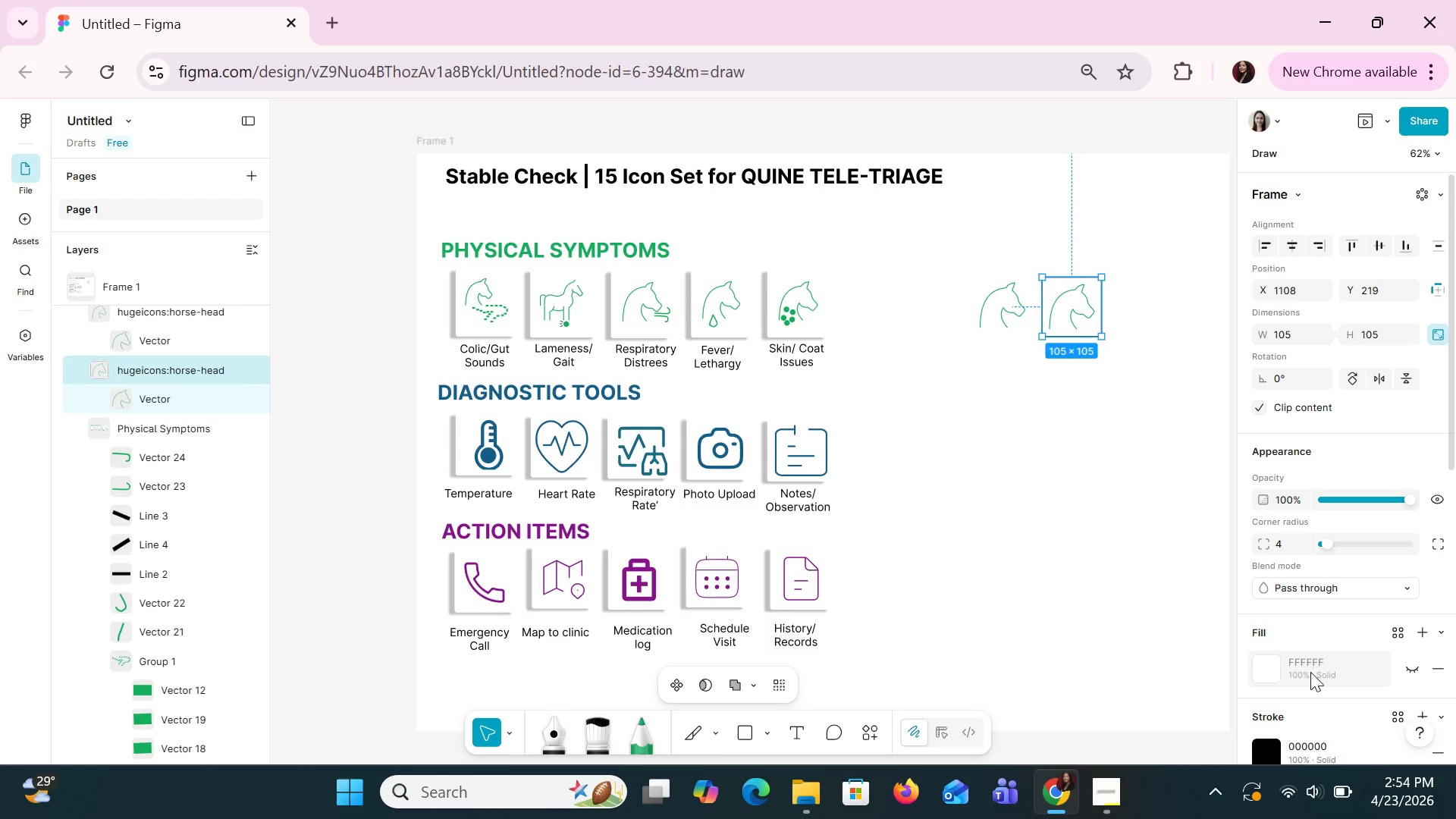 
left_click([1310, 672])
 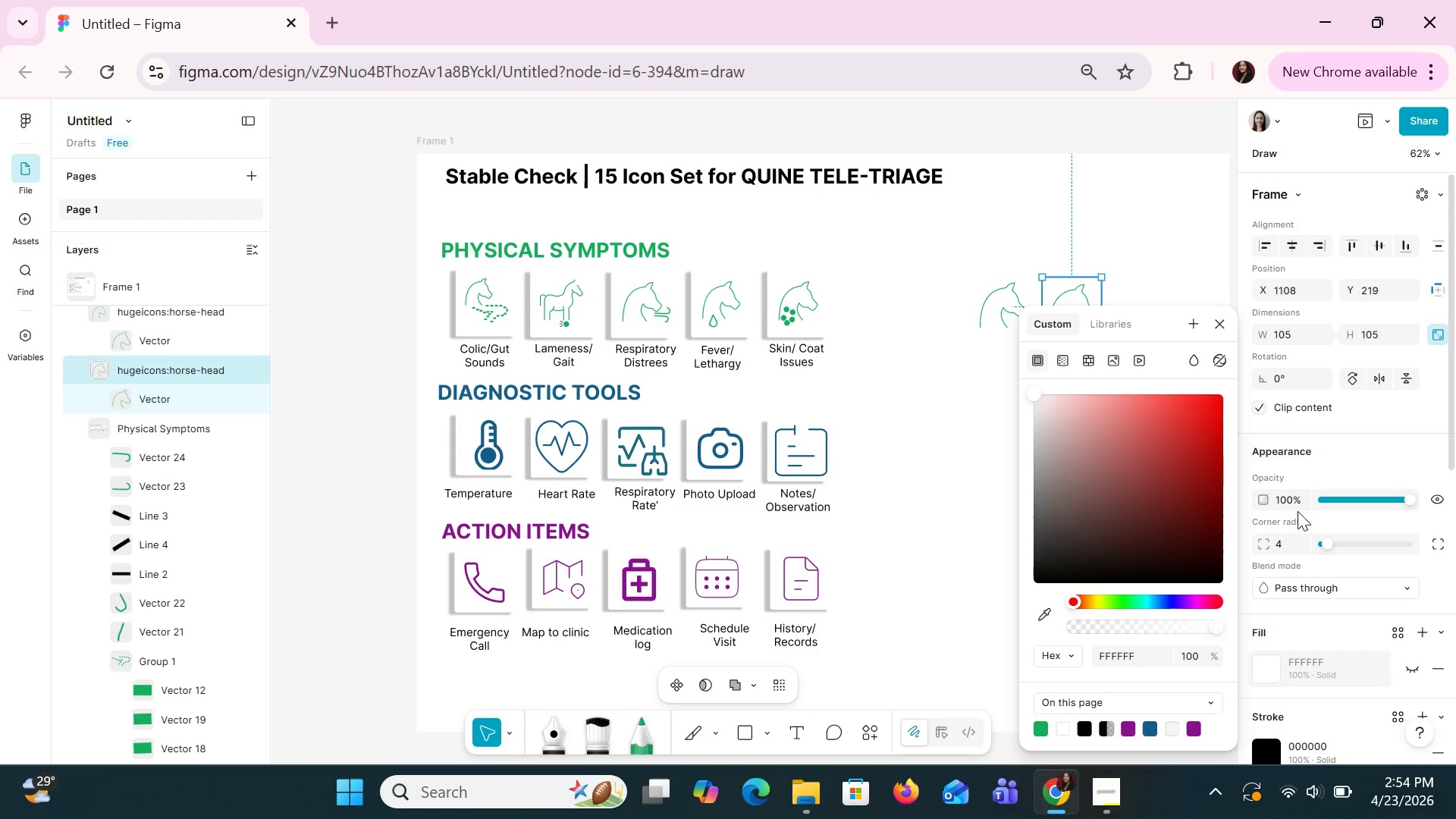 
left_click([1225, 326])
 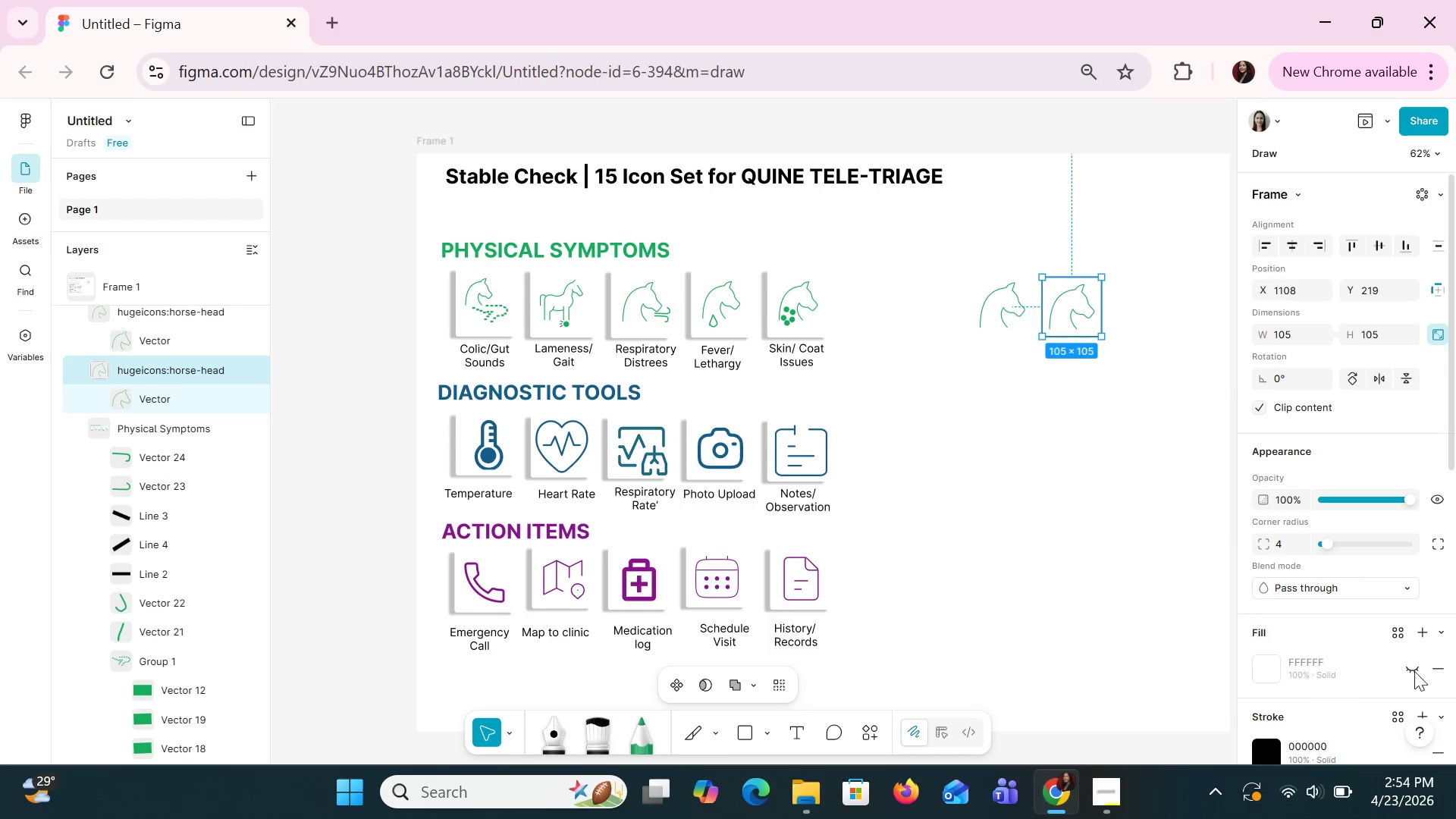 
scroll: coordinate [1419, 688], scroll_direction: down, amount: 3.0
 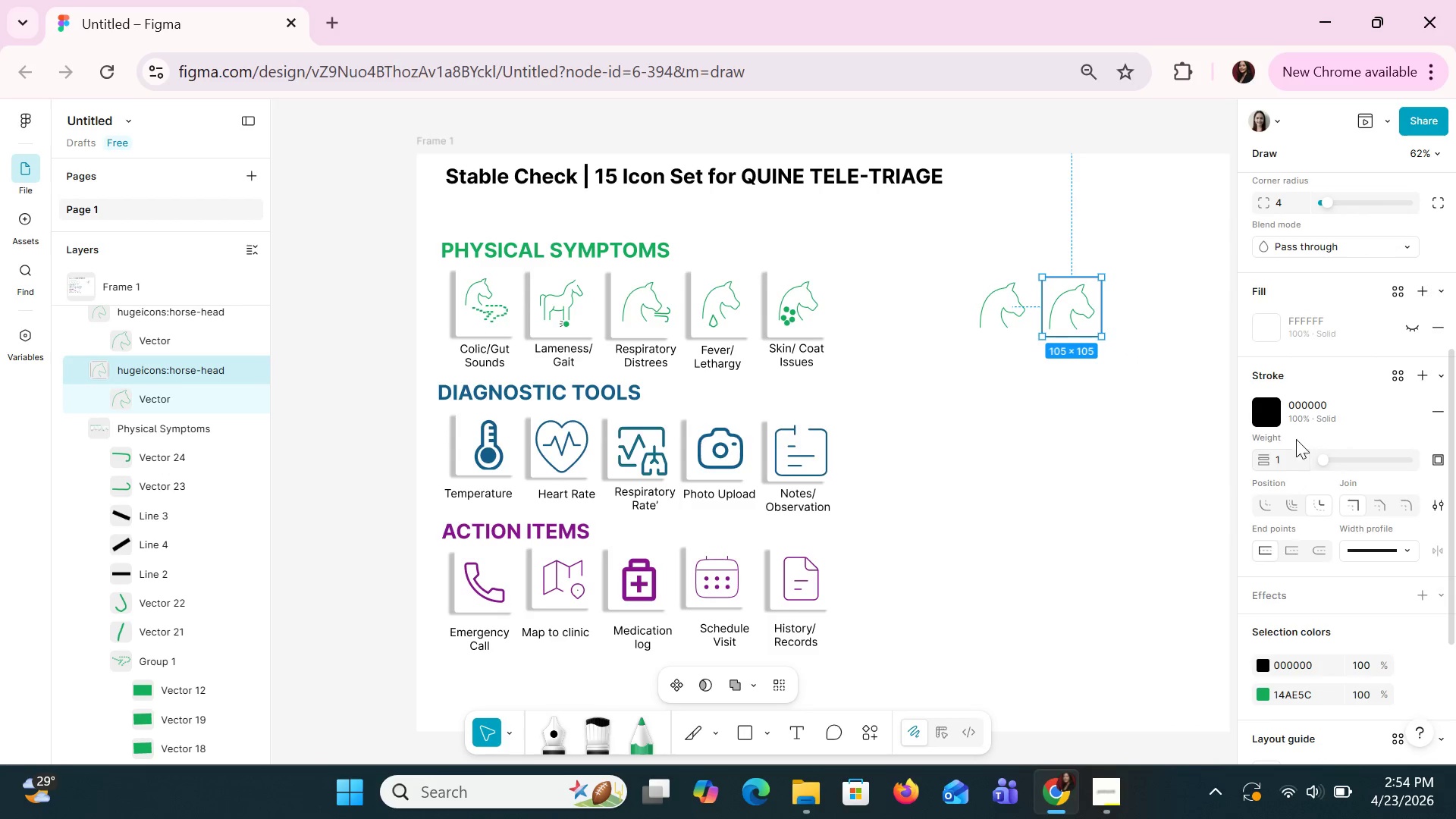 
left_click([1298, 421])
 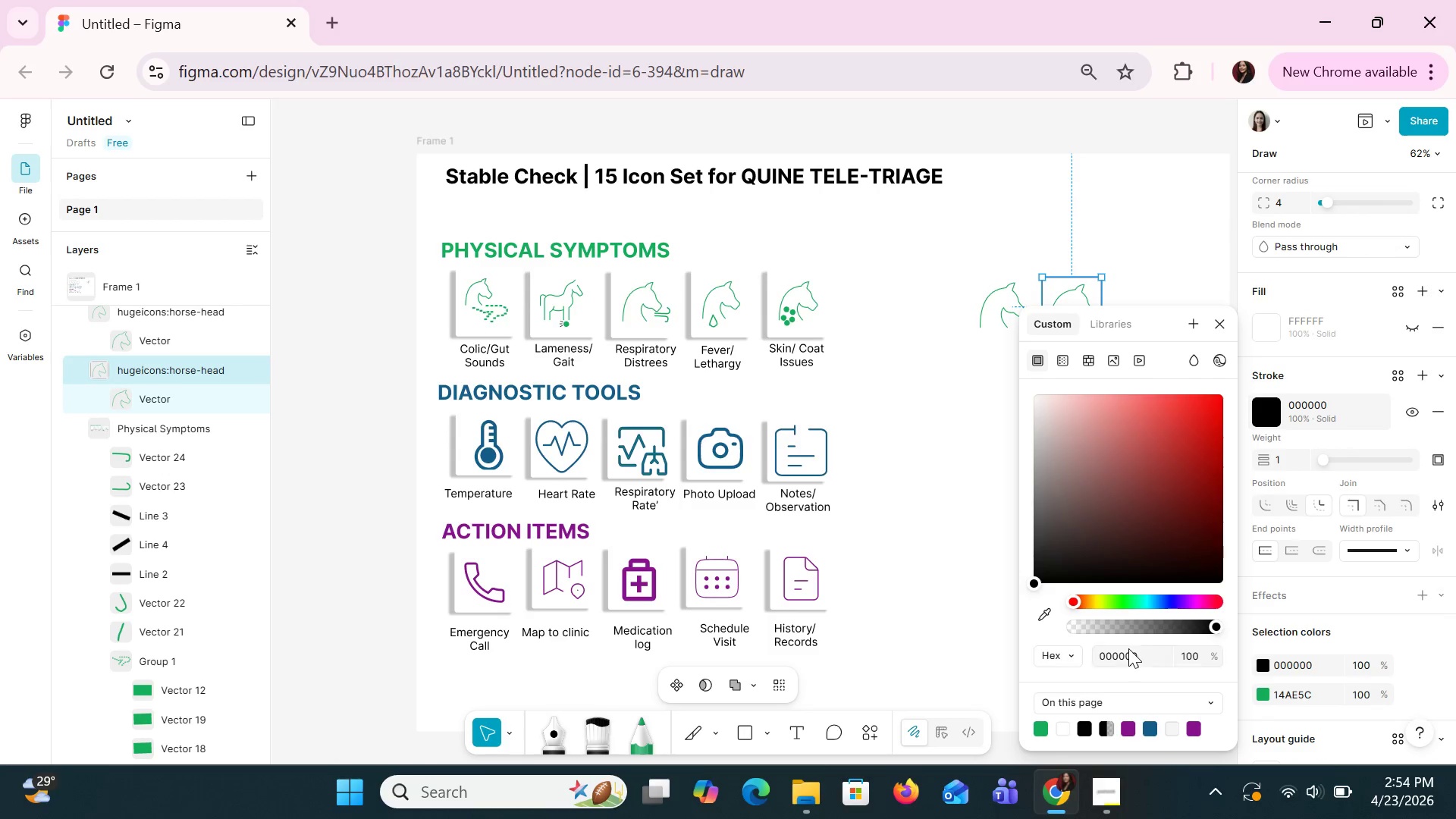 
key(Control+V)
 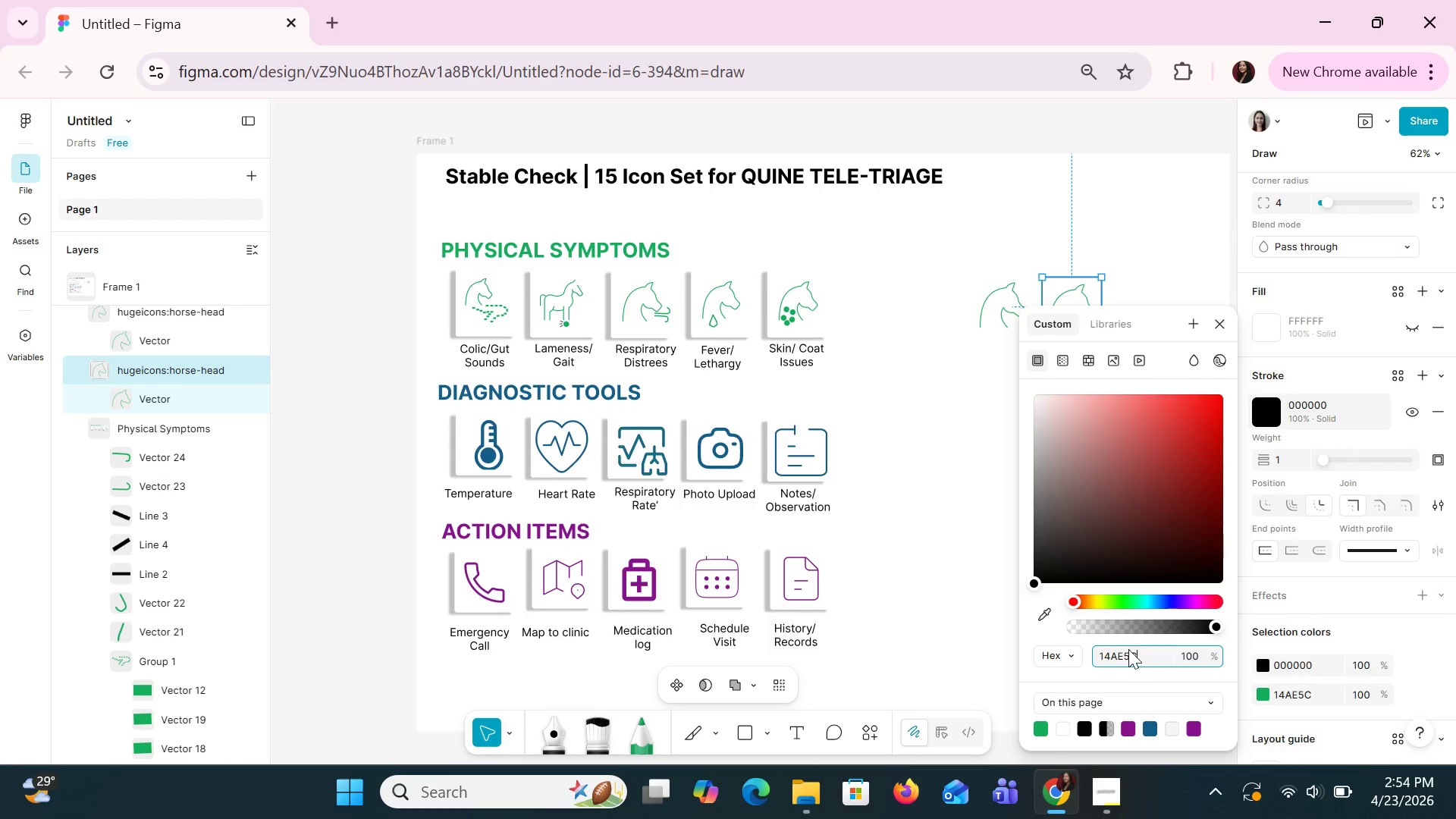 
key(Enter)
 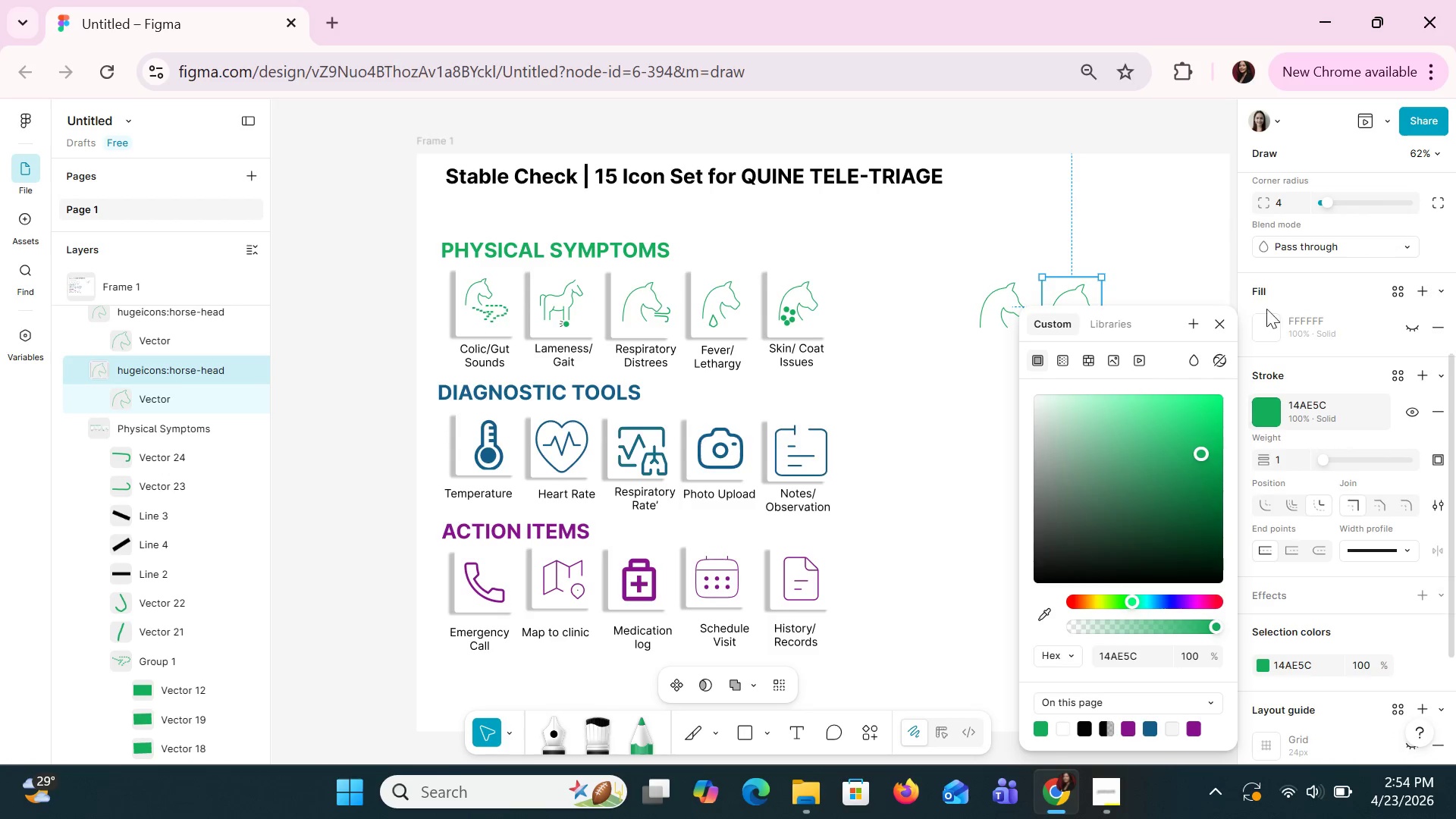 
left_click([1224, 330])
 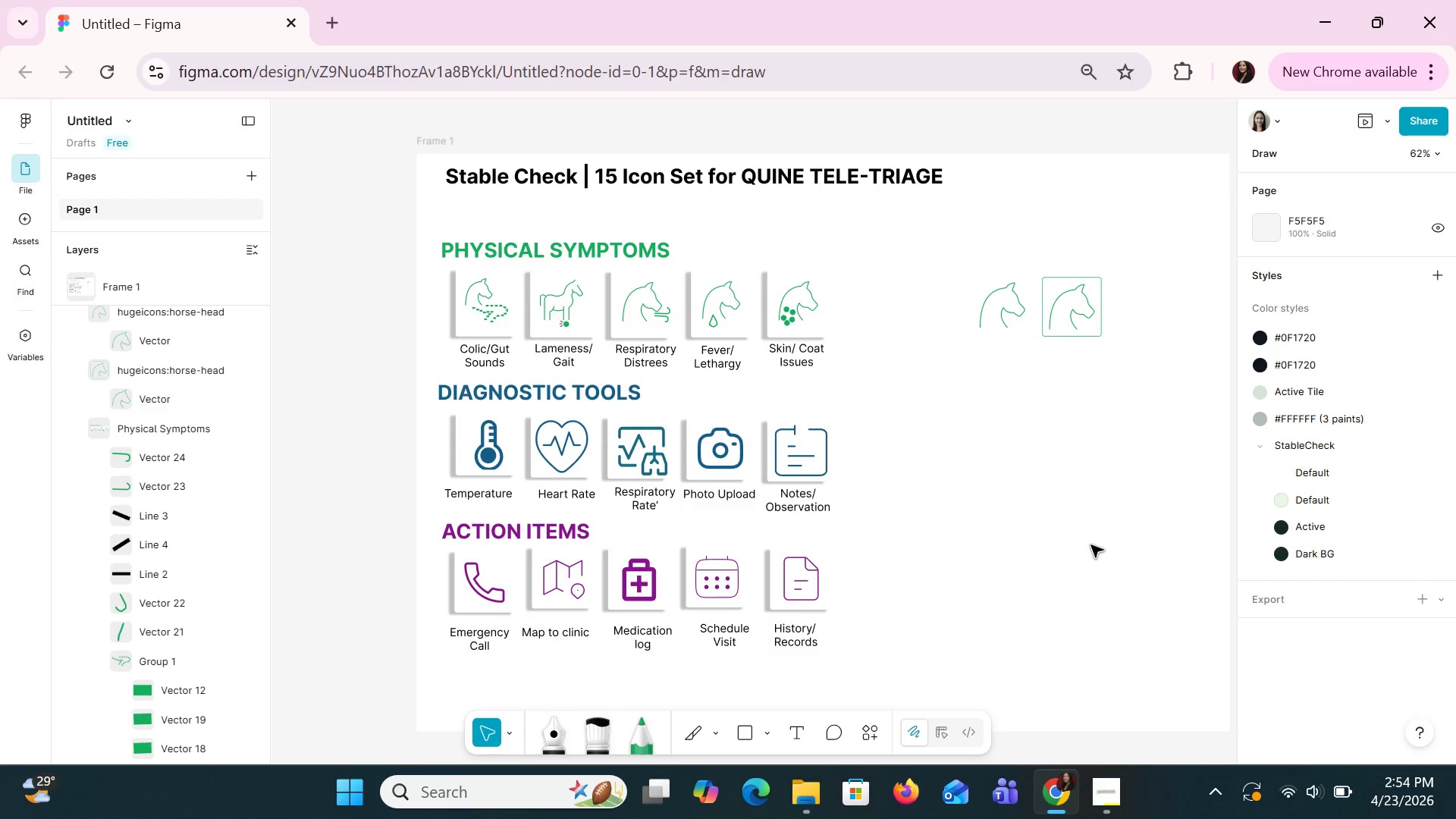 
wait(9.11)
 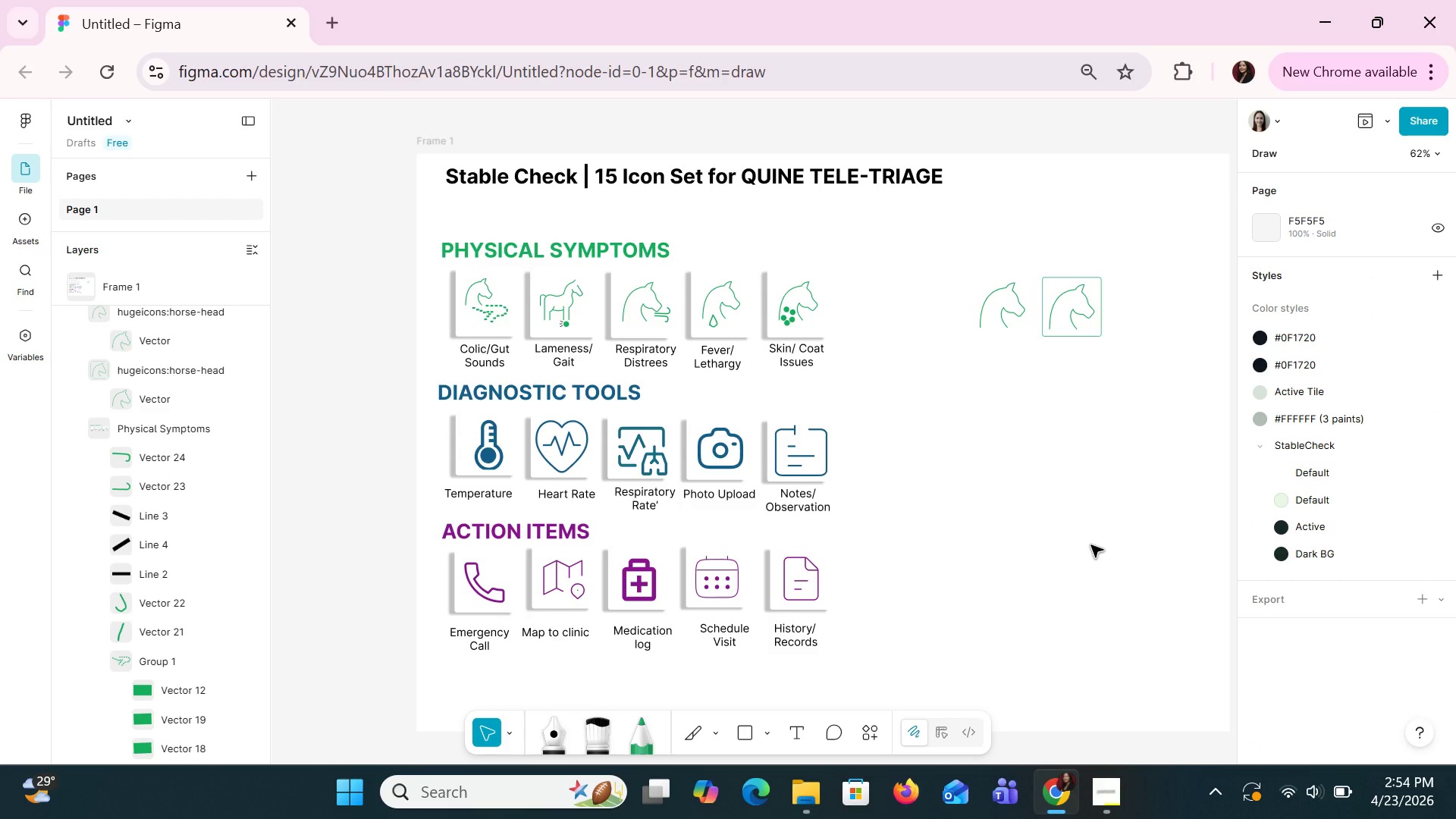 
left_click([781, 357])
 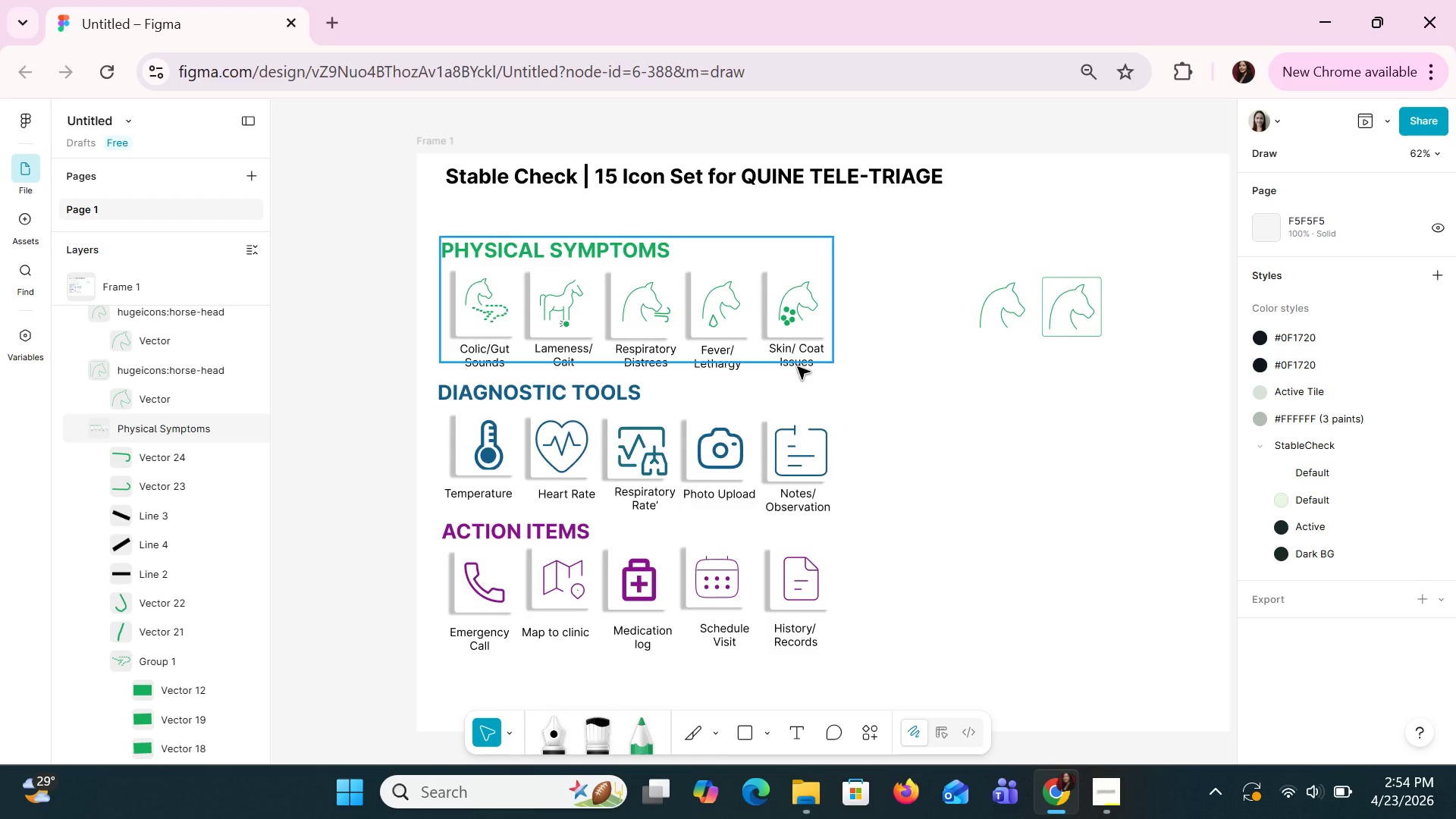 
double_click([797, 366])
 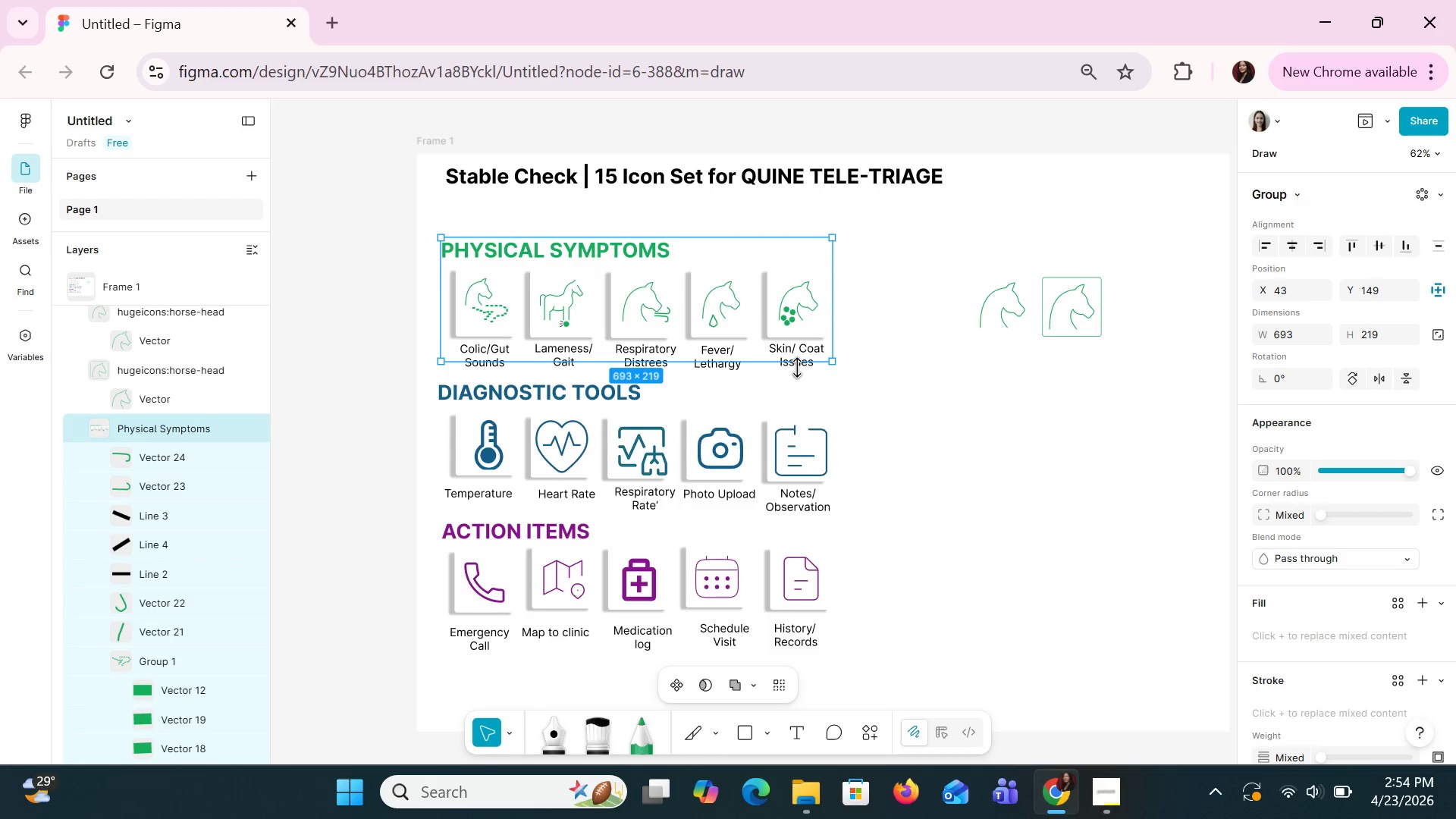 
left_click([797, 368])
 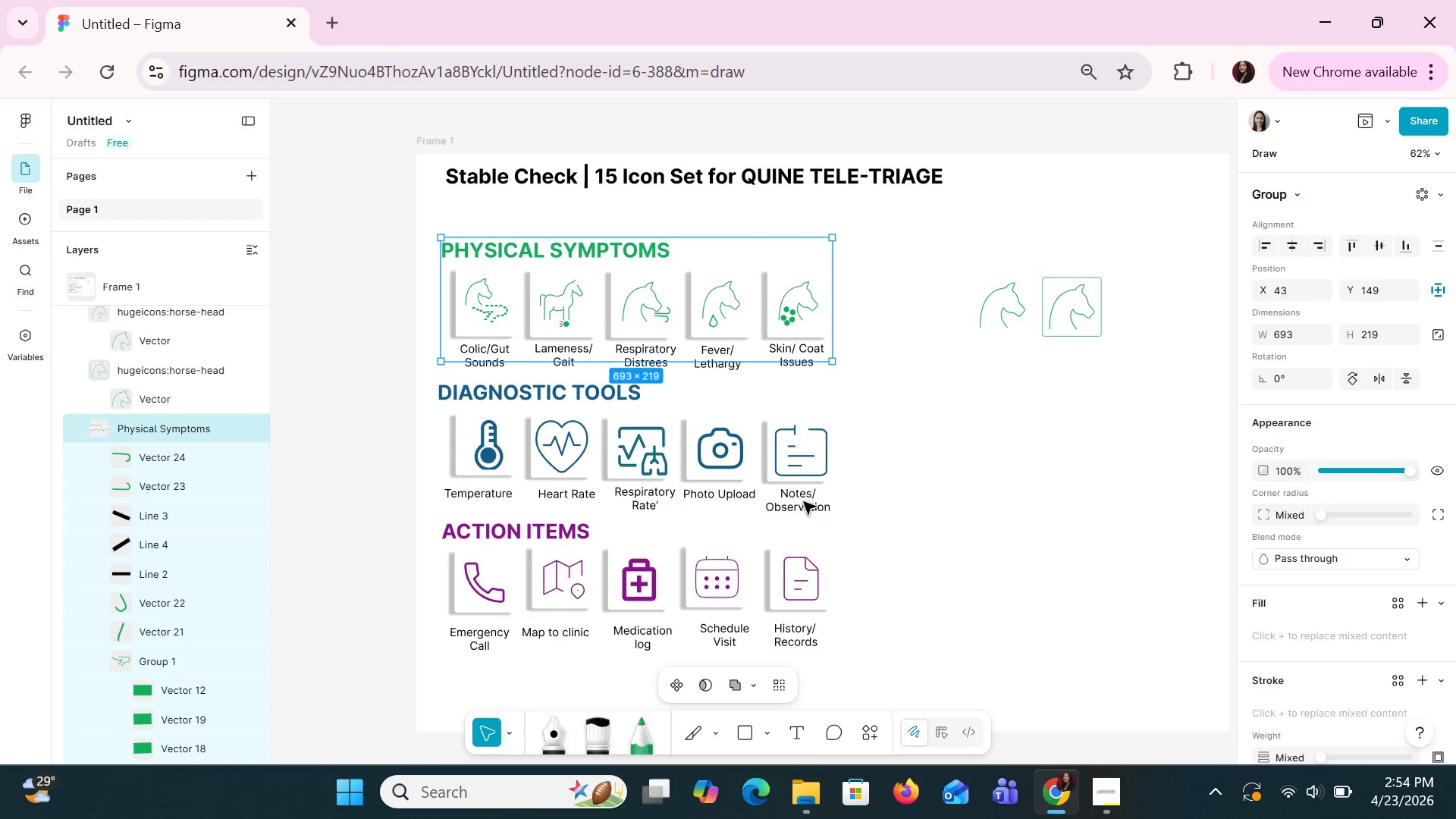 
left_click([887, 353])
 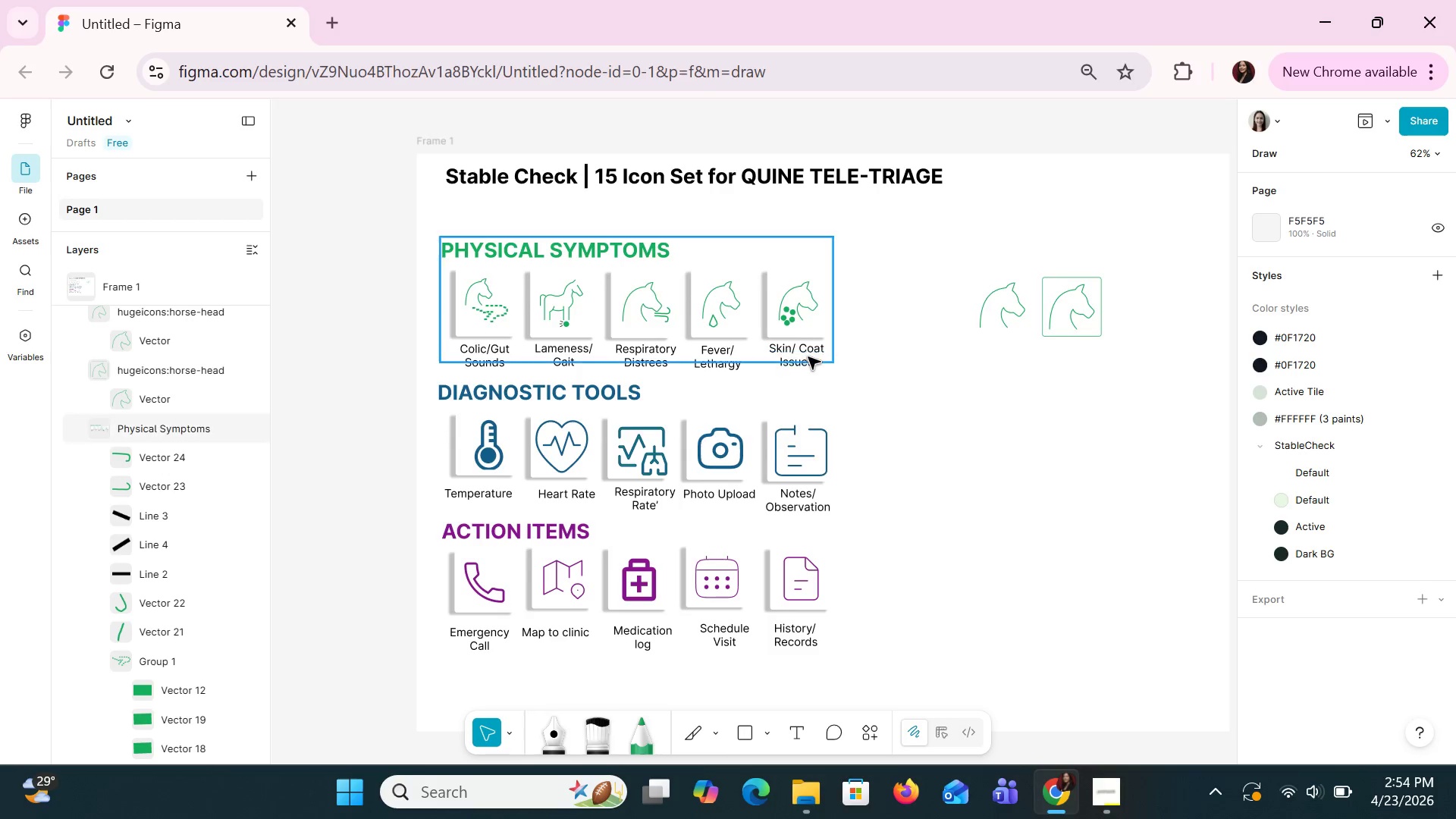 
double_click([808, 356])
 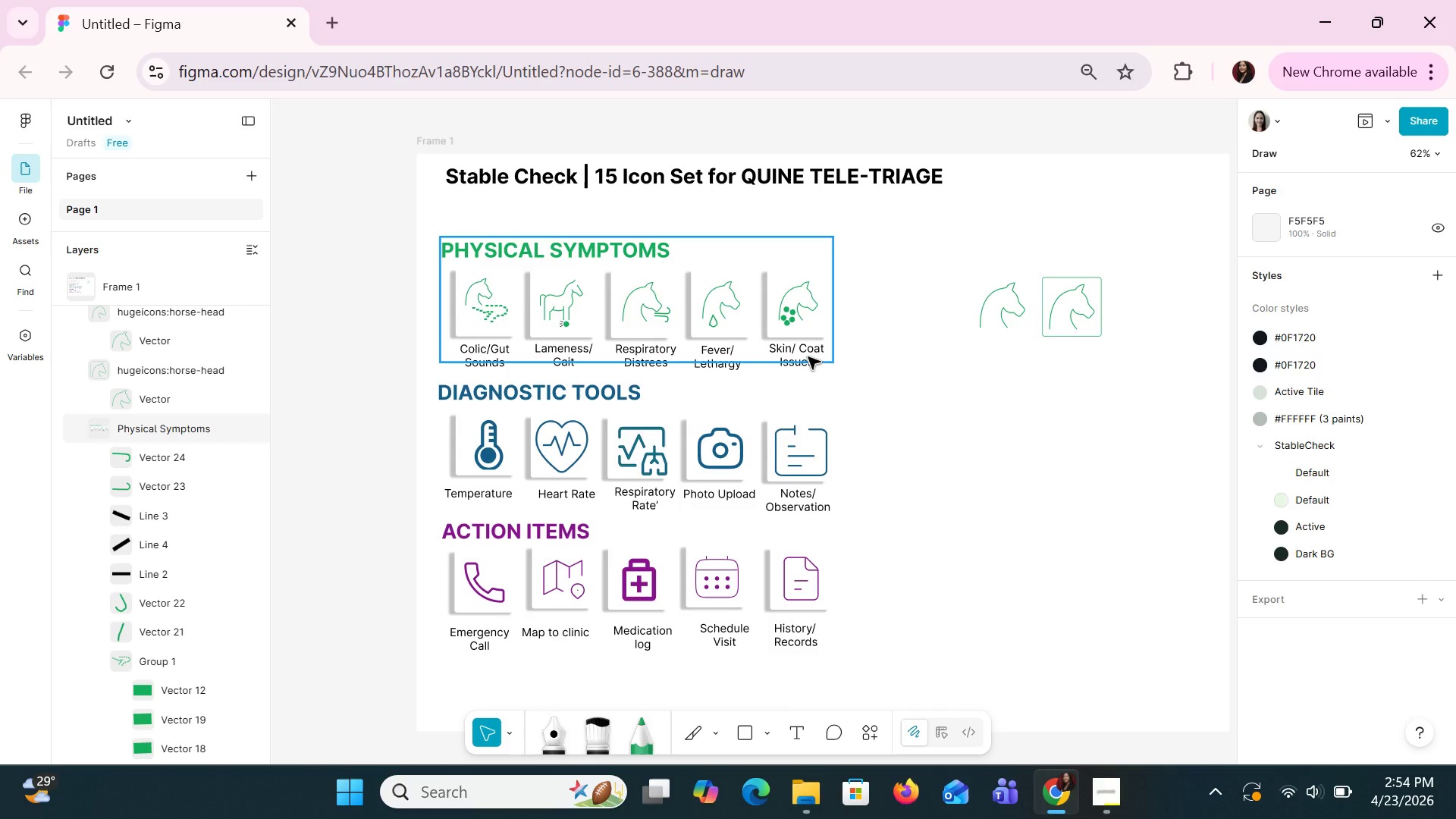 
triple_click([808, 356])
 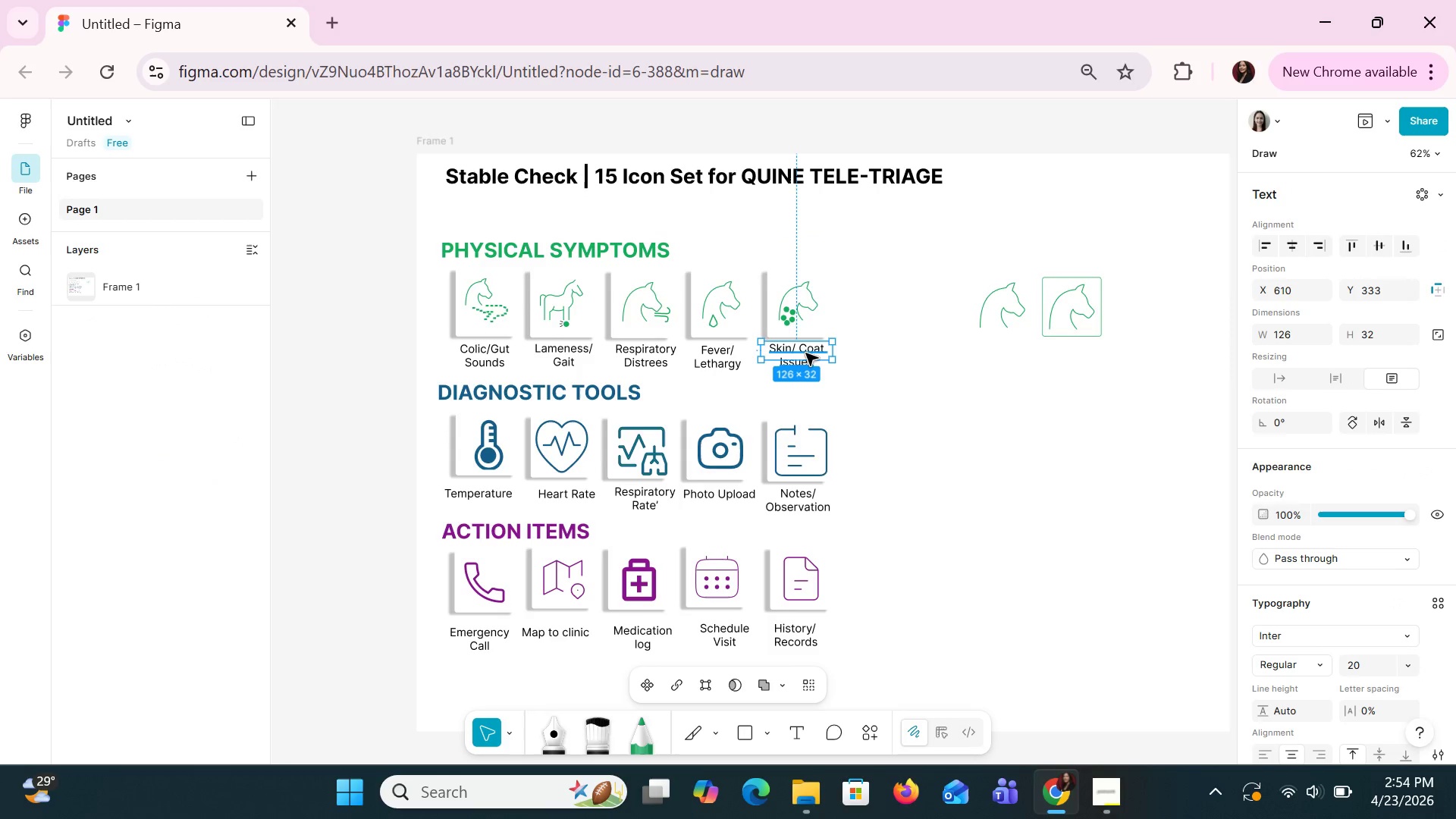 
double_click([805, 353])
 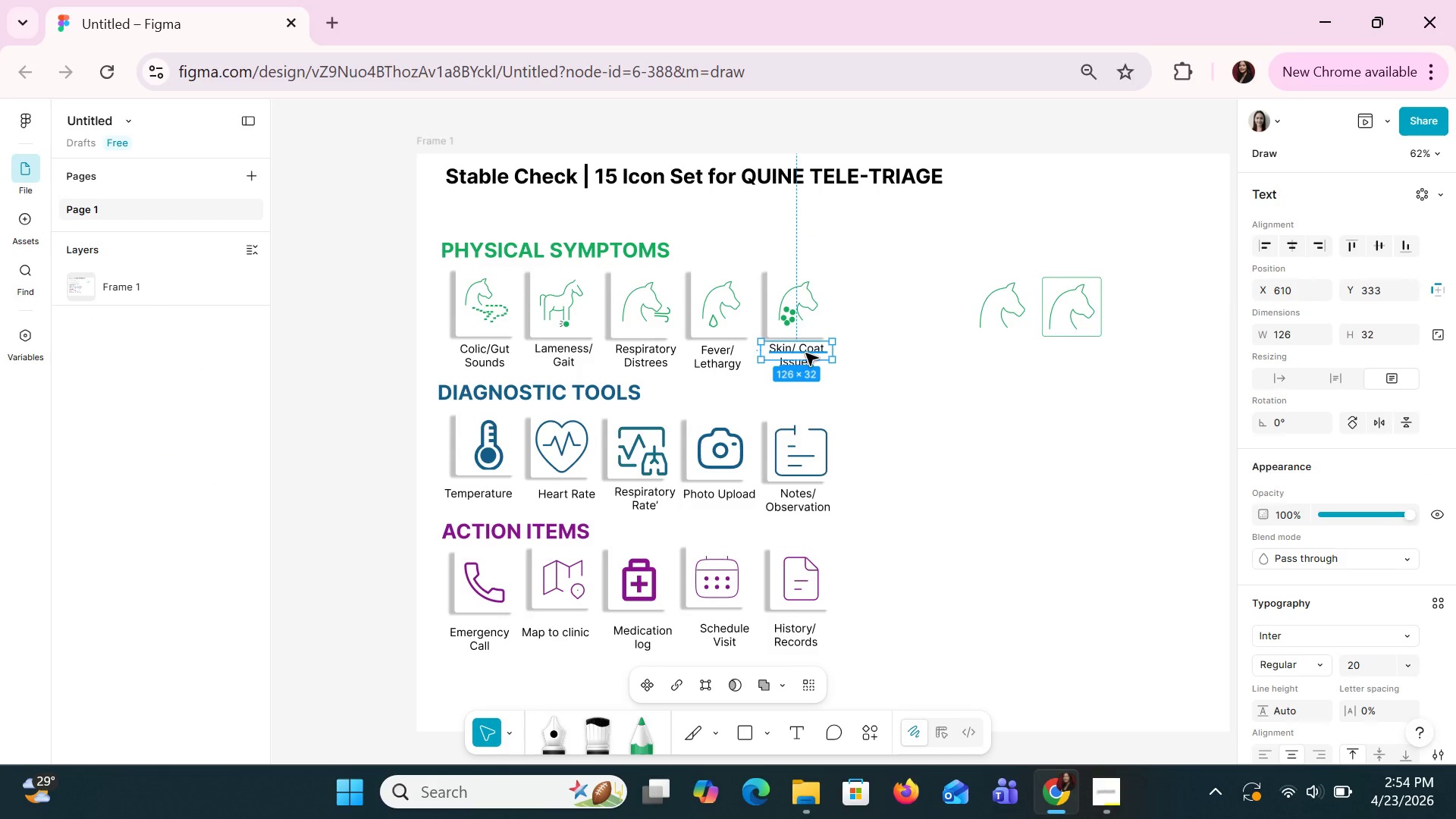 
triple_click([805, 353])
 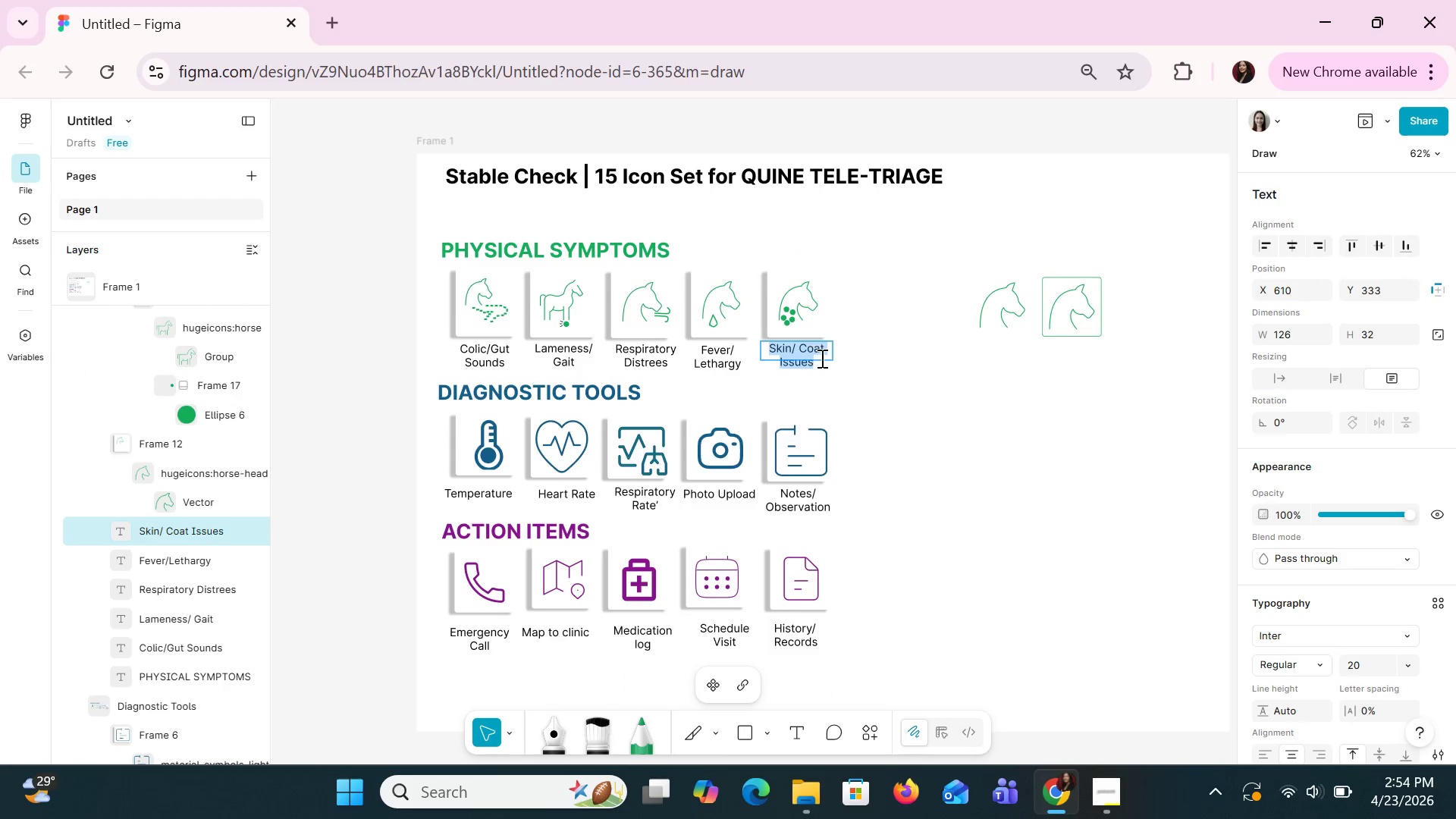 
left_click([855, 362])
 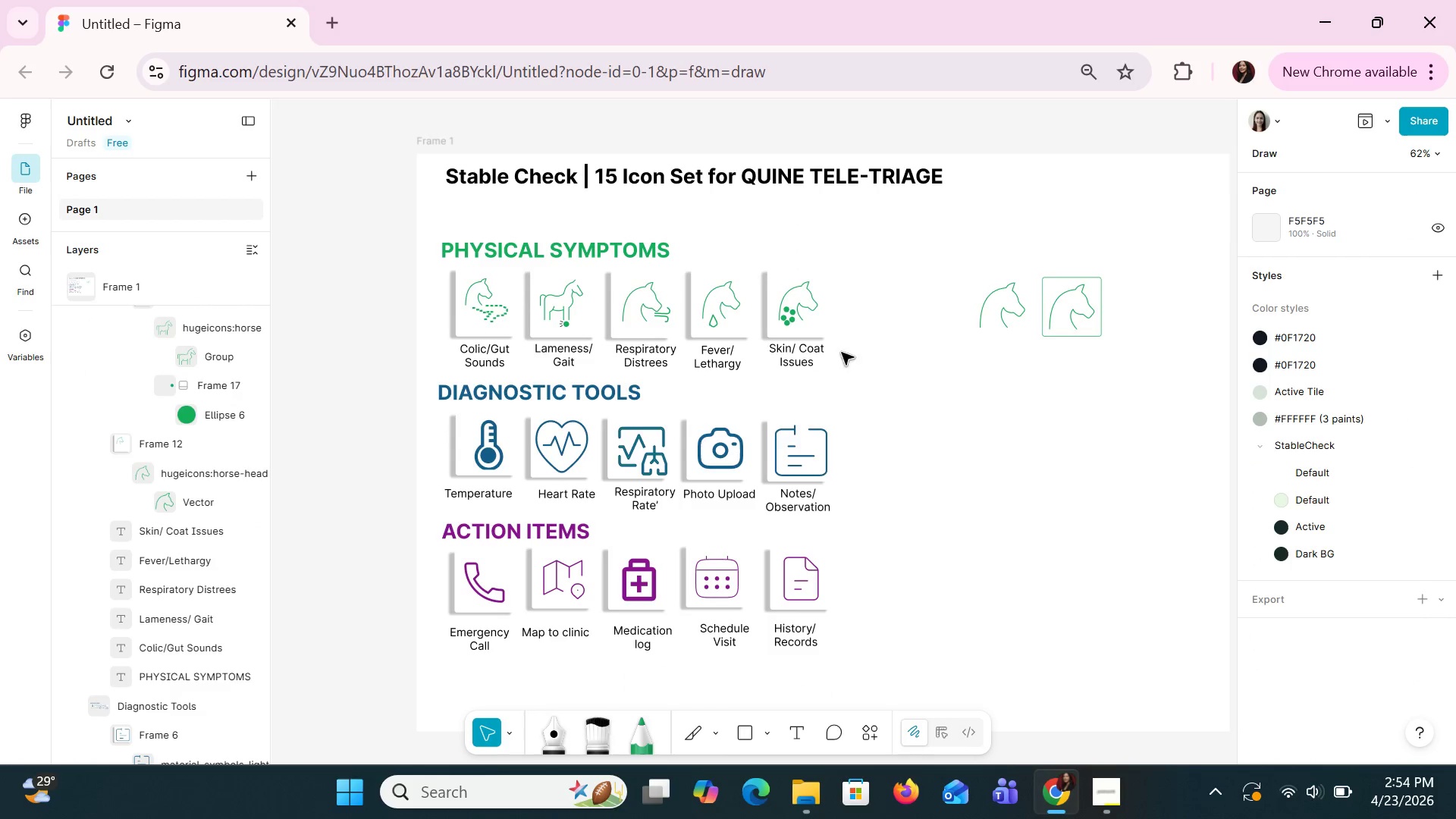 
triple_click([818, 352])
 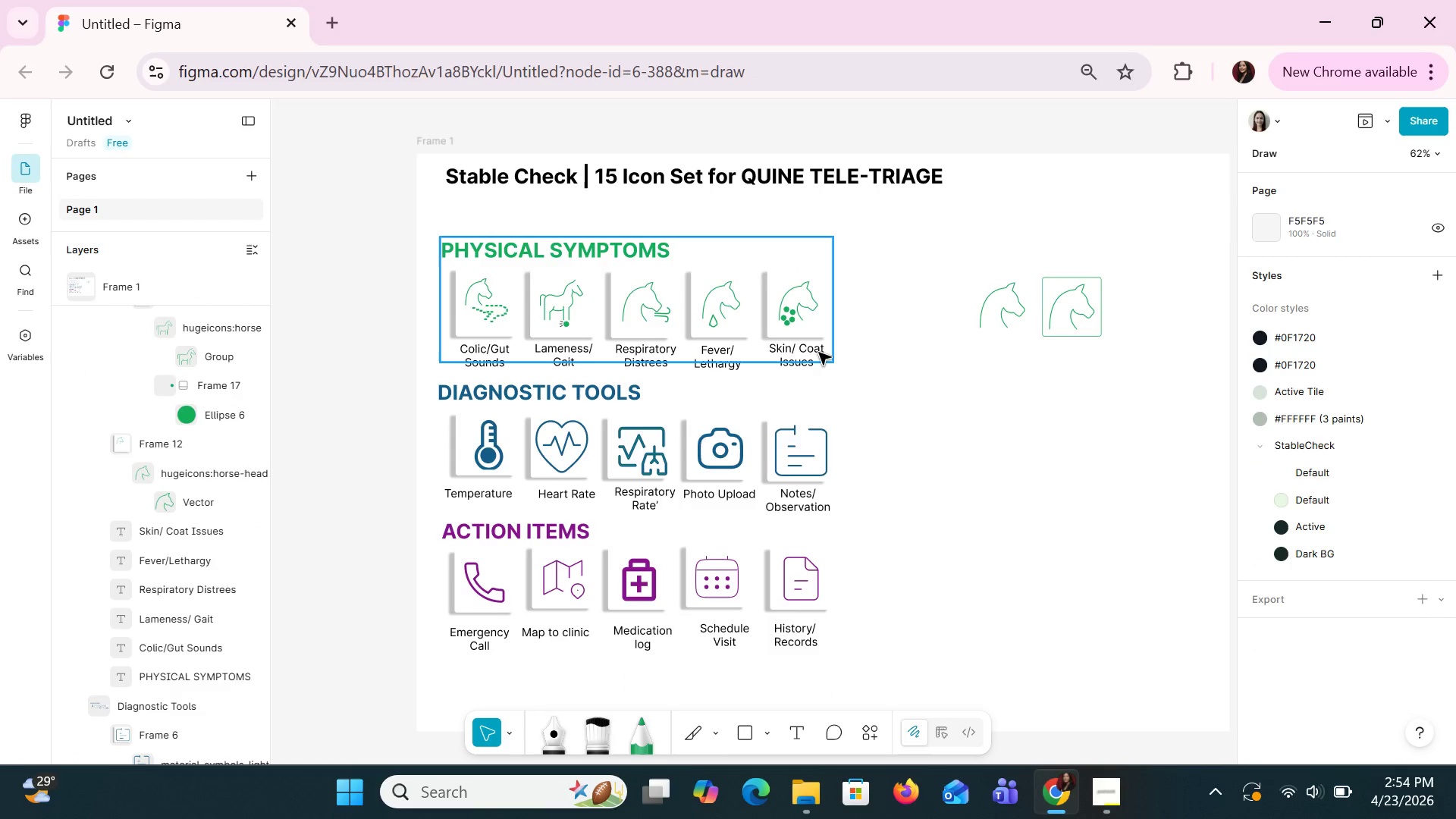 
triple_click([818, 352])
 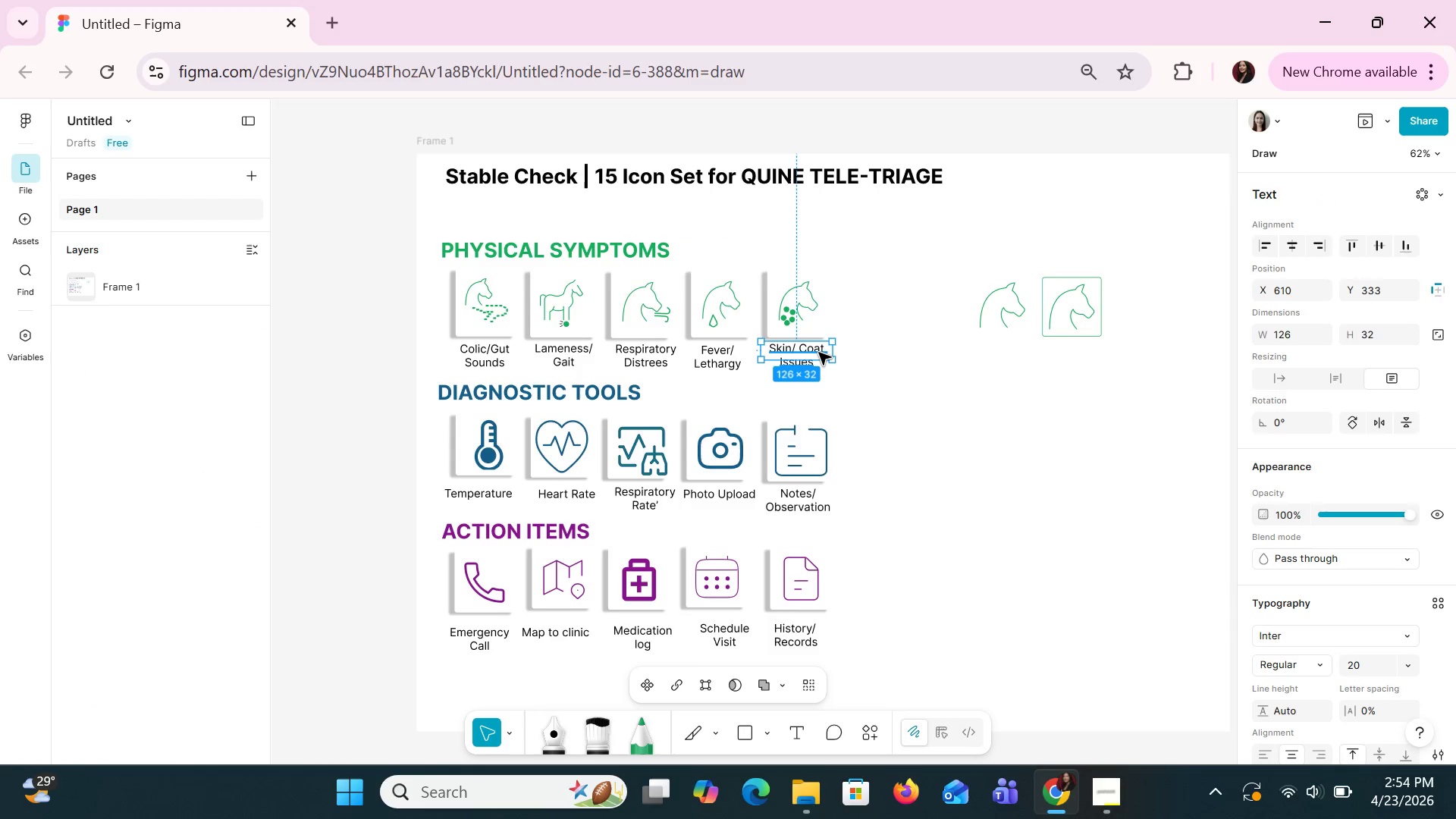 
double_click([818, 352])
 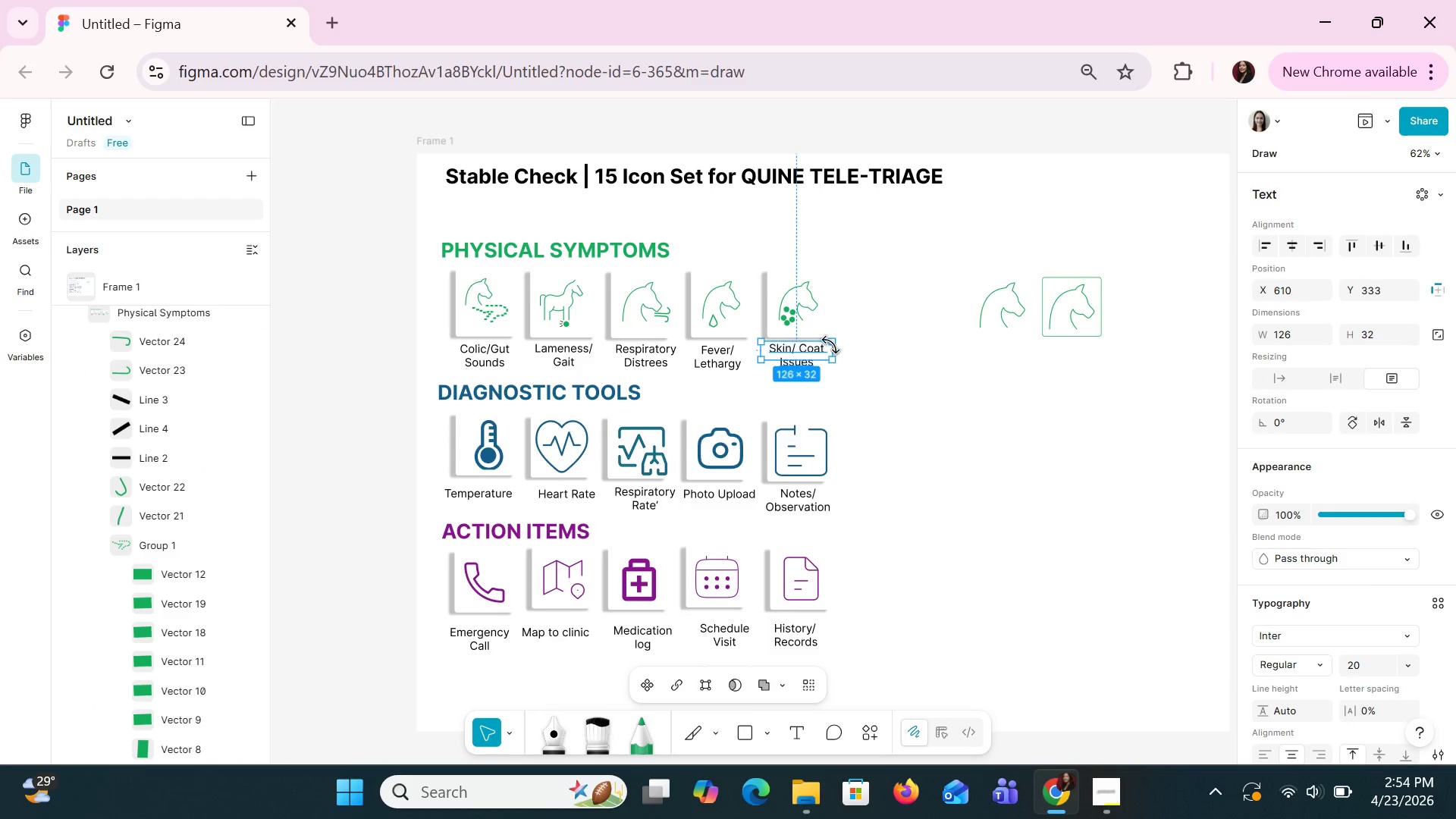 
key(Control+C)
 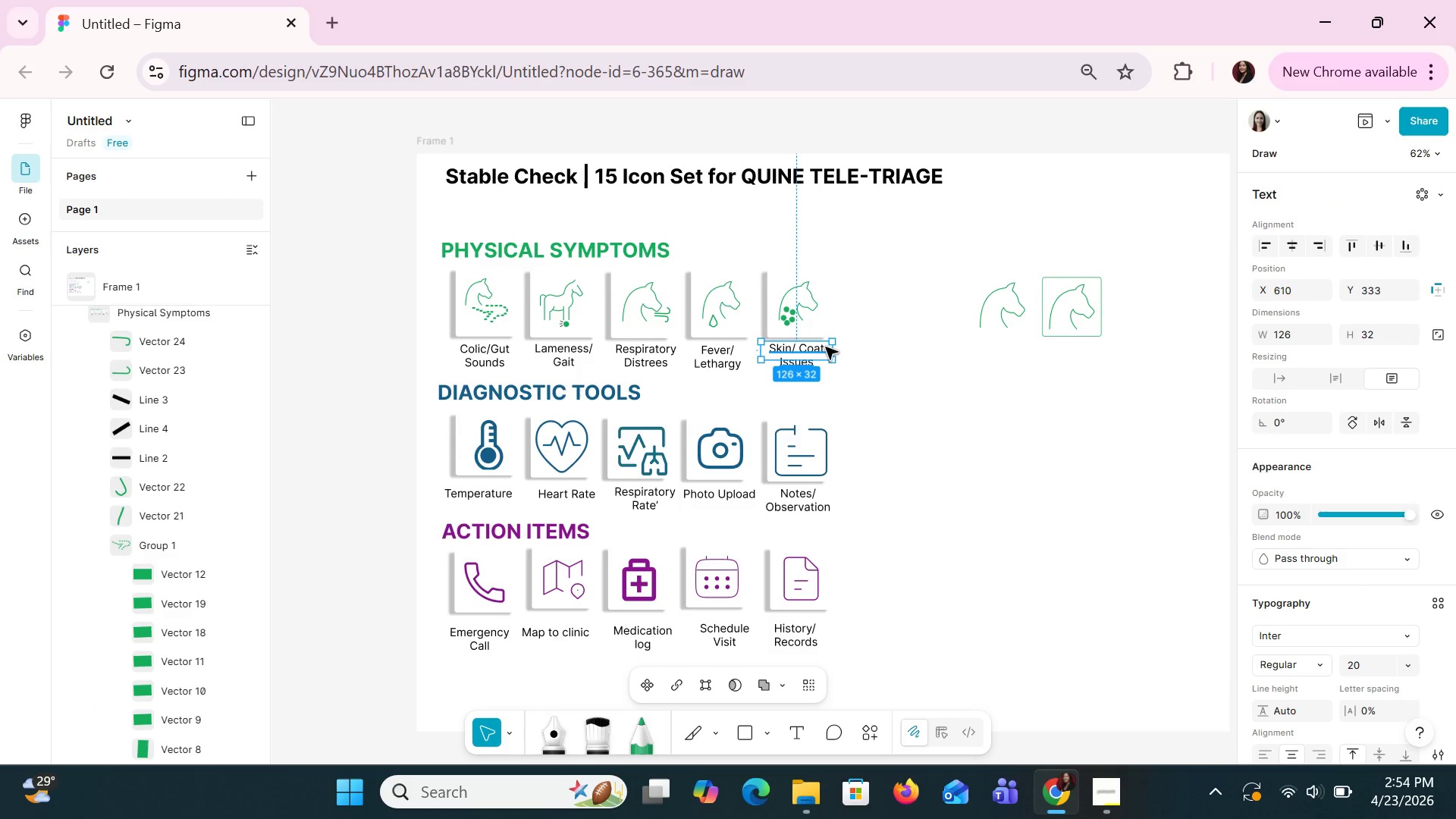 
key(Control+V)
 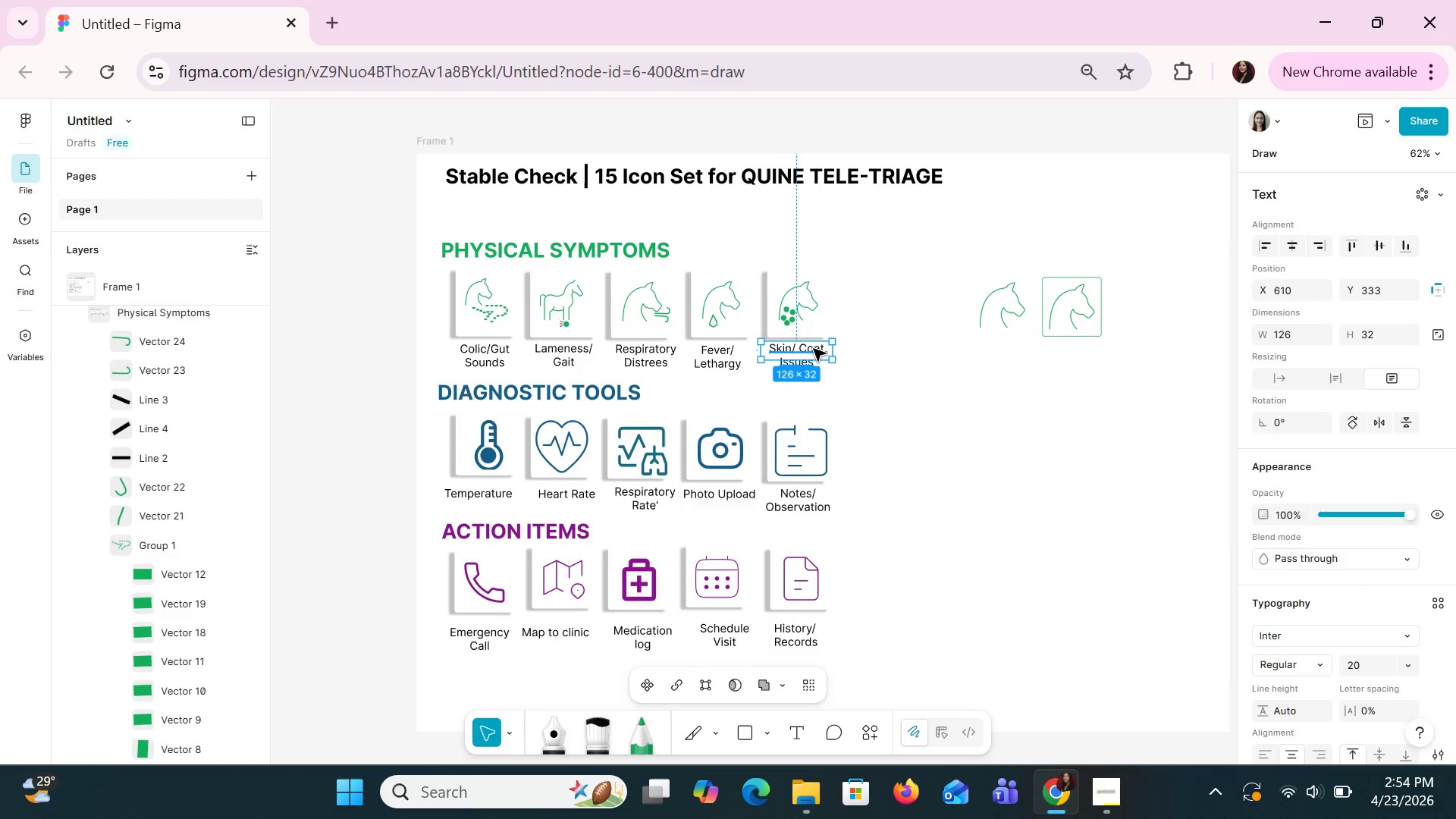 
left_click_drag(start_coordinate=[813, 348], to_coordinate=[1009, 340])
 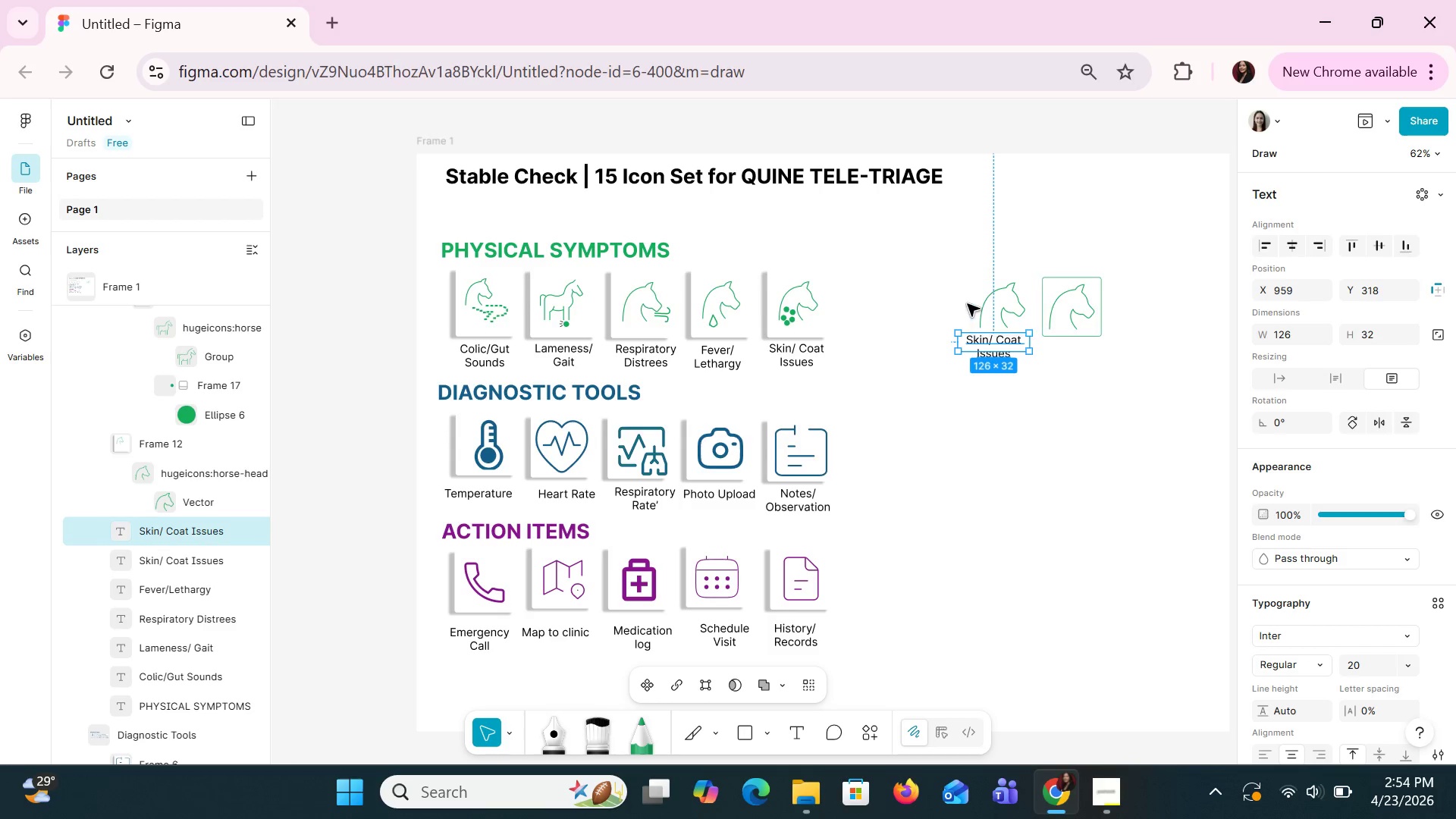 
left_click_drag(start_coordinate=[1000, 303], to_coordinate=[984, 297])
 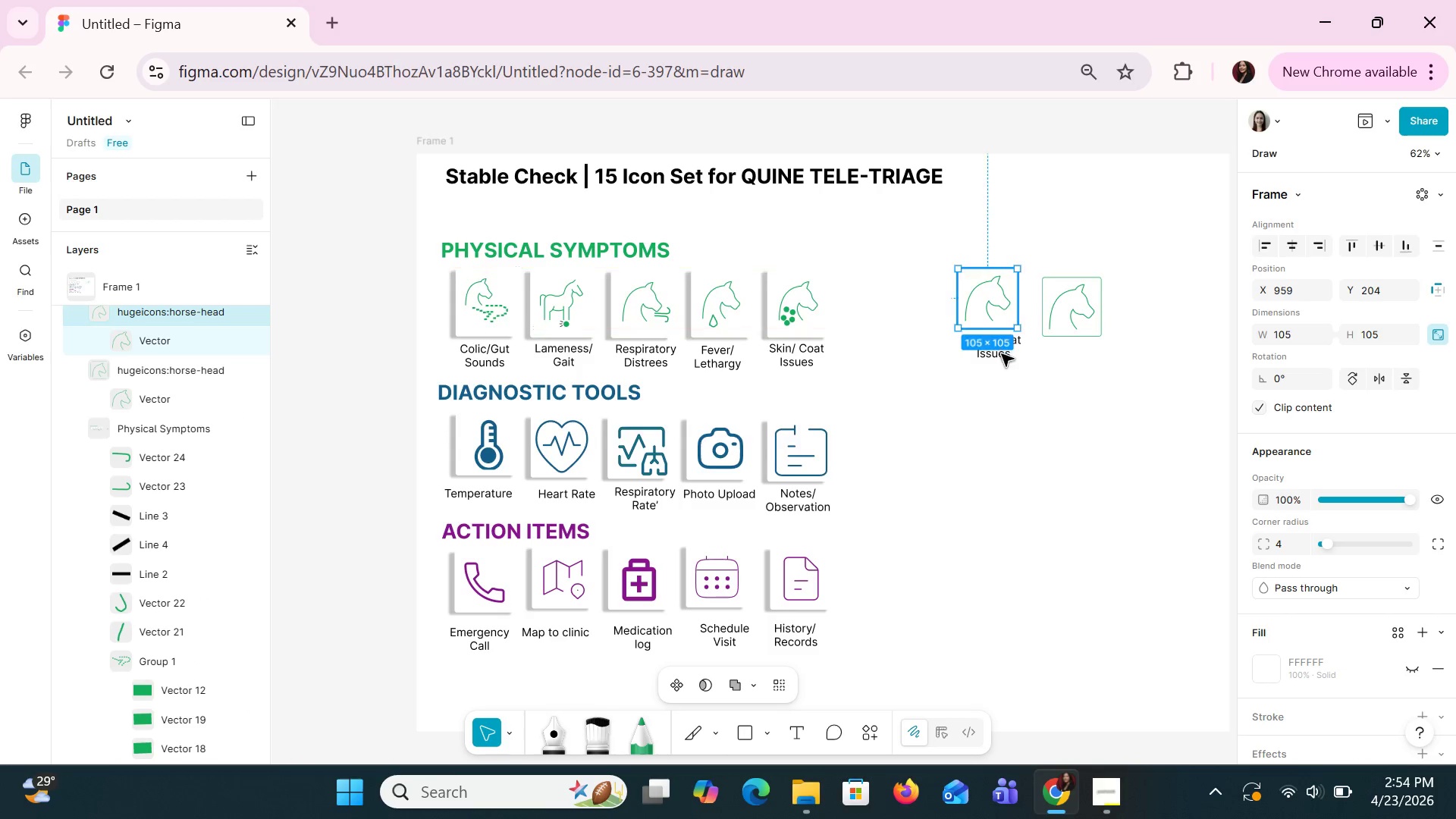 
left_click([1001, 353])
 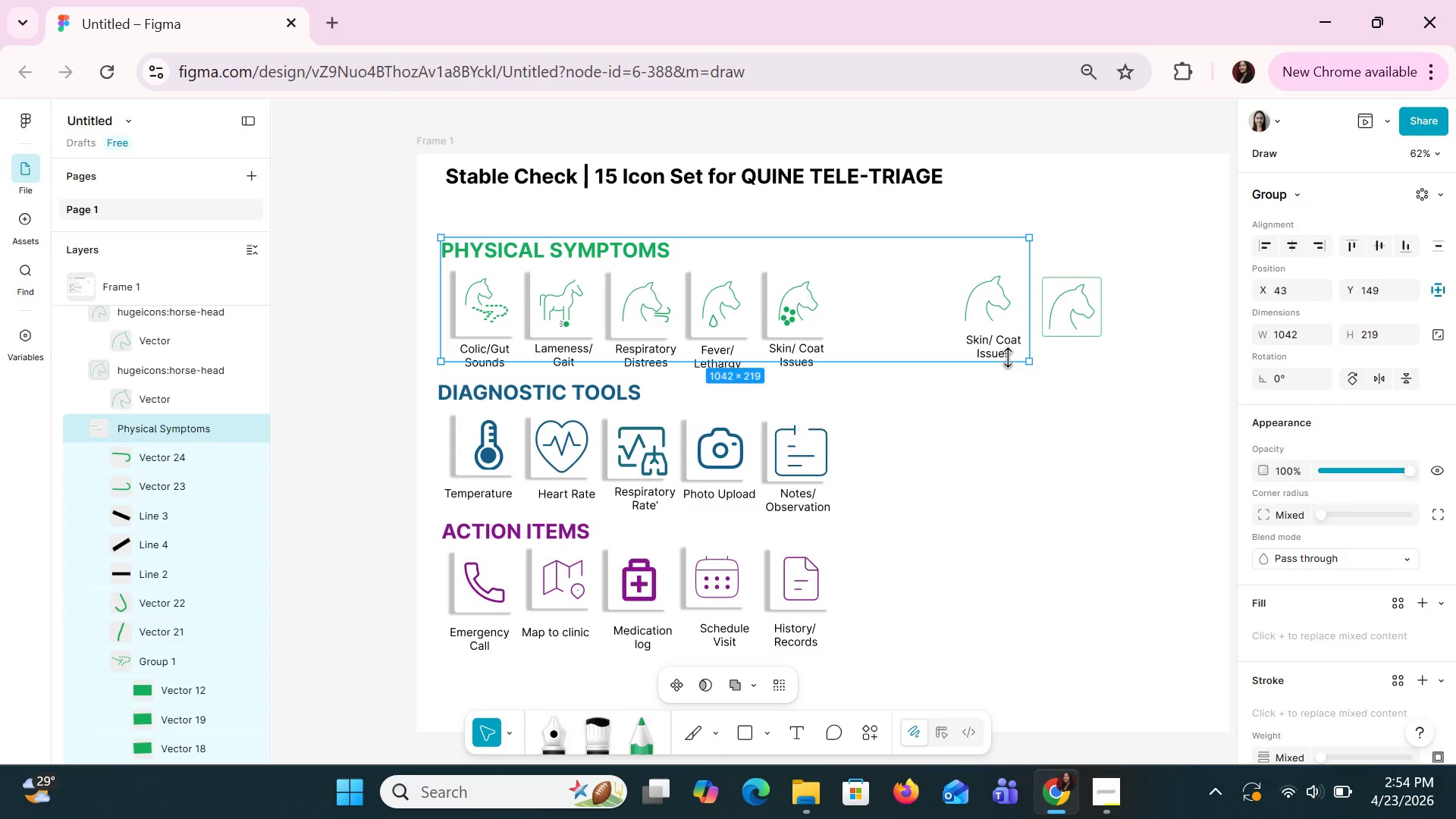 
left_click([1155, 413])
 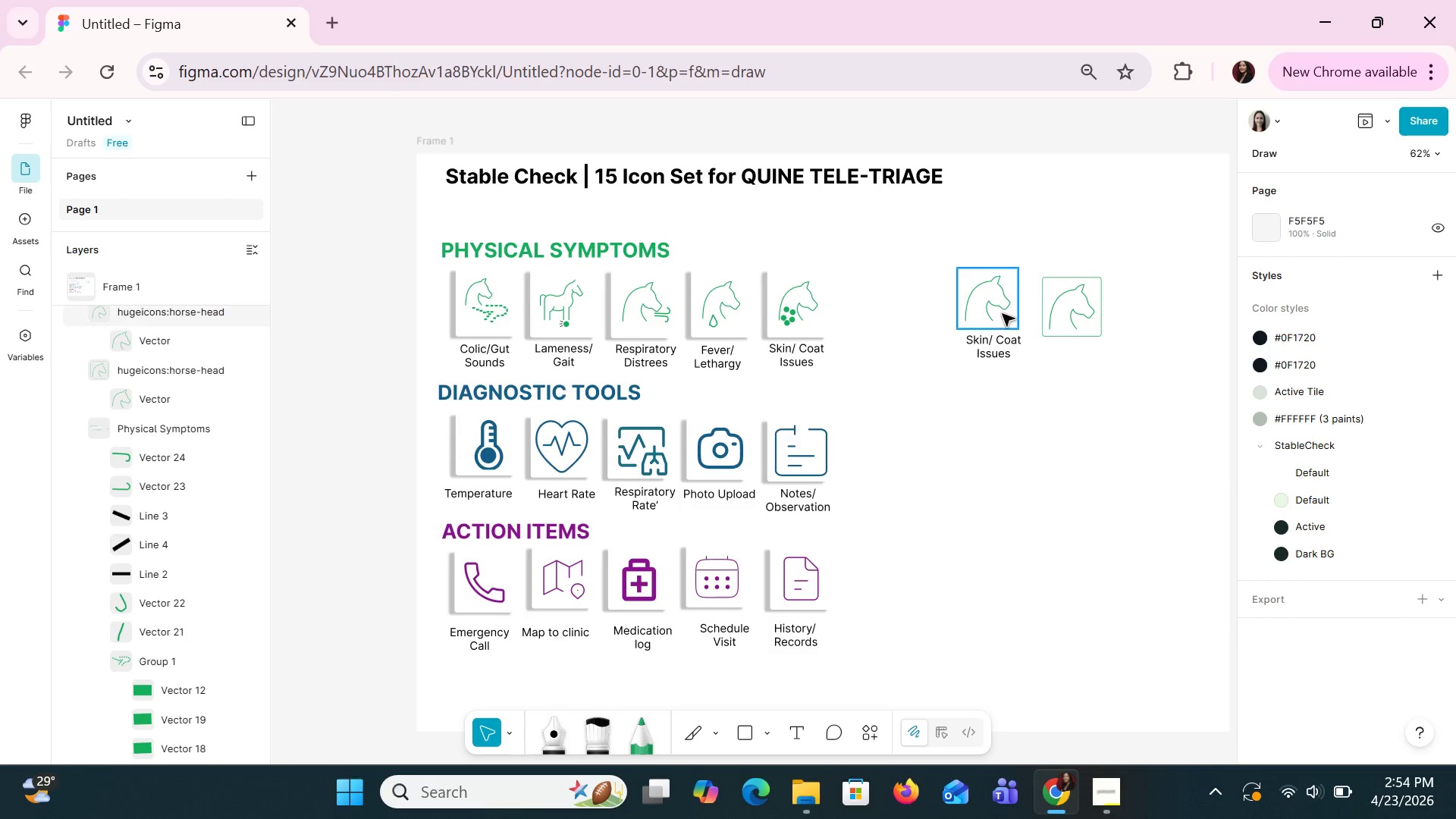 
left_click_drag(start_coordinate=[1000, 310], to_coordinate=[1014, 310])
 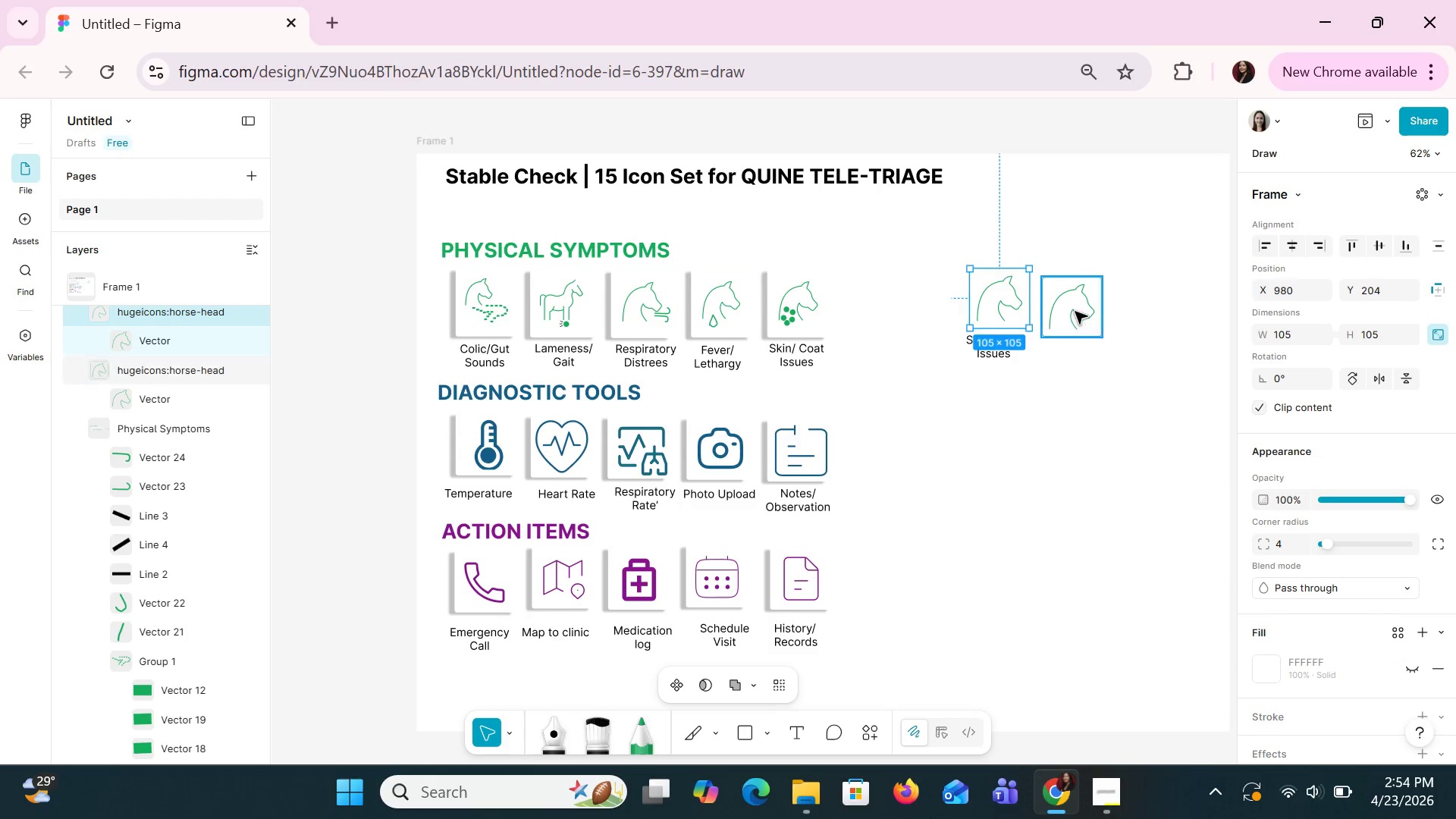 
left_click_drag(start_coordinate=[1075, 311], to_coordinate=[1116, 310])
 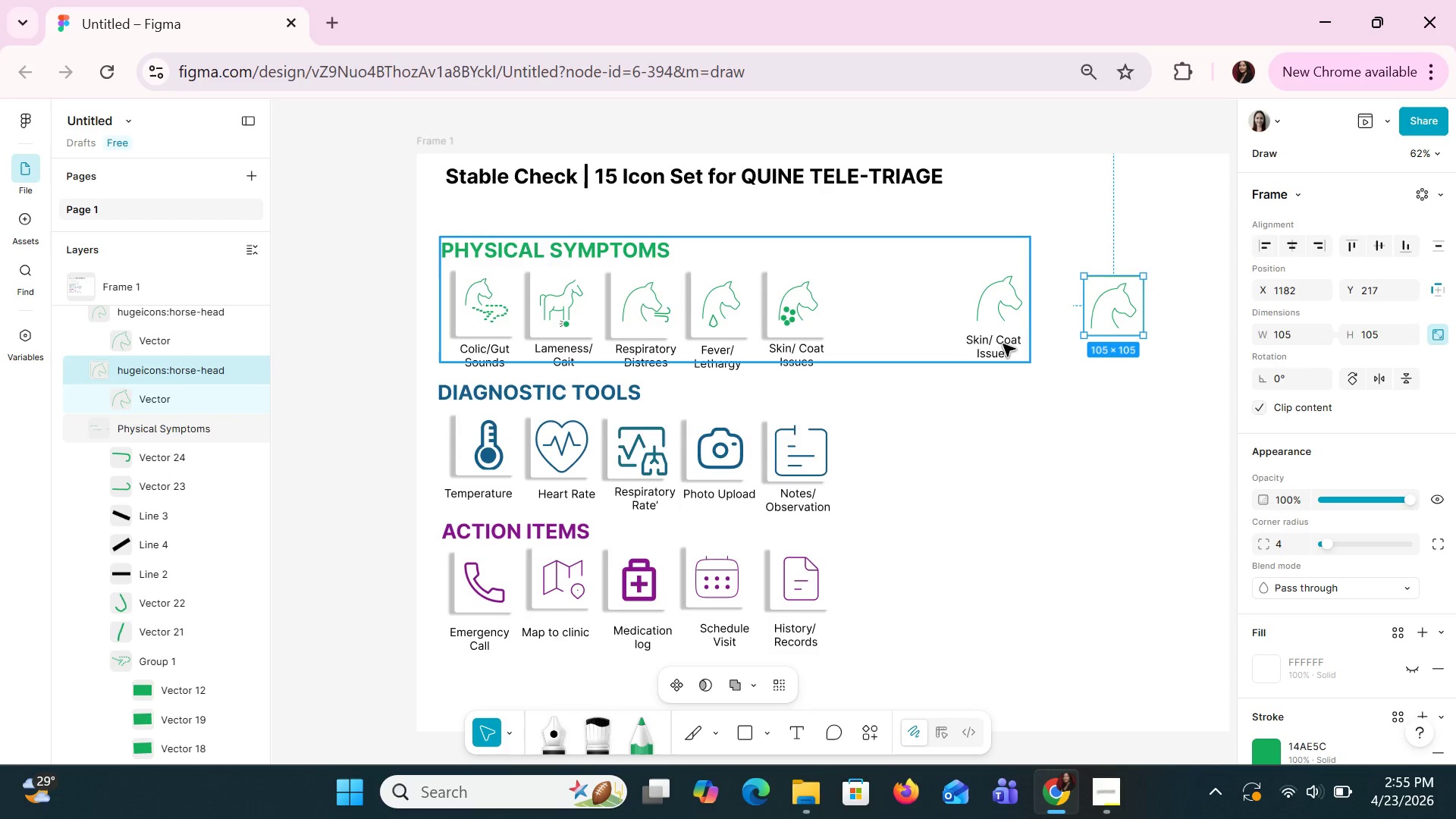 
double_click([1003, 344])
 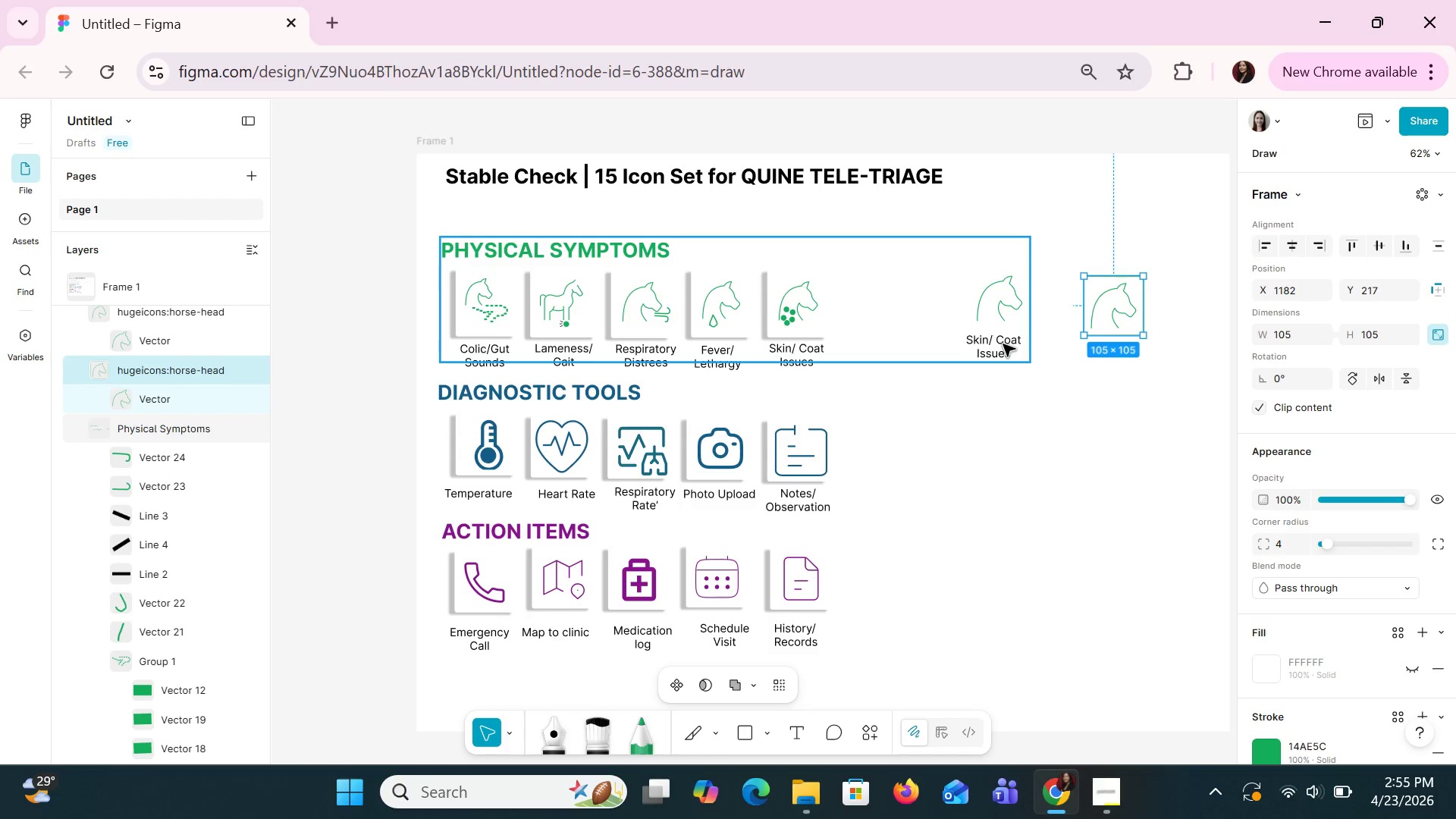 
triple_click([1003, 344])
 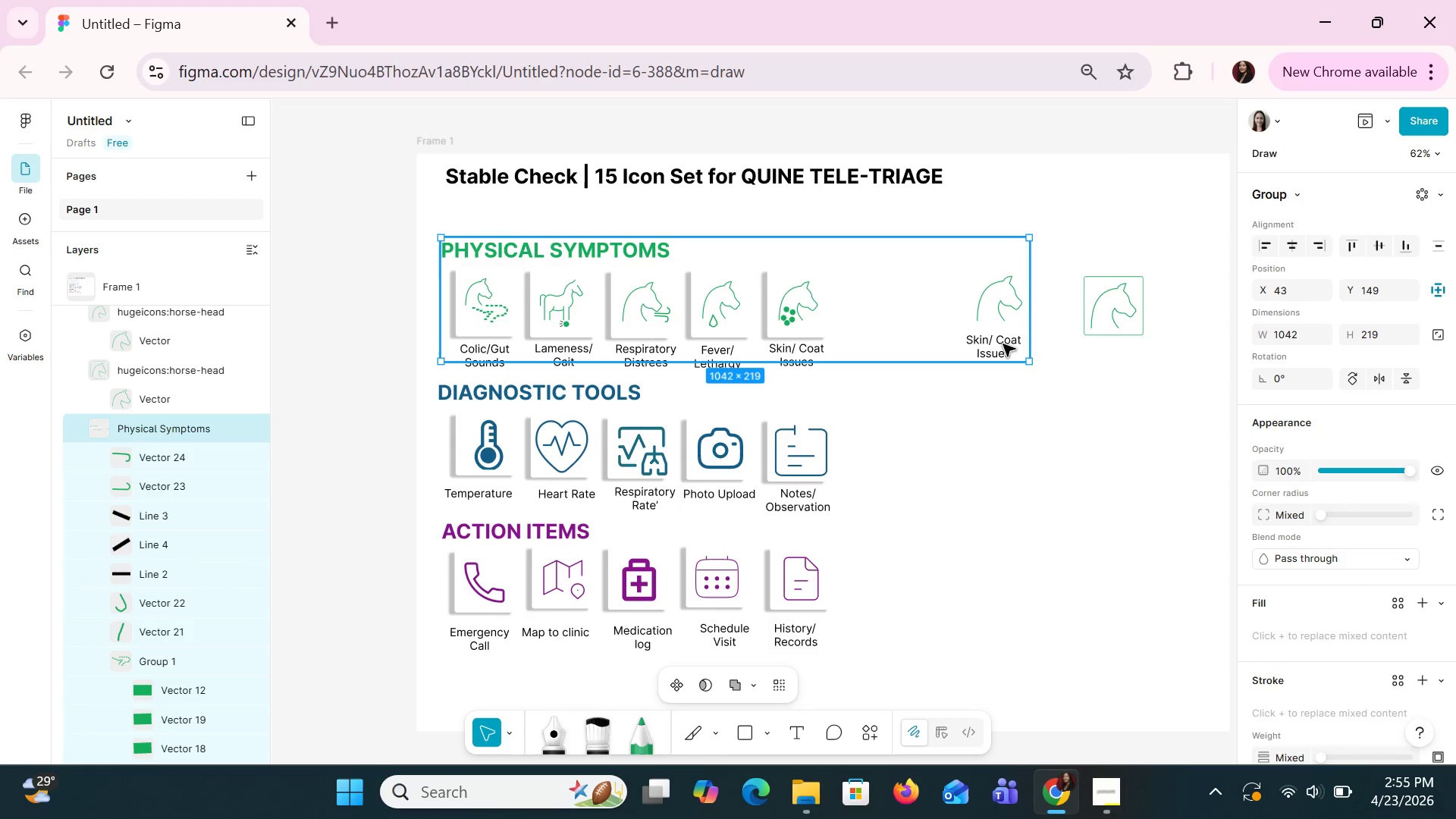 
triple_click([1003, 344])
 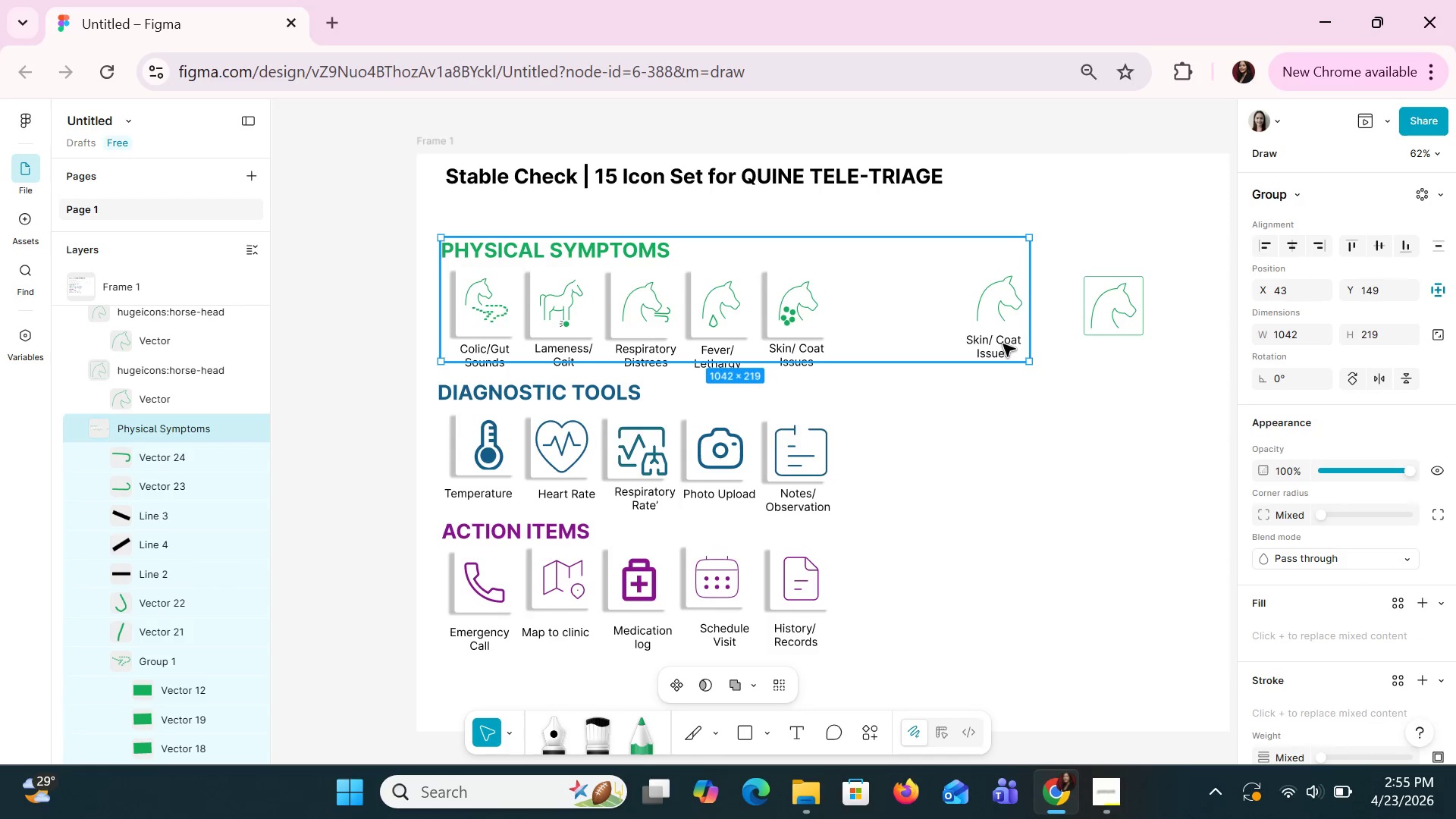 
triple_click([1003, 344])
 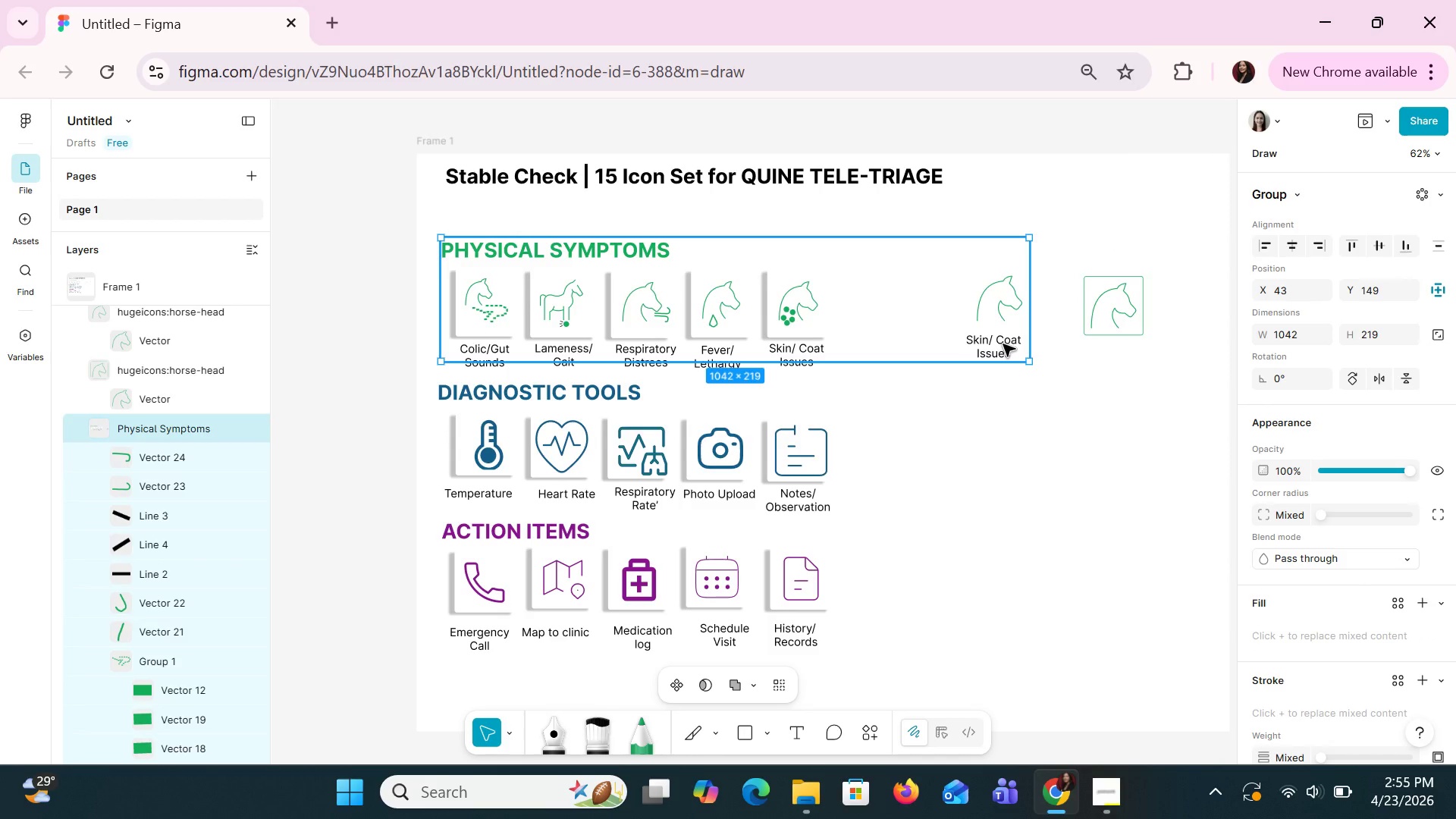 
triple_click([1003, 344])
 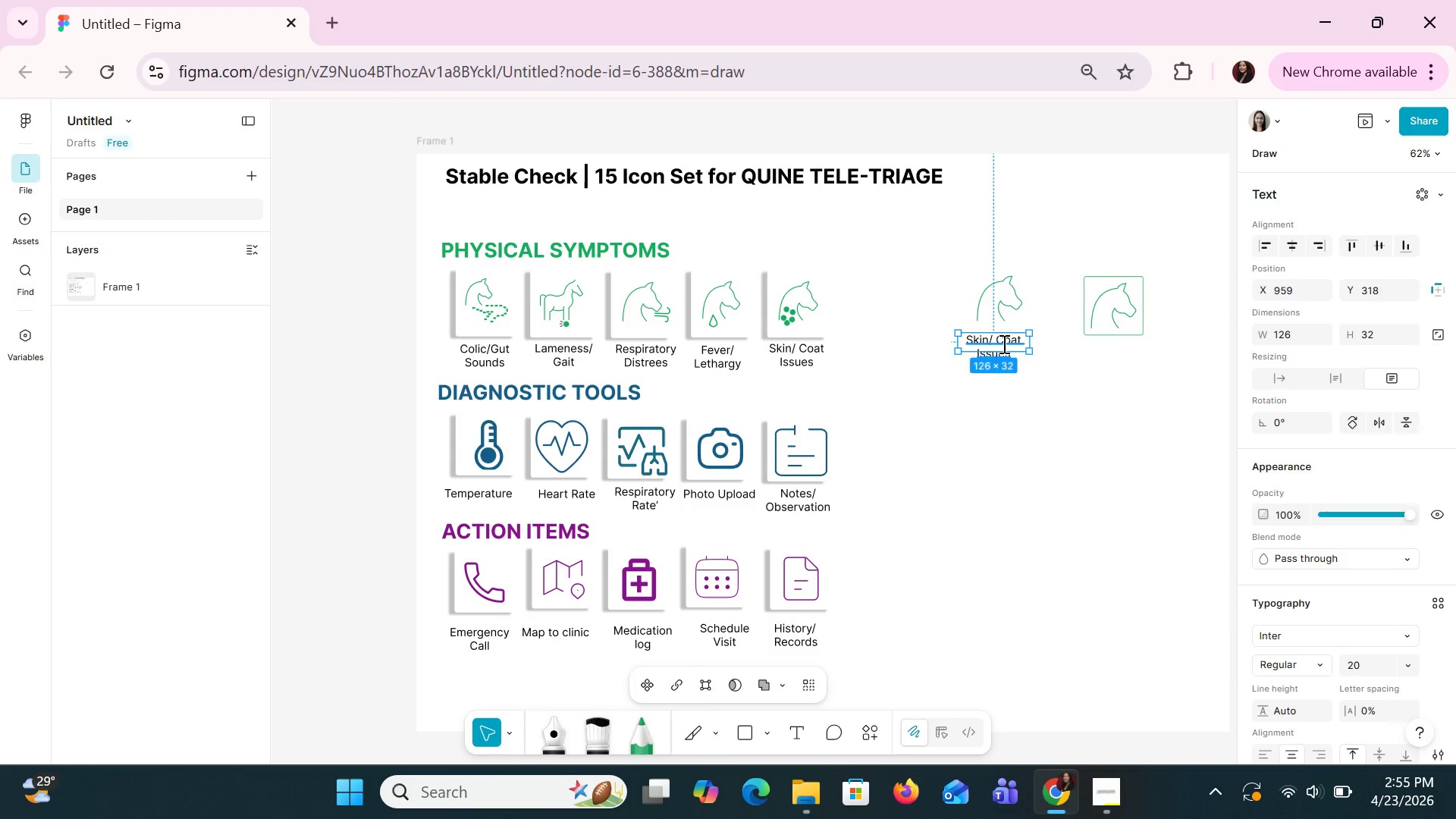 
left_click([1003, 344])
 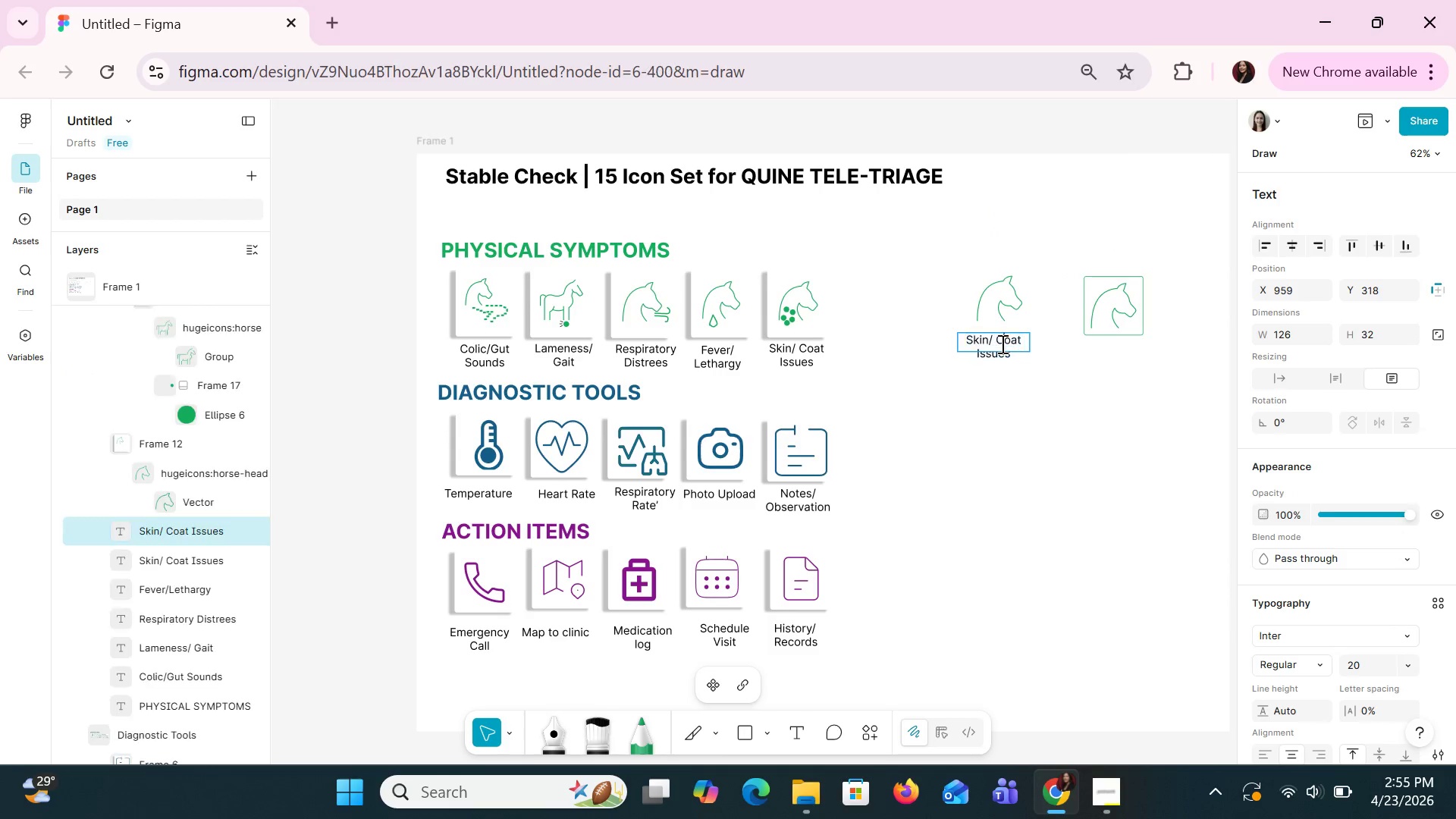 
type(De)
 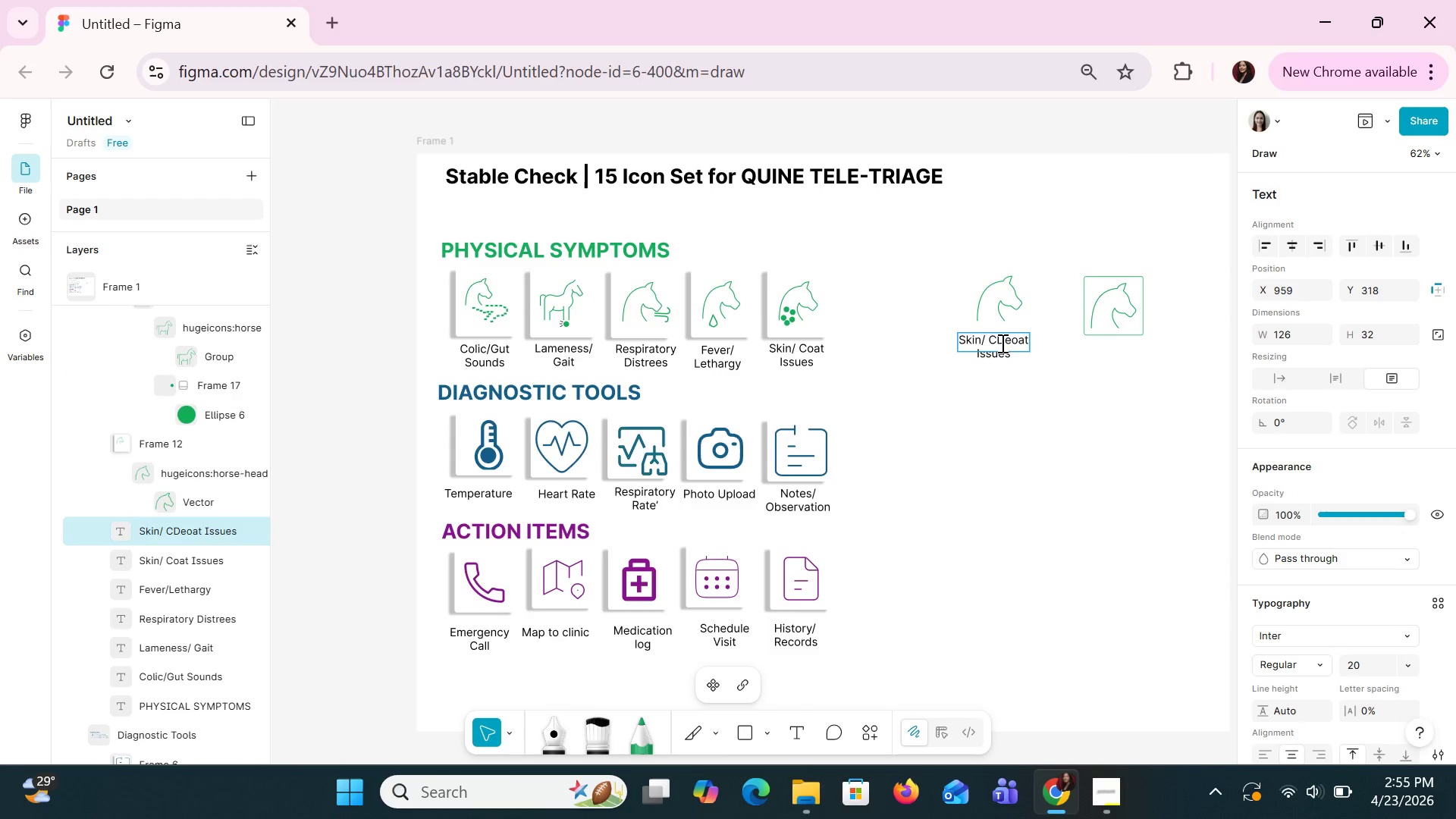 
key(Control+A)
 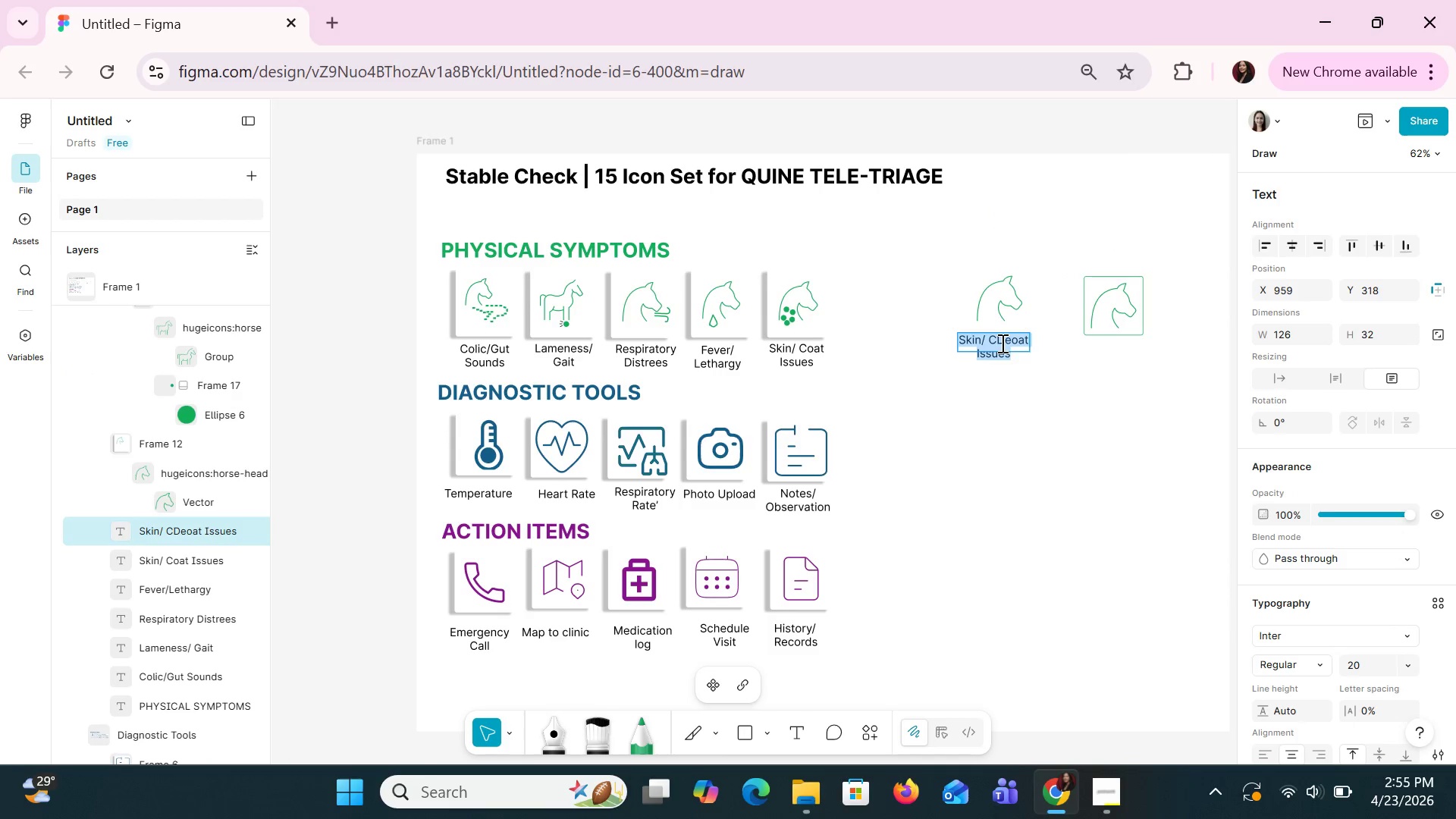 
type(Default (Idle))
 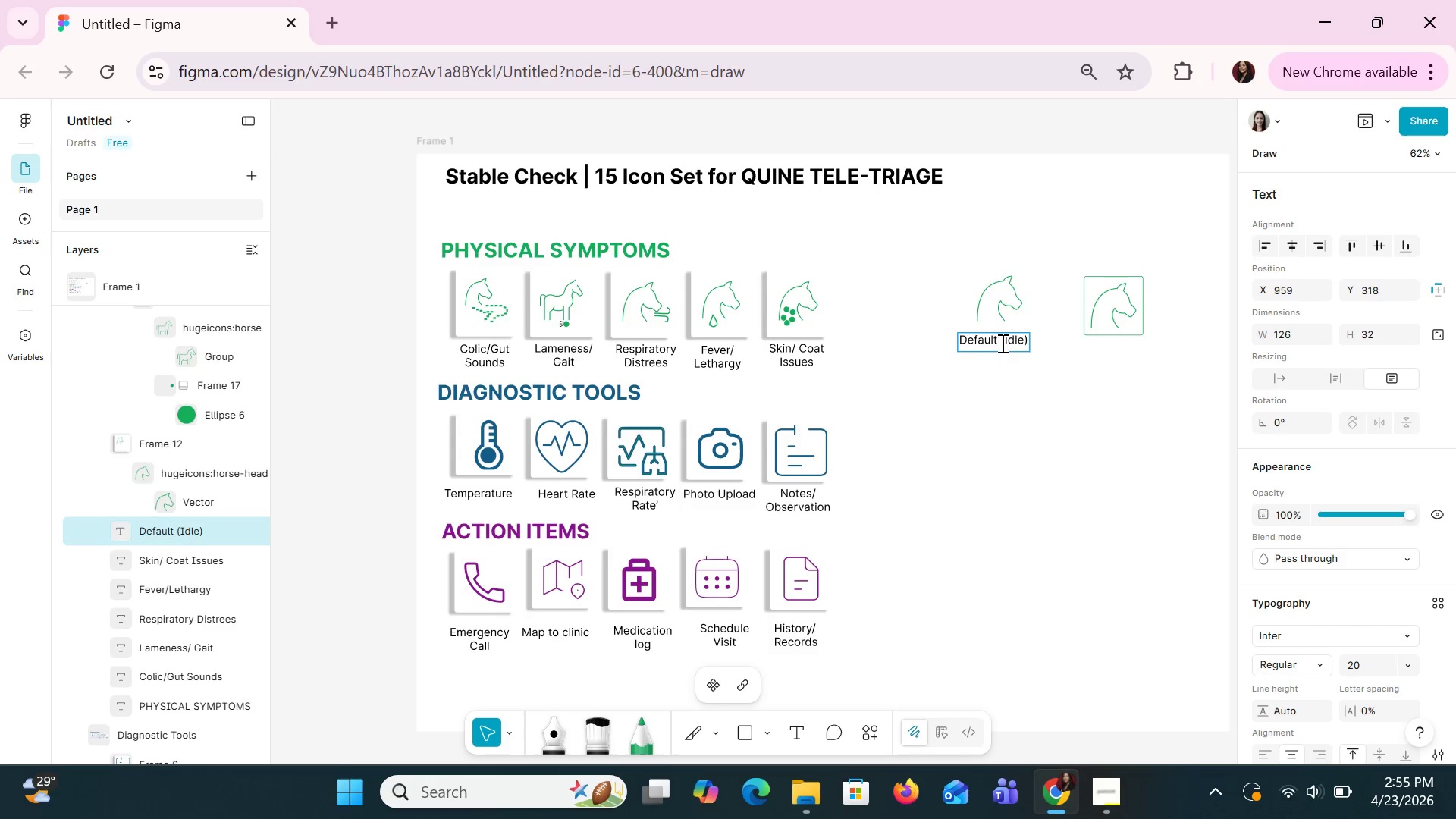 
left_click([1092, 425])
 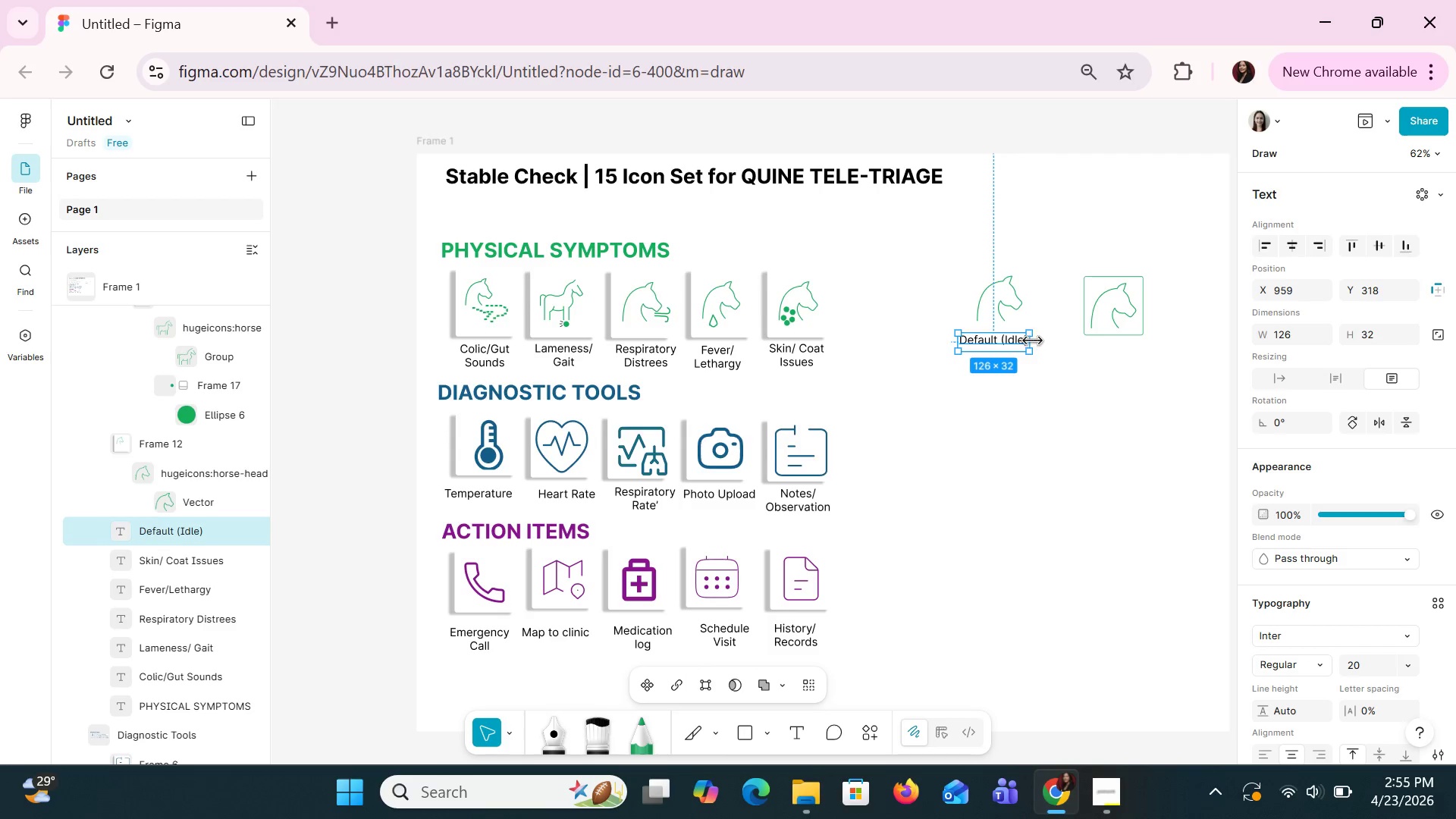 
left_click_drag(start_coordinate=[1032, 342], to_coordinate=[1017, 342])
 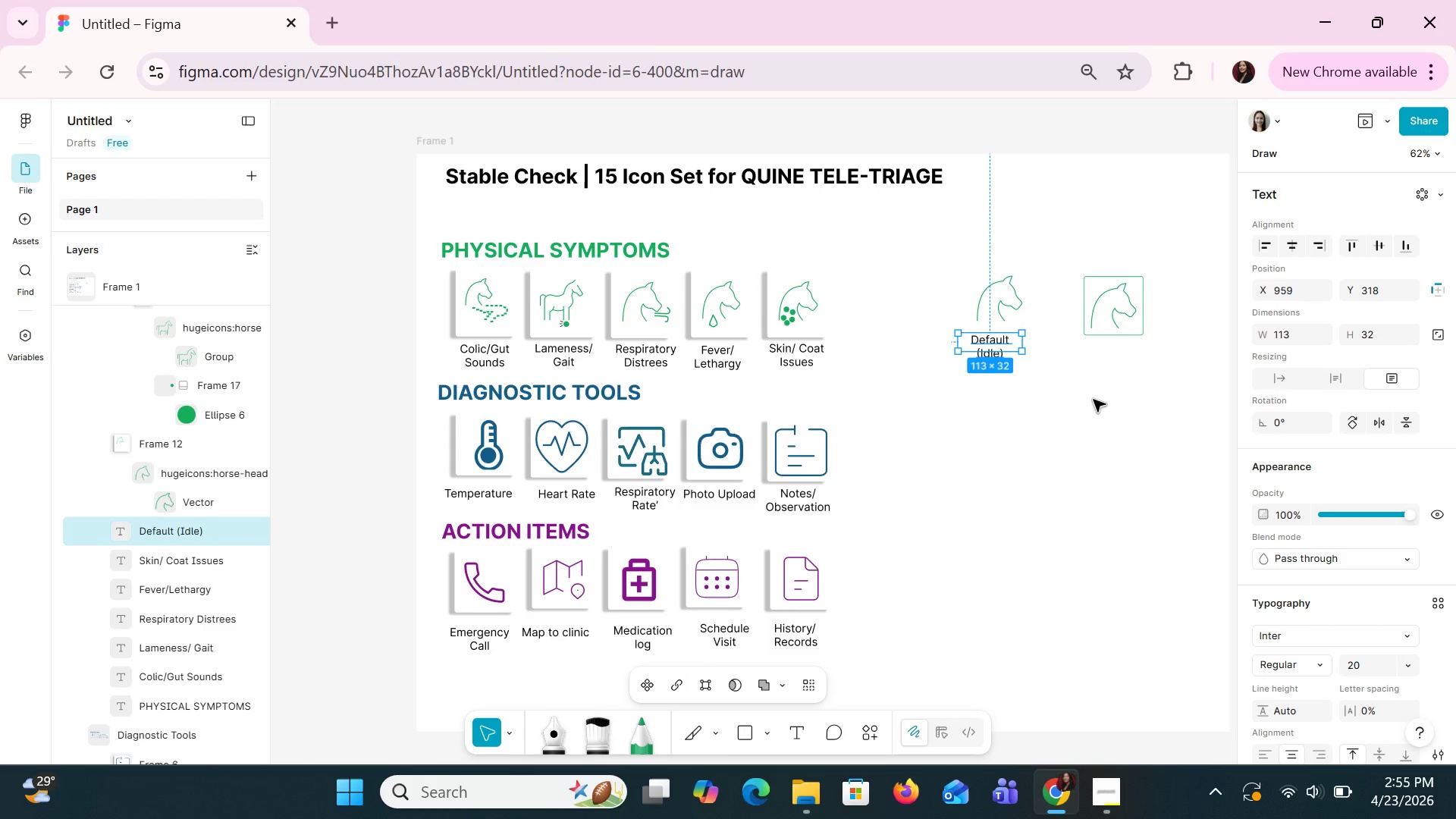 
left_click([1093, 399])
 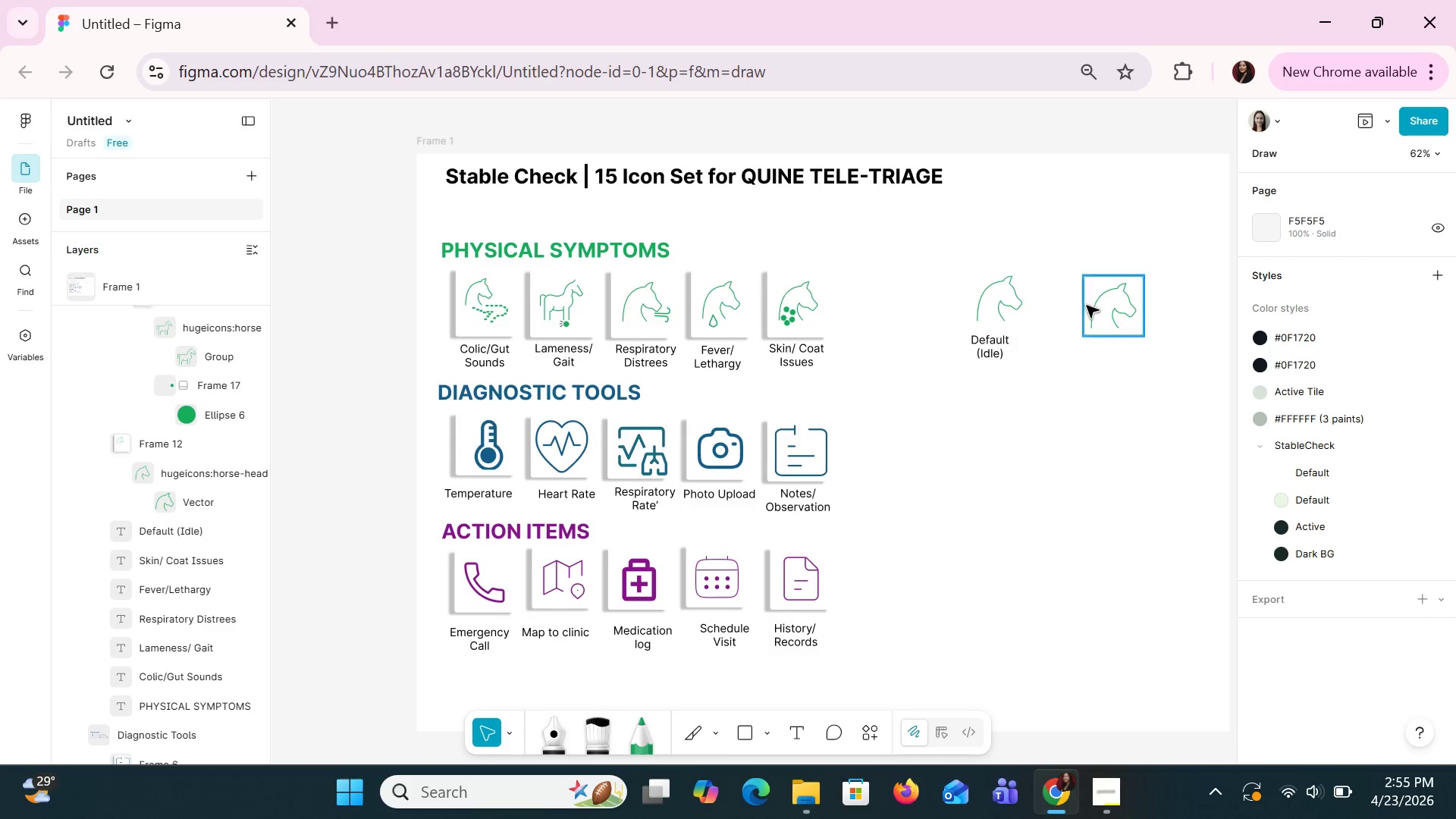 
double_click([993, 342])
 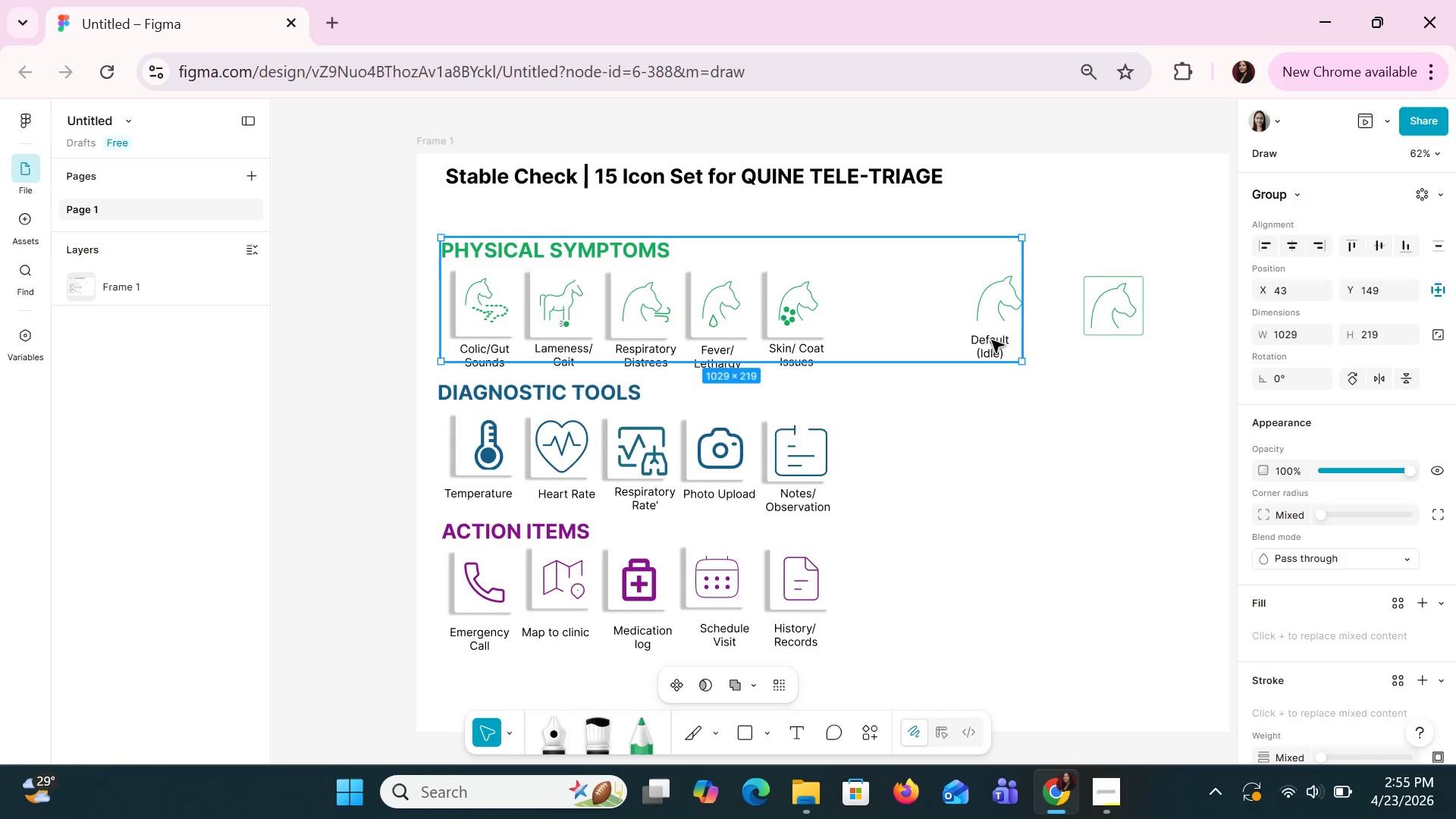 
triple_click([991, 340])
 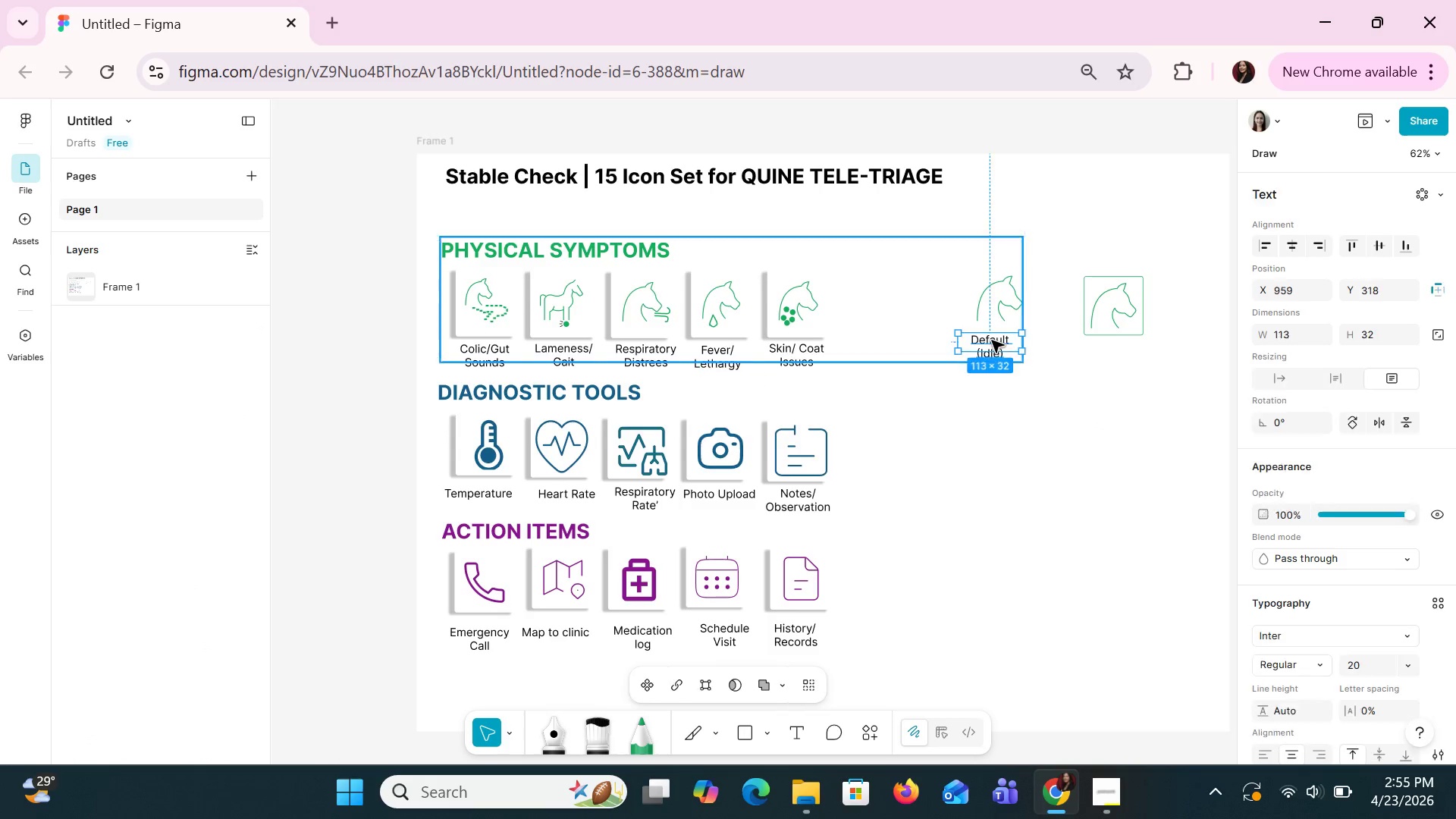 
double_click([991, 340])
 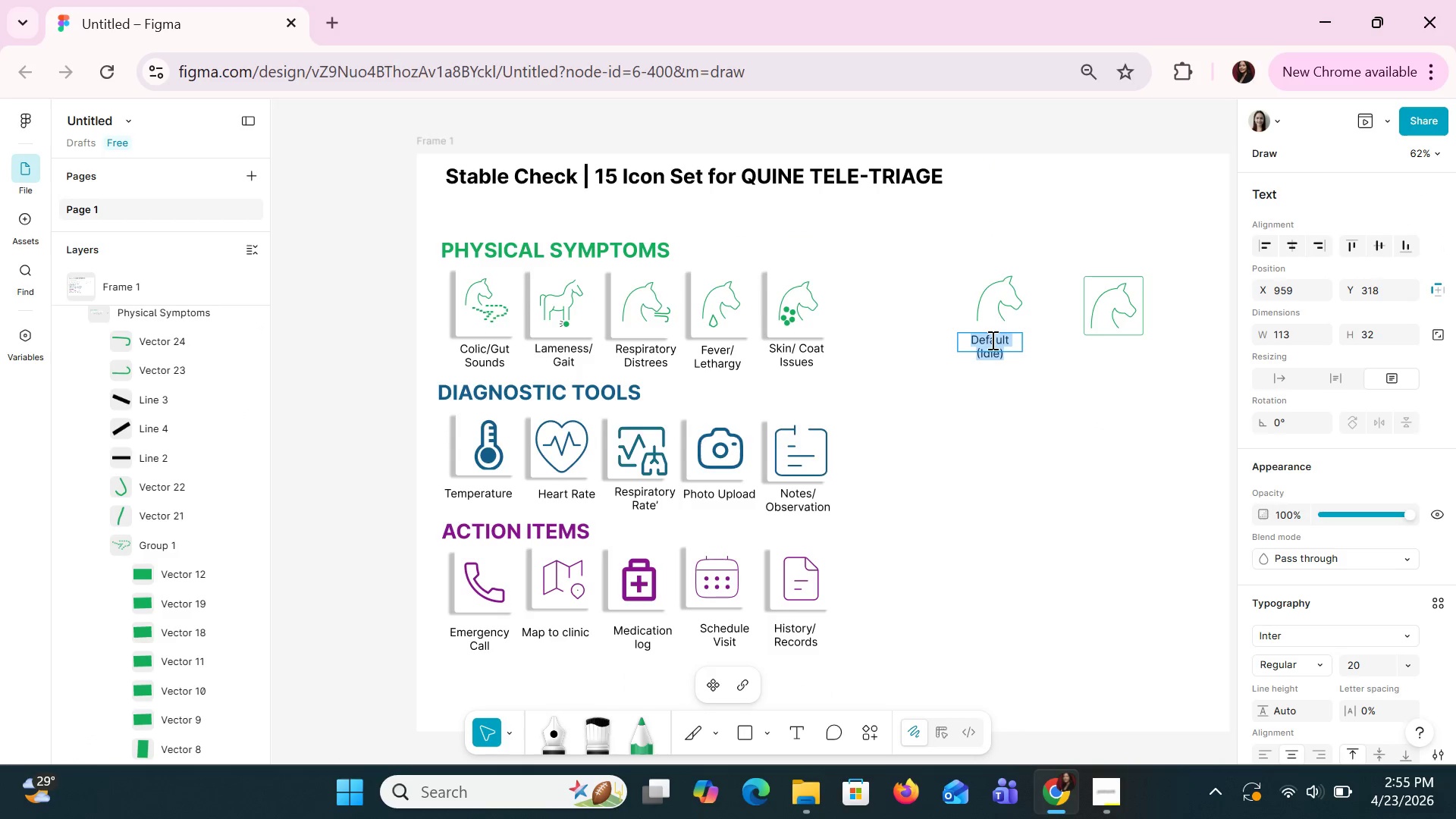 
left_click([1002, 357])
 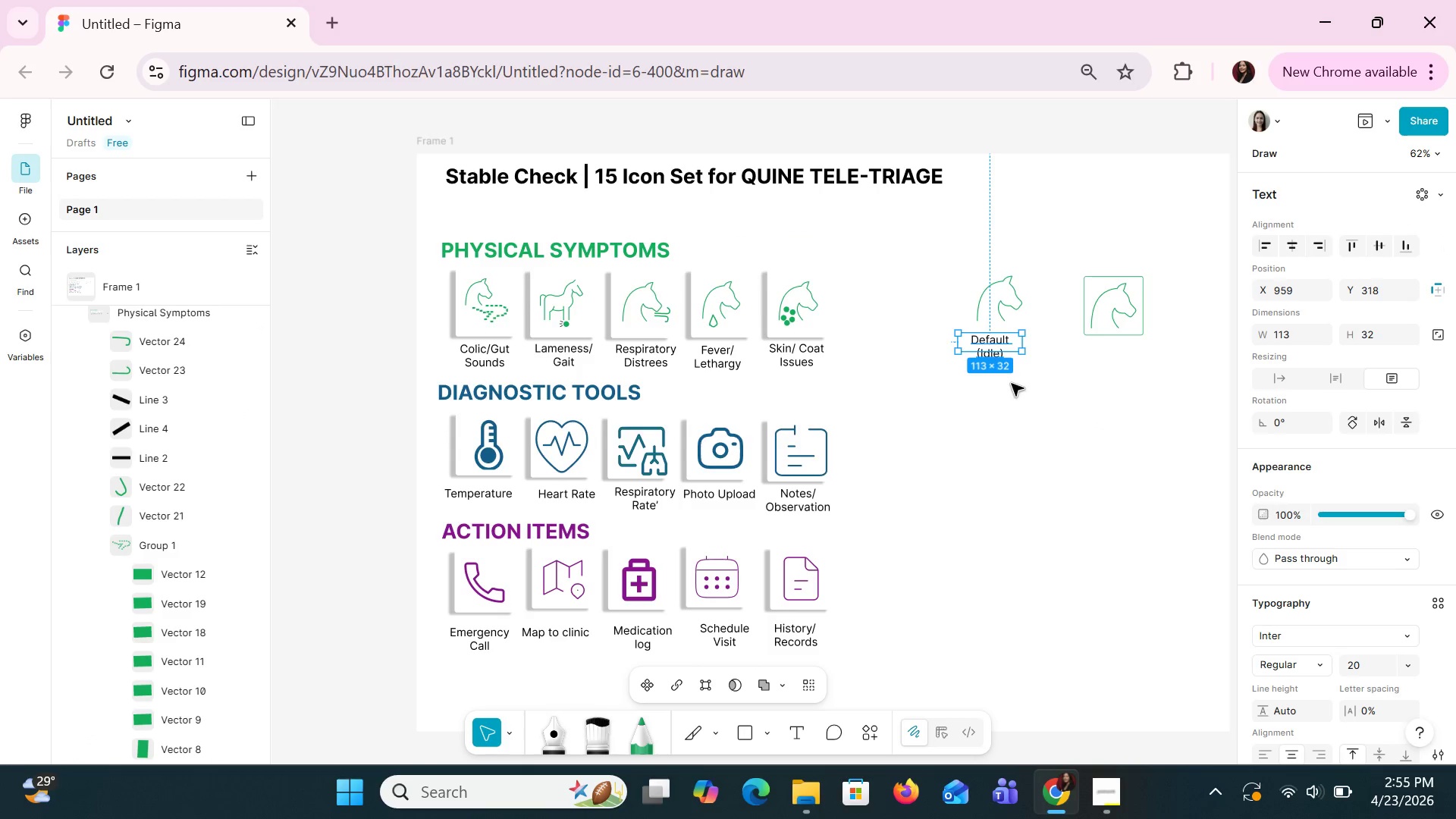 
key(Control+C)
 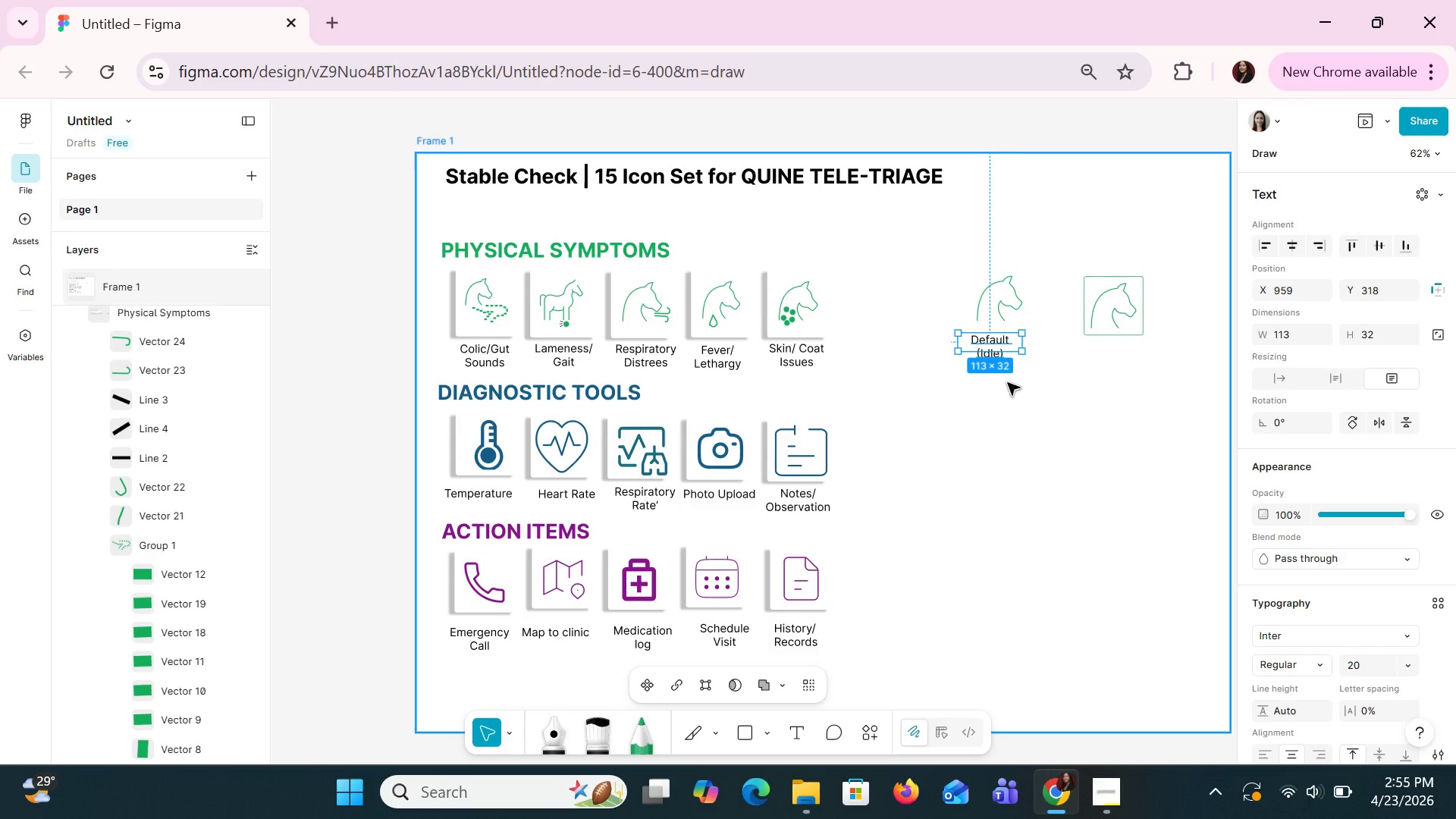 
key(Control+V)
 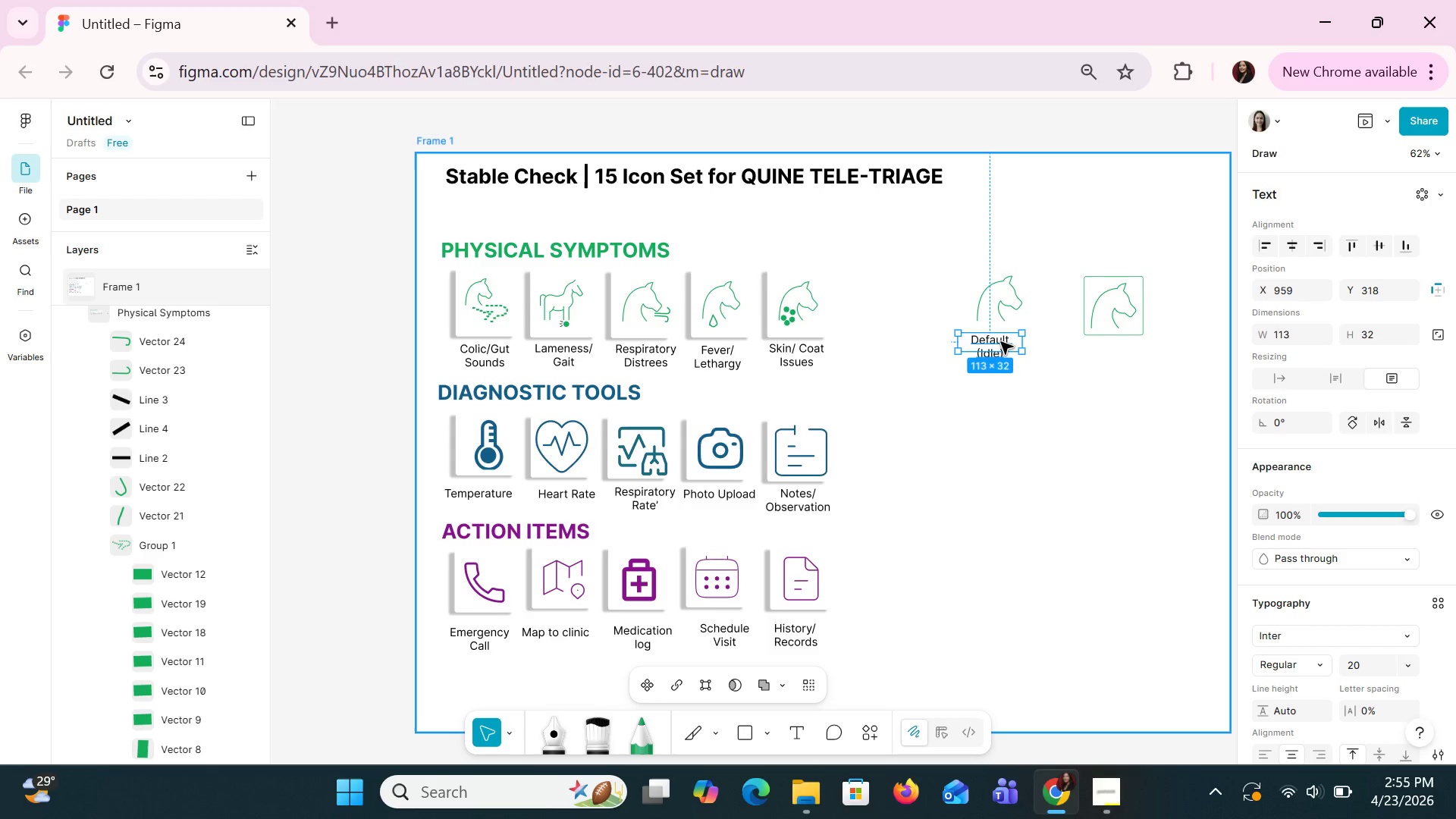 
left_click_drag(start_coordinate=[1000, 341], to_coordinate=[1122, 347])
 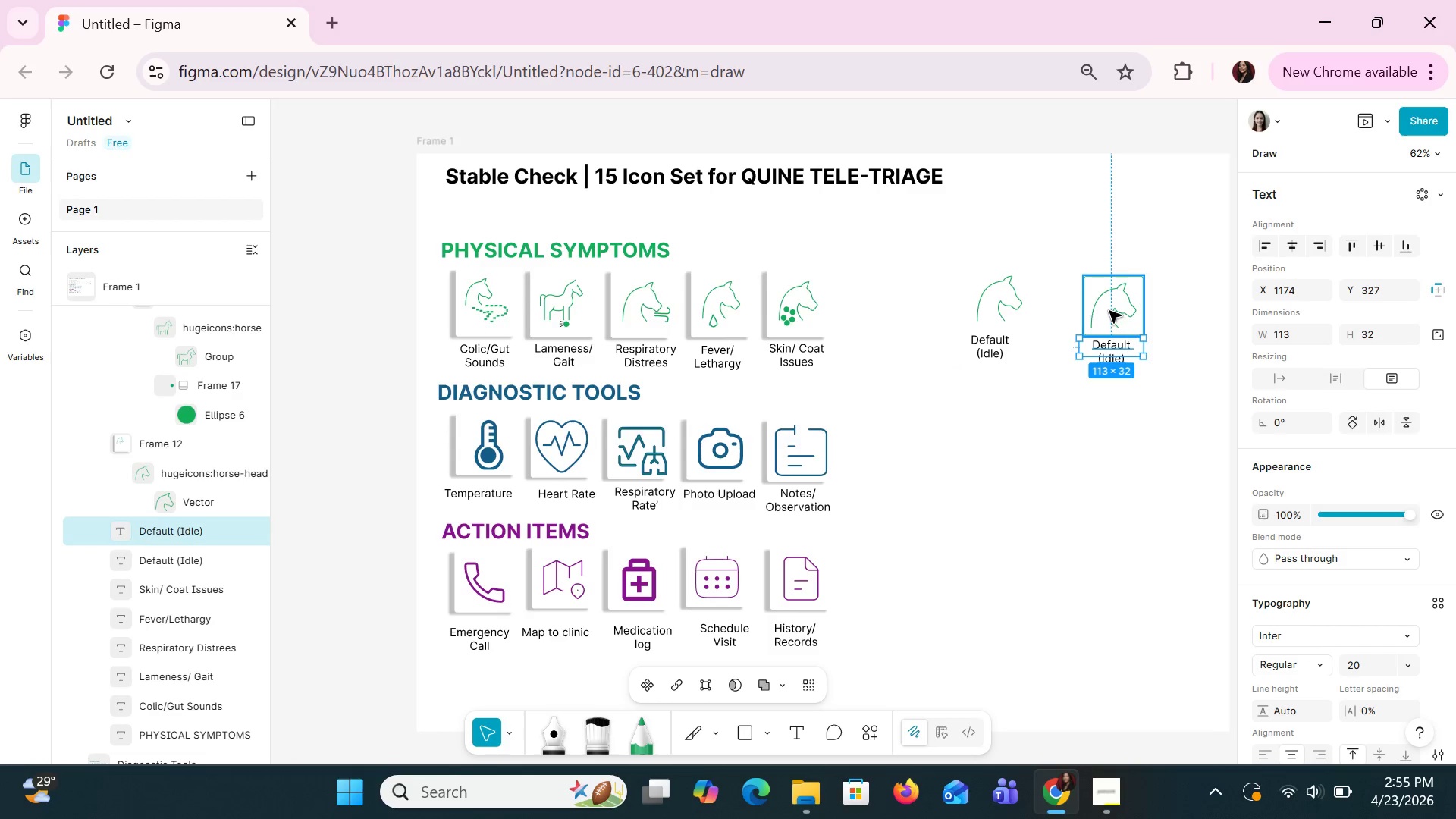 
left_click_drag(start_coordinate=[1109, 310], to_coordinate=[1103, 305])
 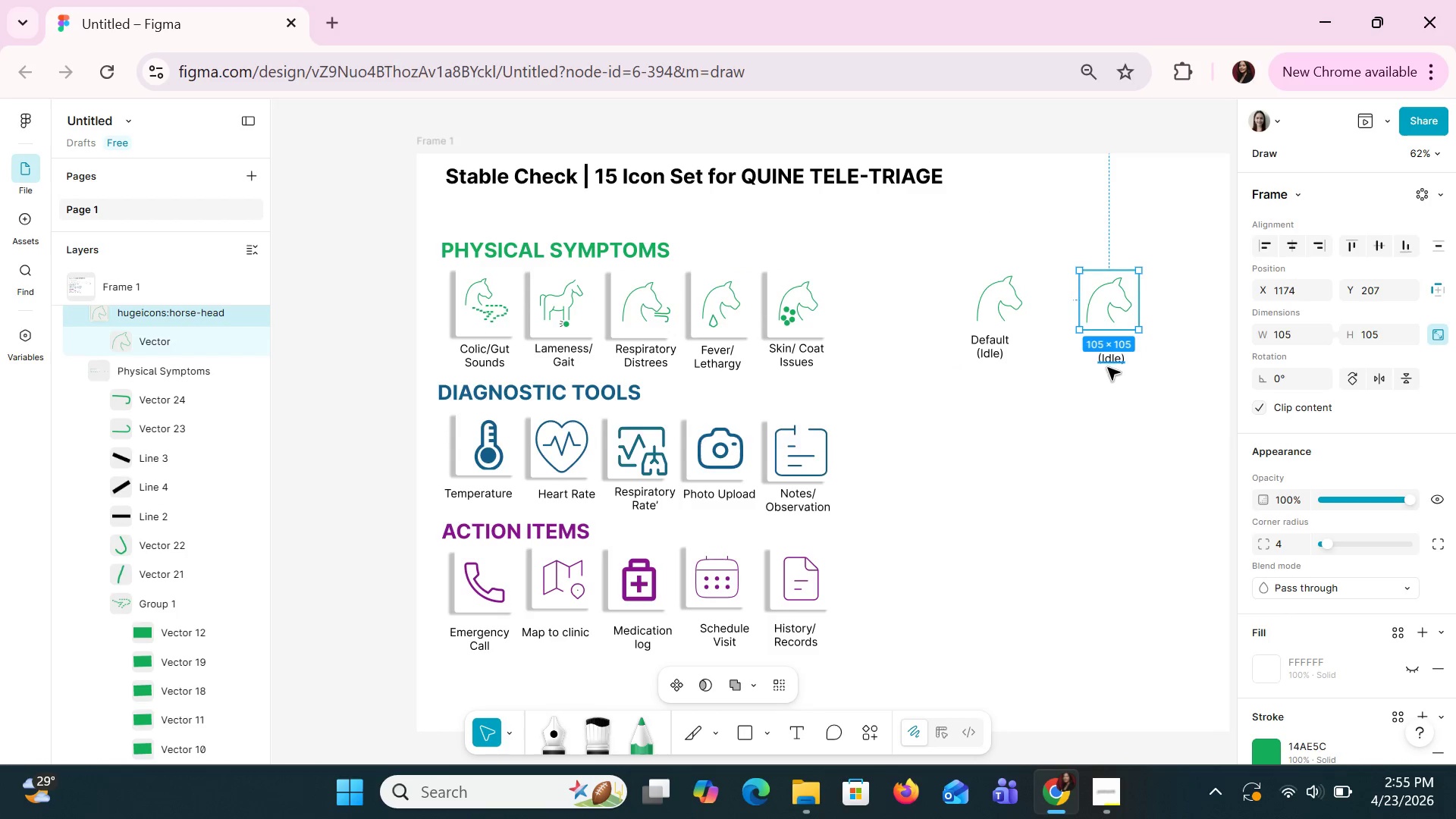 
left_click([1107, 367])
 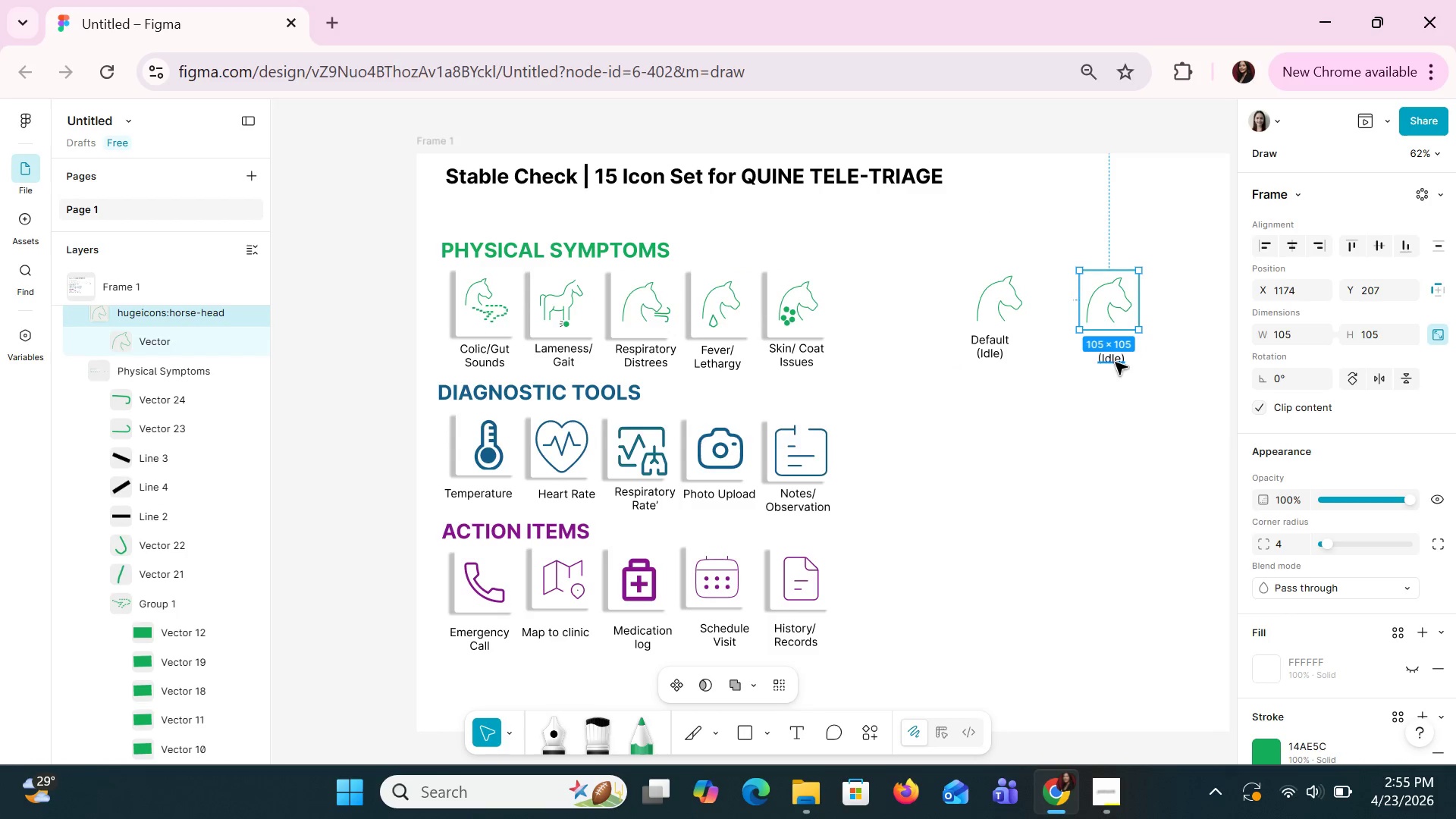 
left_click_drag(start_coordinate=[1115, 362], to_coordinate=[1106, 363])
 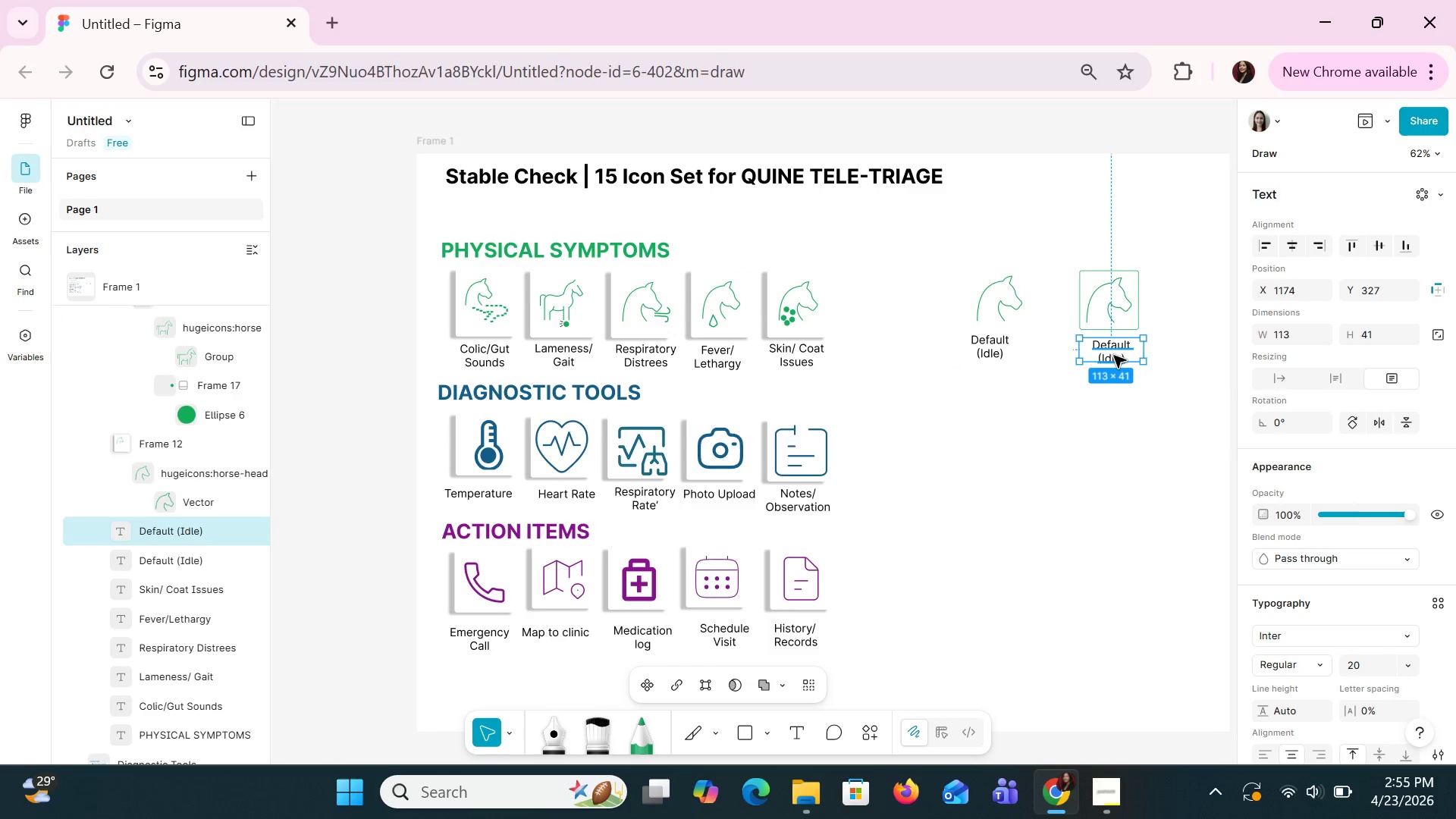 
left_click_drag(start_coordinate=[1113, 353], to_coordinate=[1111, 348])
 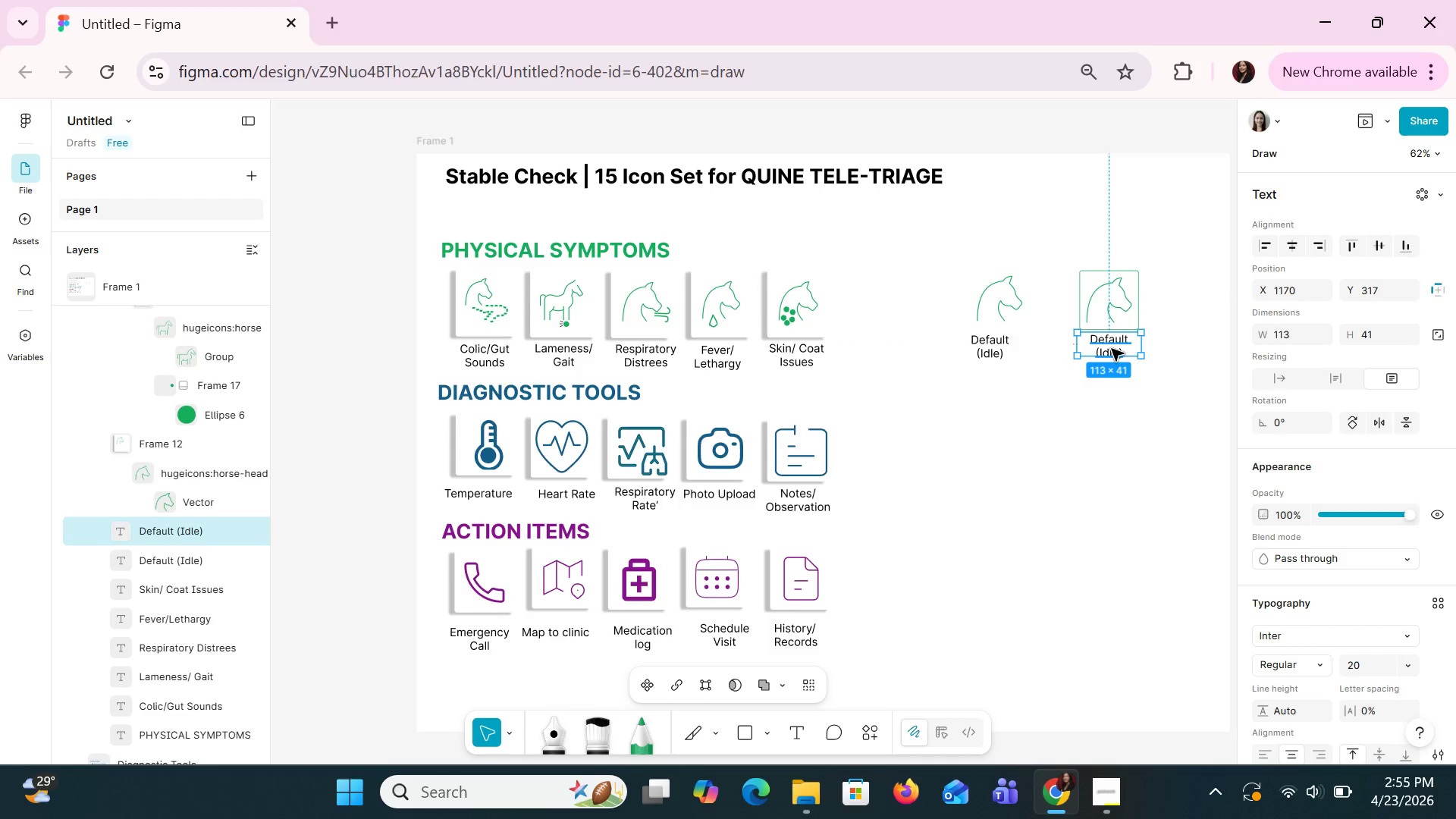 
double_click([1111, 348])
 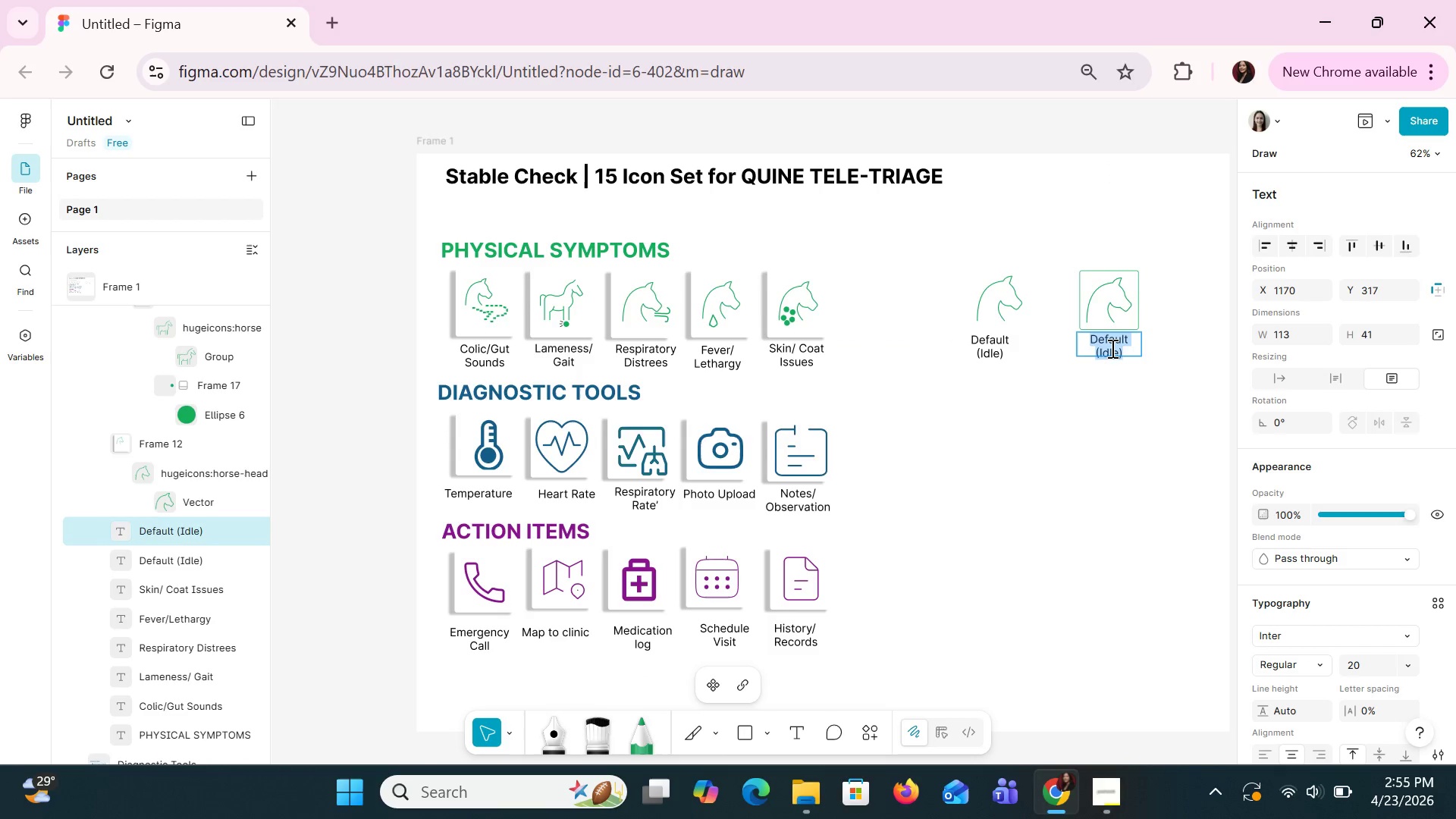 
triple_click([1111, 348])
 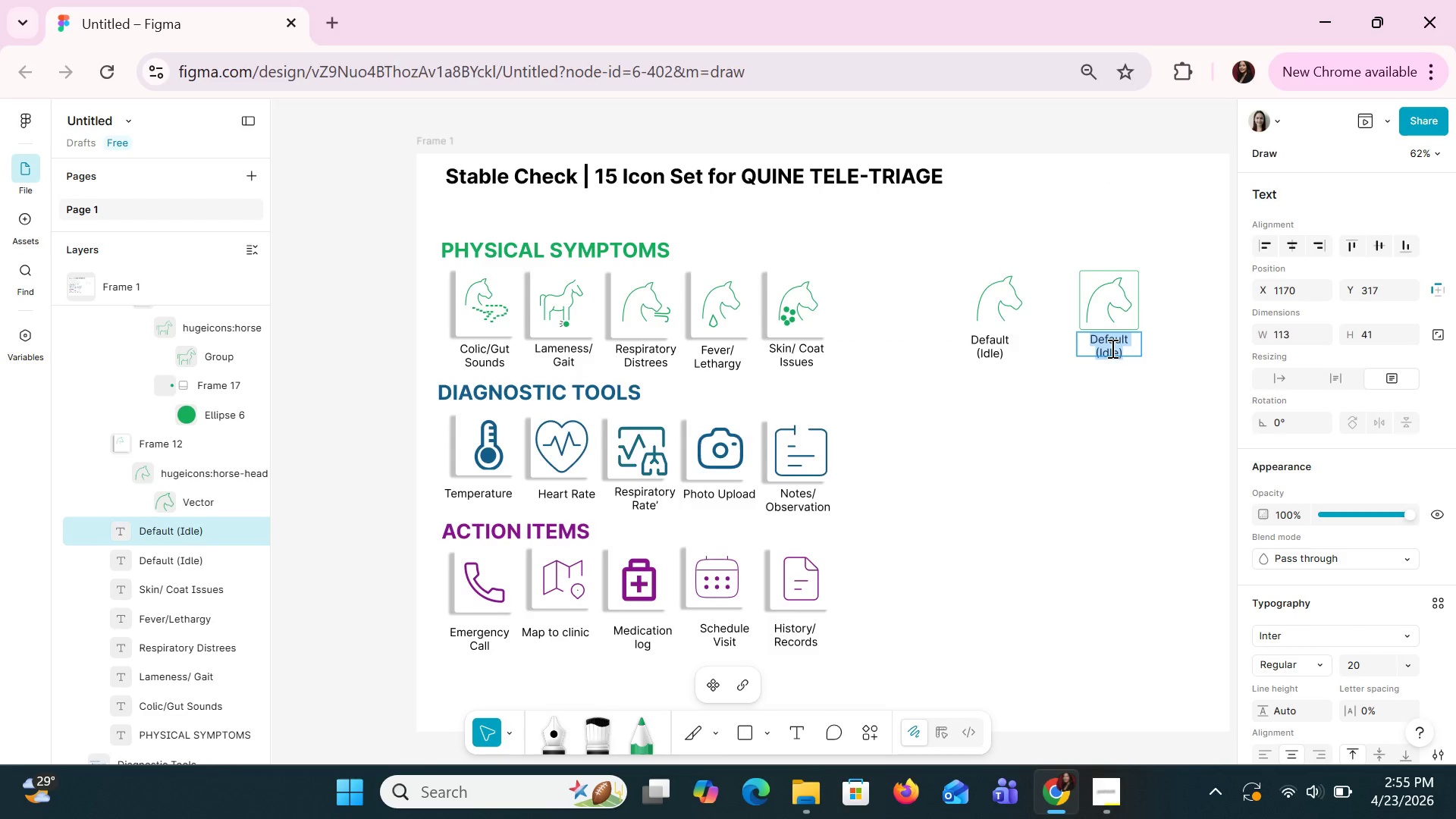 
type(Acy)
key(Backspace)
key(Backspace)
type(t)
key(Backspace)
type(v)
key(Backspace)
type(ctiv)
key(Backspace)
key(Backspace)
key(Backspace)
key(Backspace)
type(ctive)
 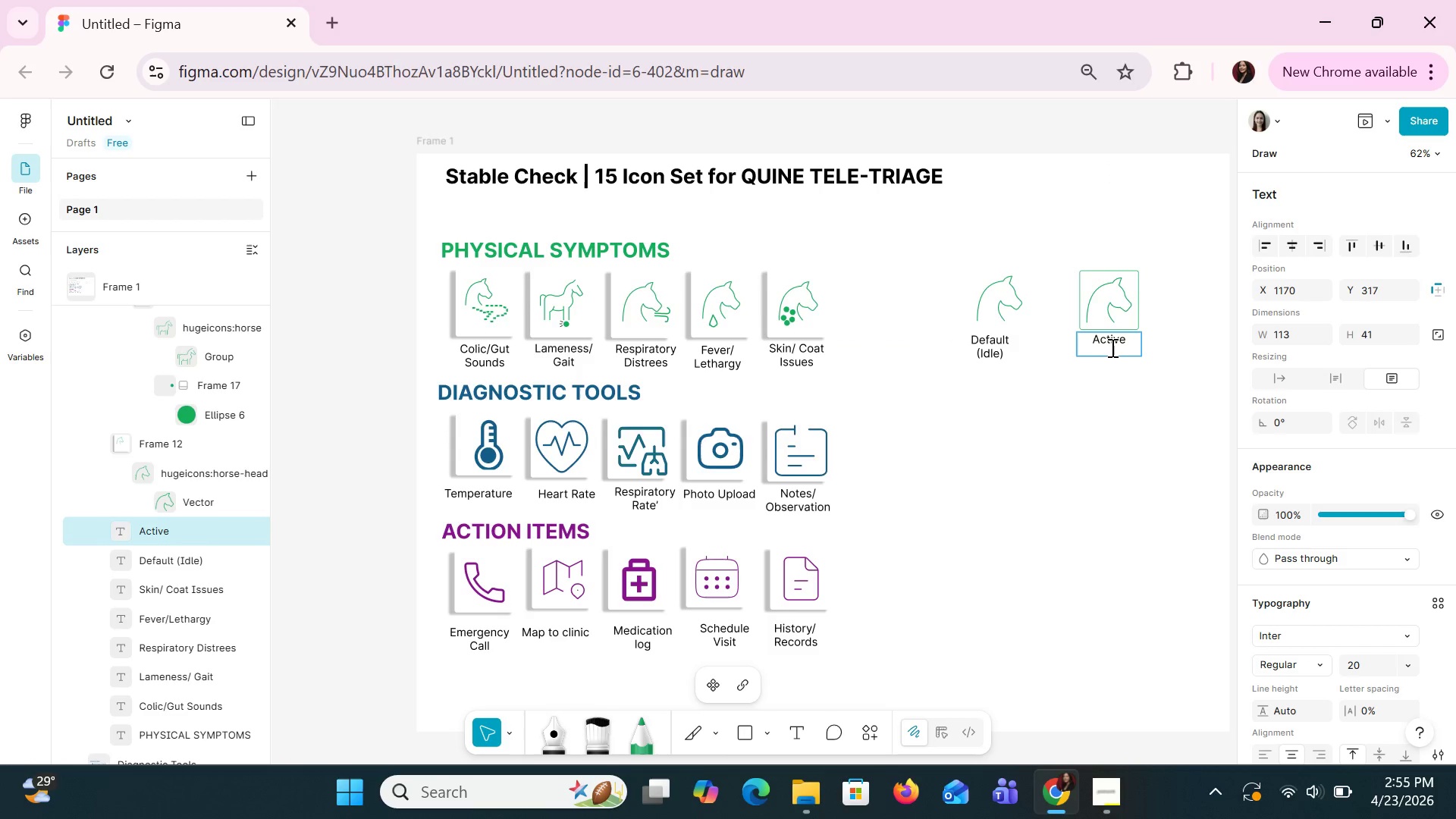 
key(Enter)
 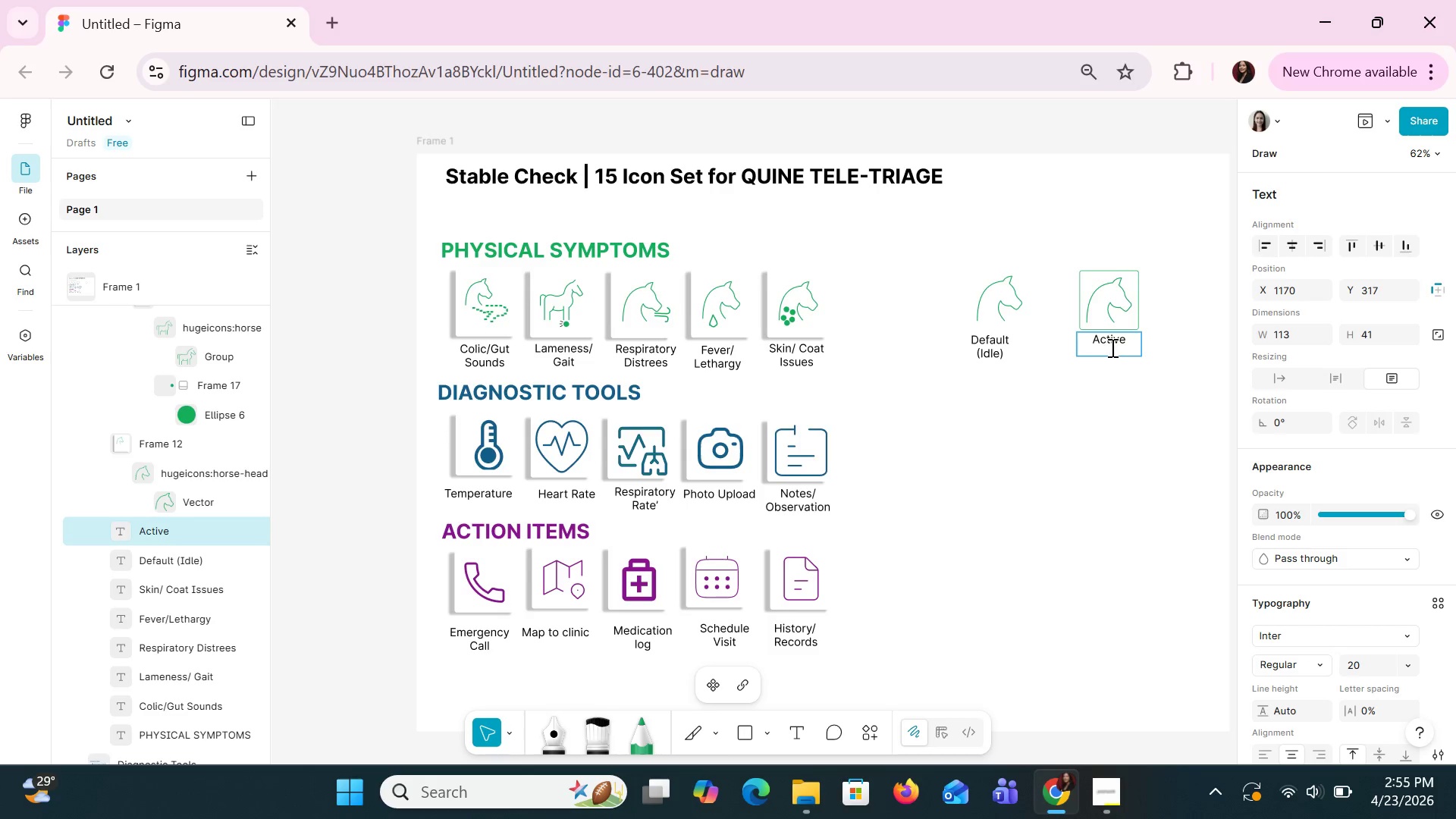 
type((Selected))
 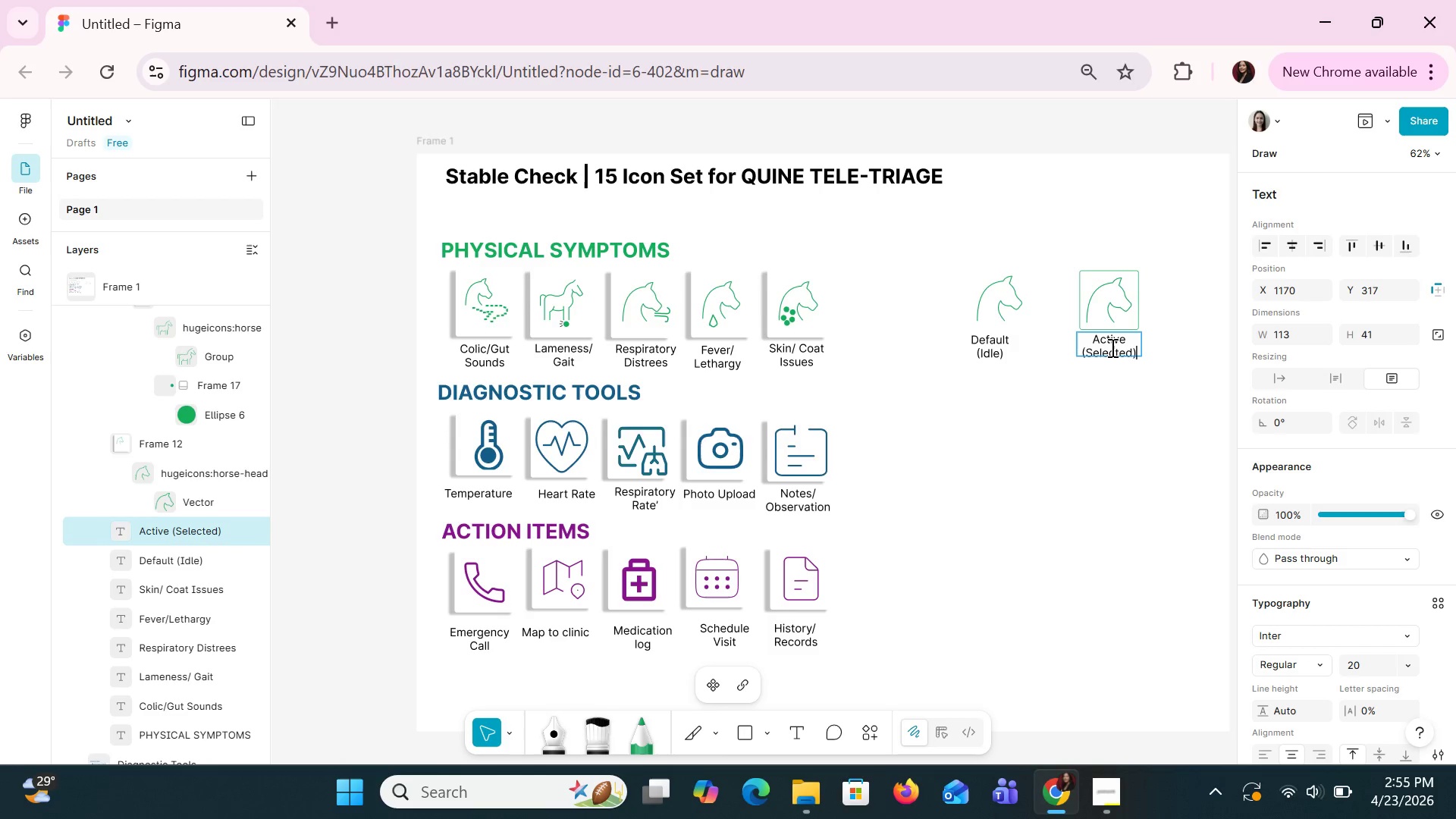 
wait(11.3)
 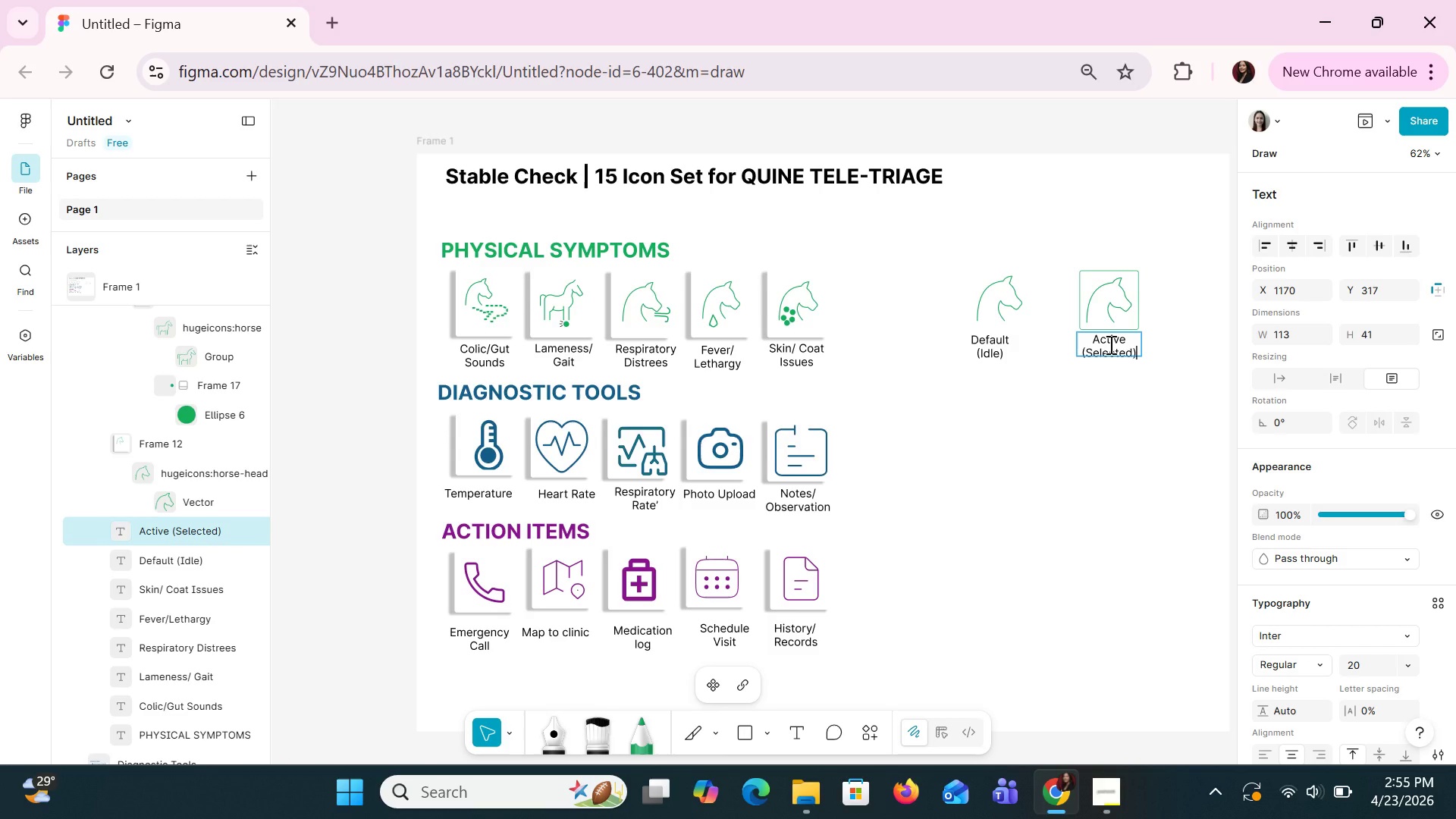 
left_click([1109, 413])
 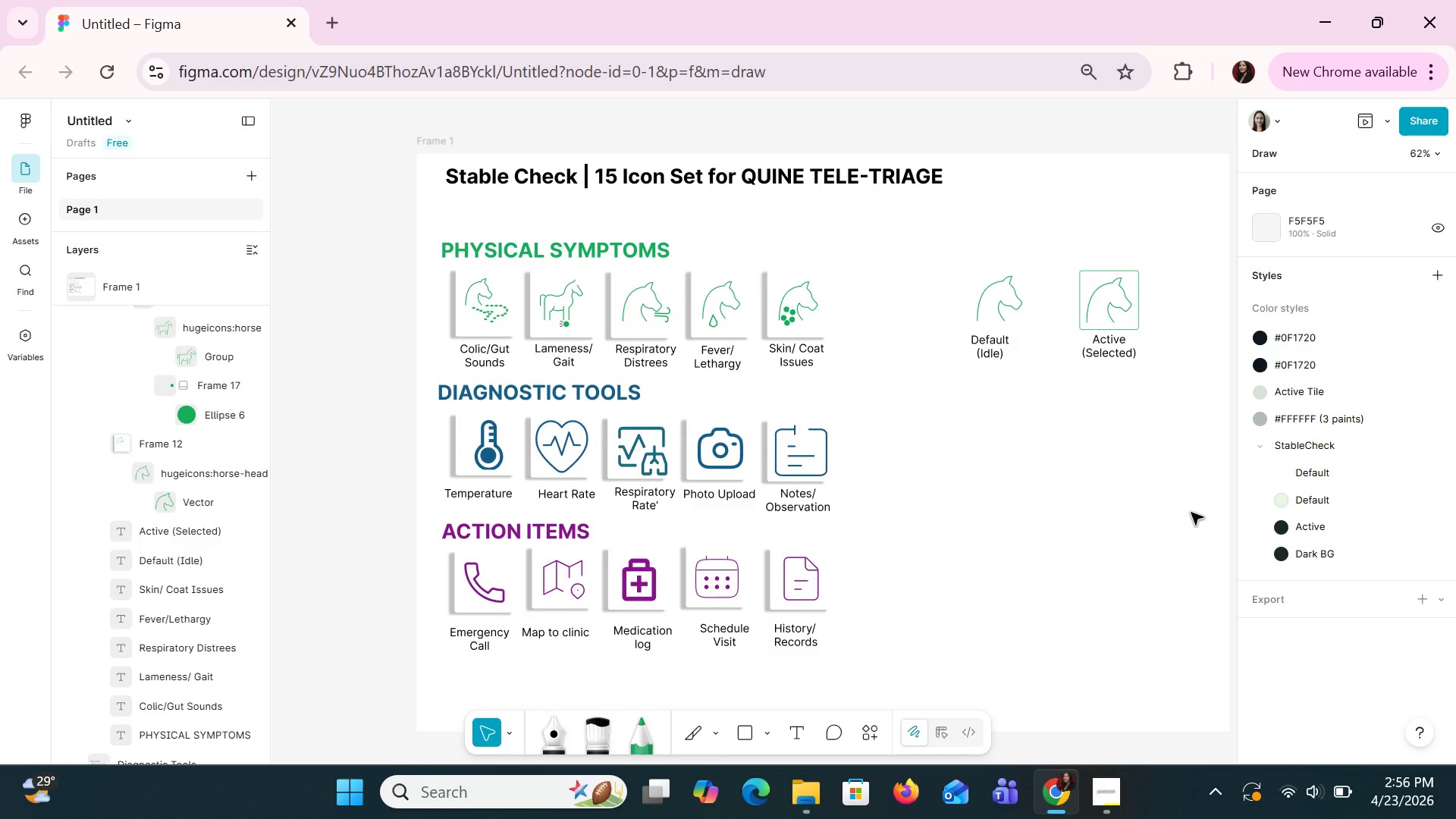 
wait(32.7)
 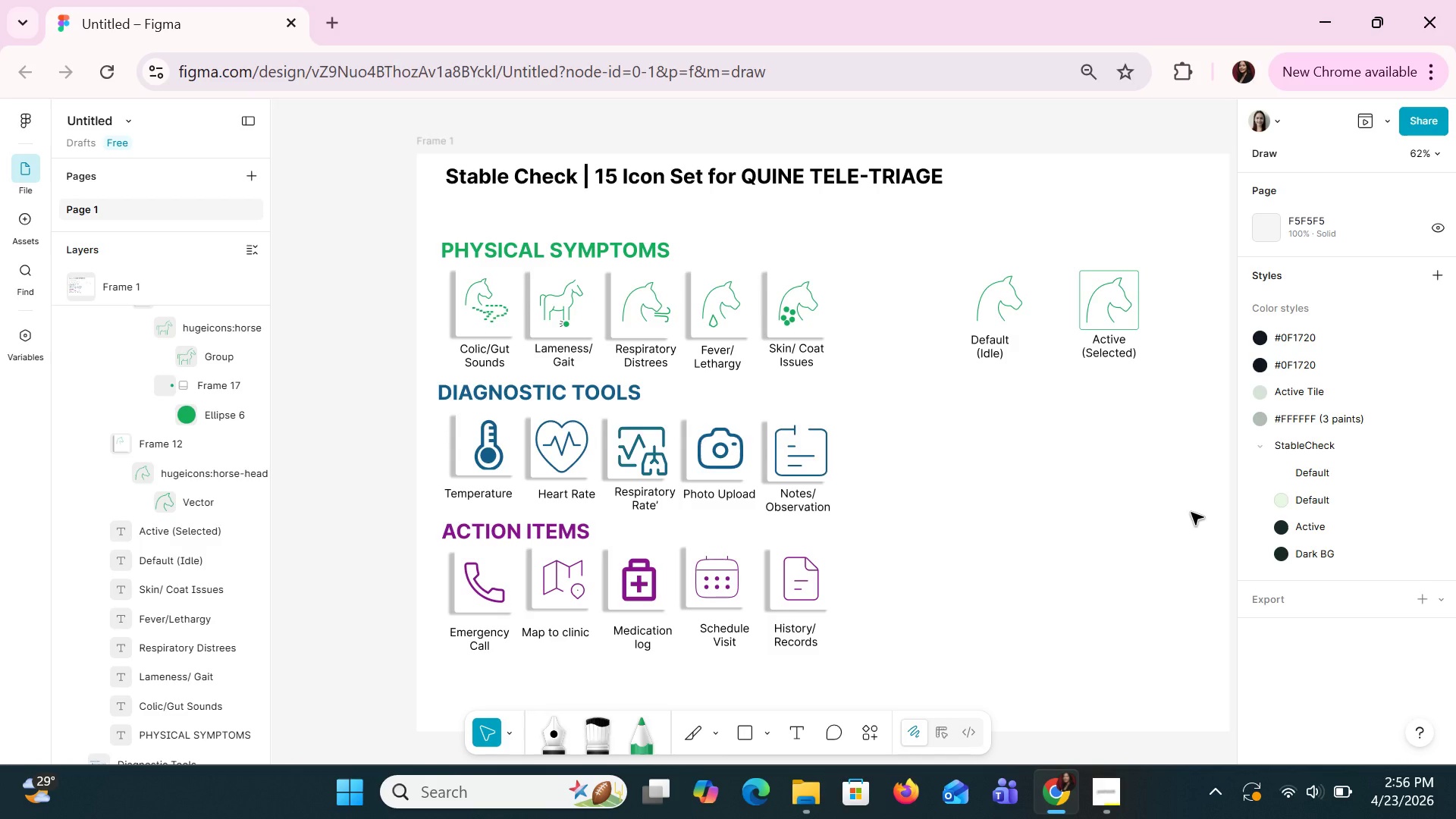 
left_click([503, 281])
 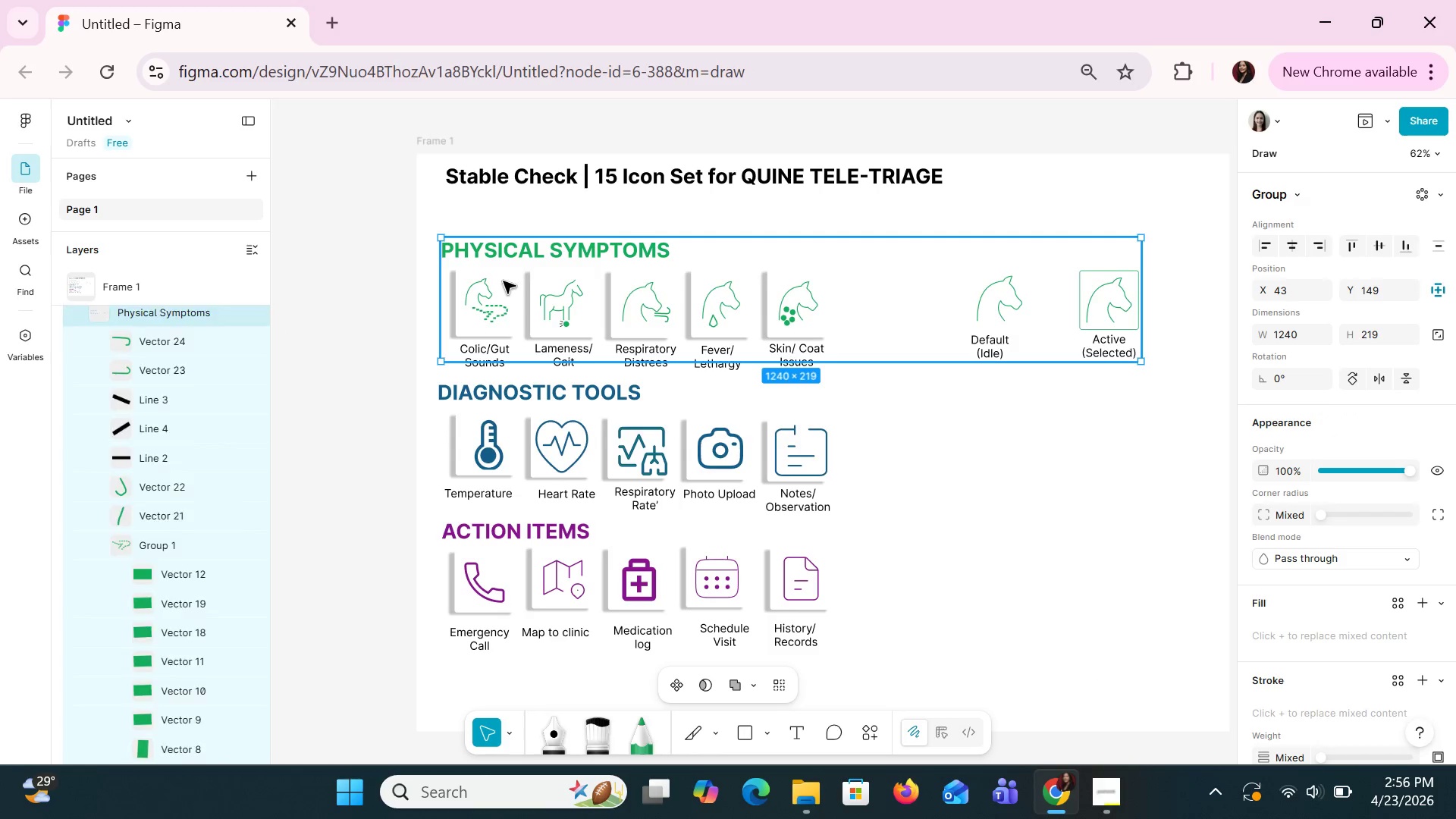 
double_click([503, 281])
 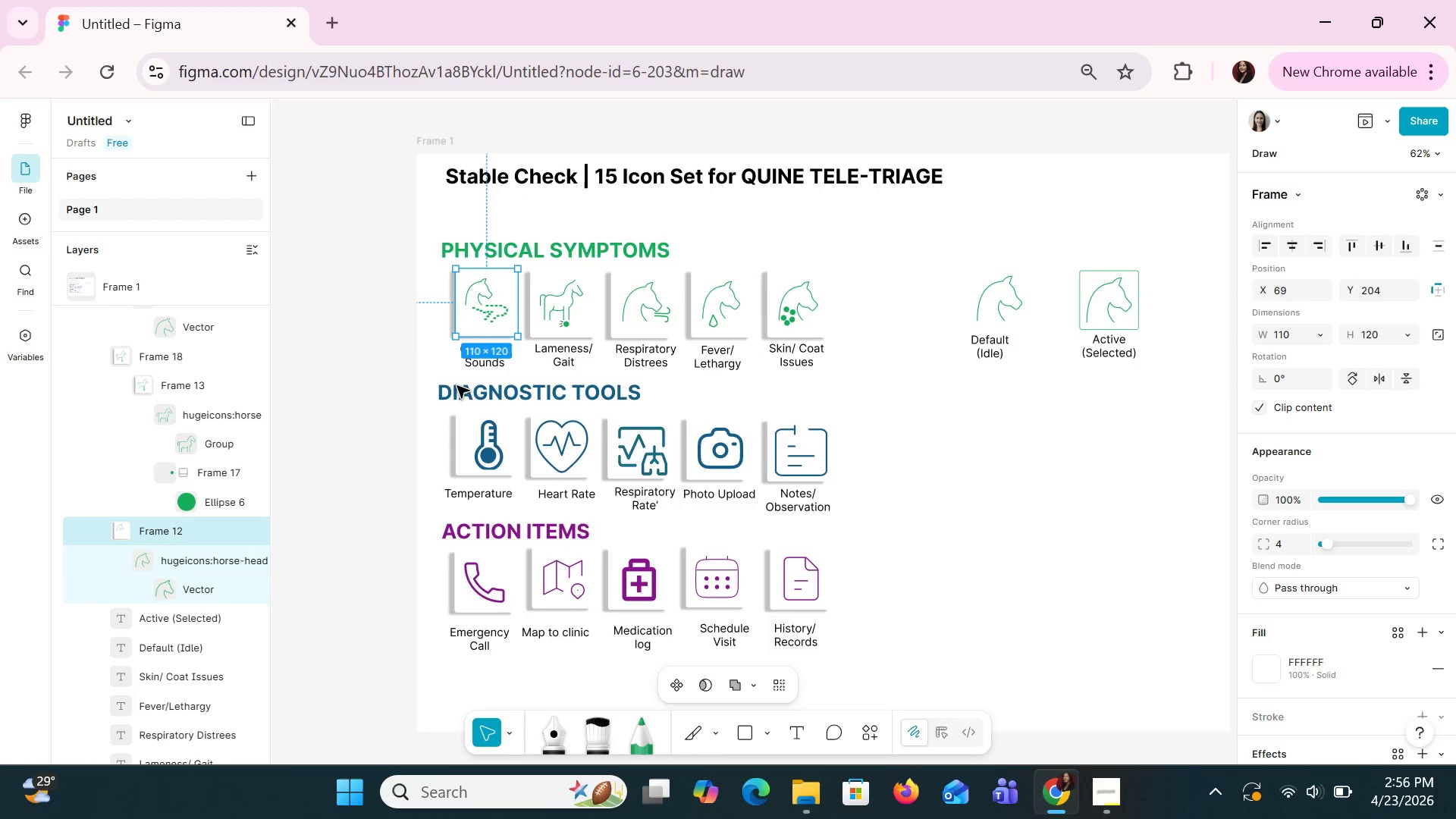 
key(Control+C)
 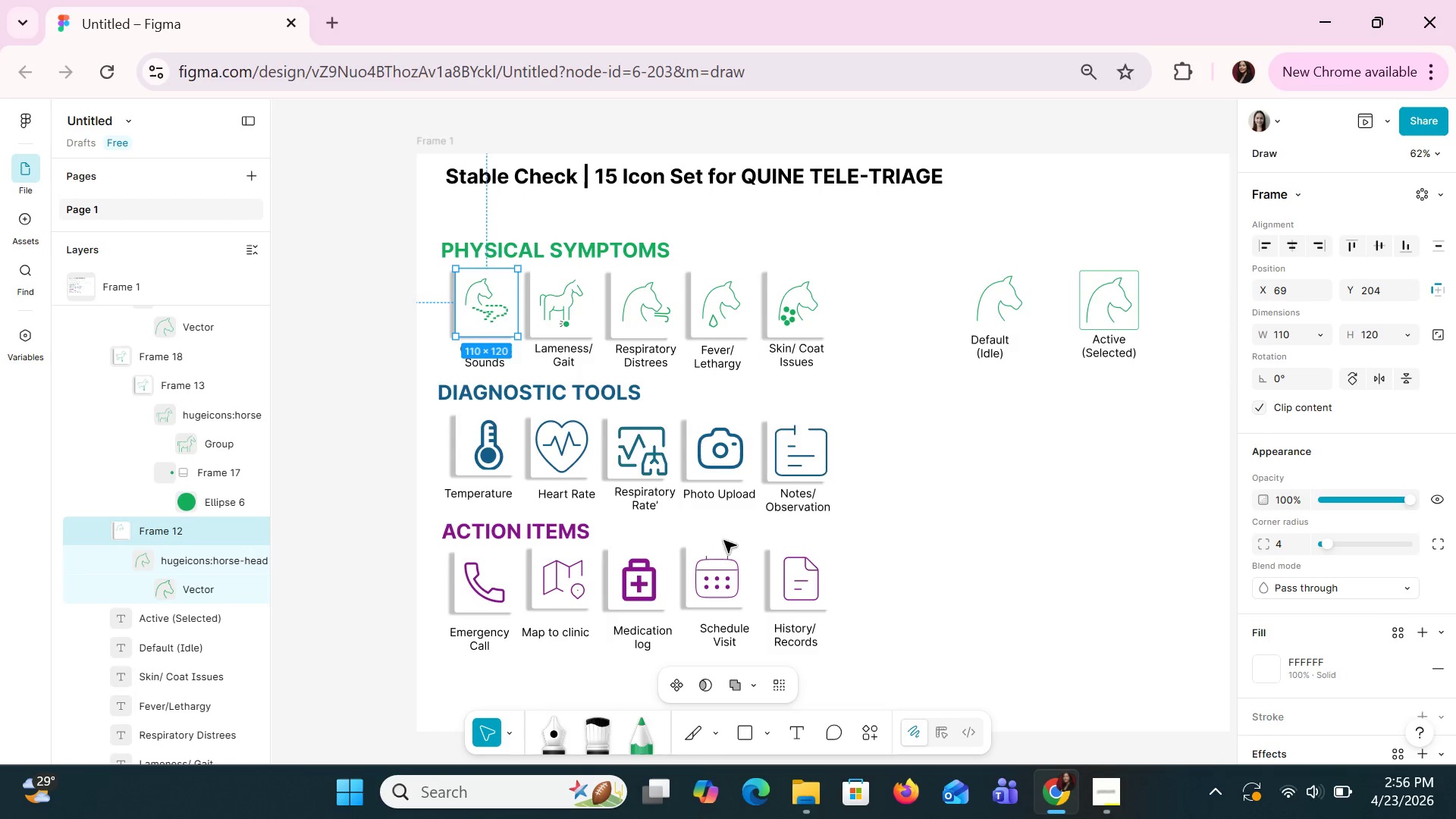 
left_click([944, 552])
 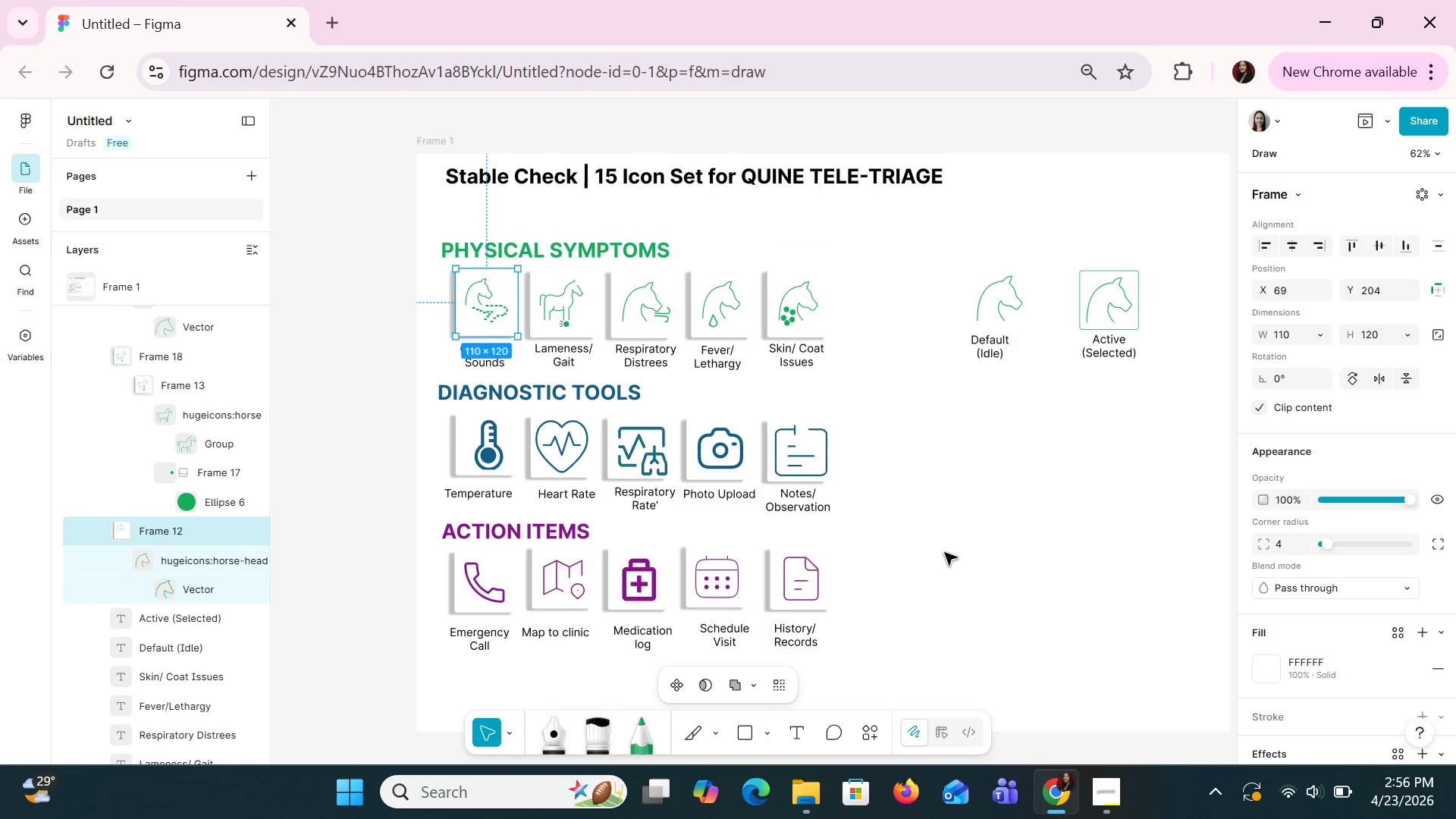 
key(Control+V)
 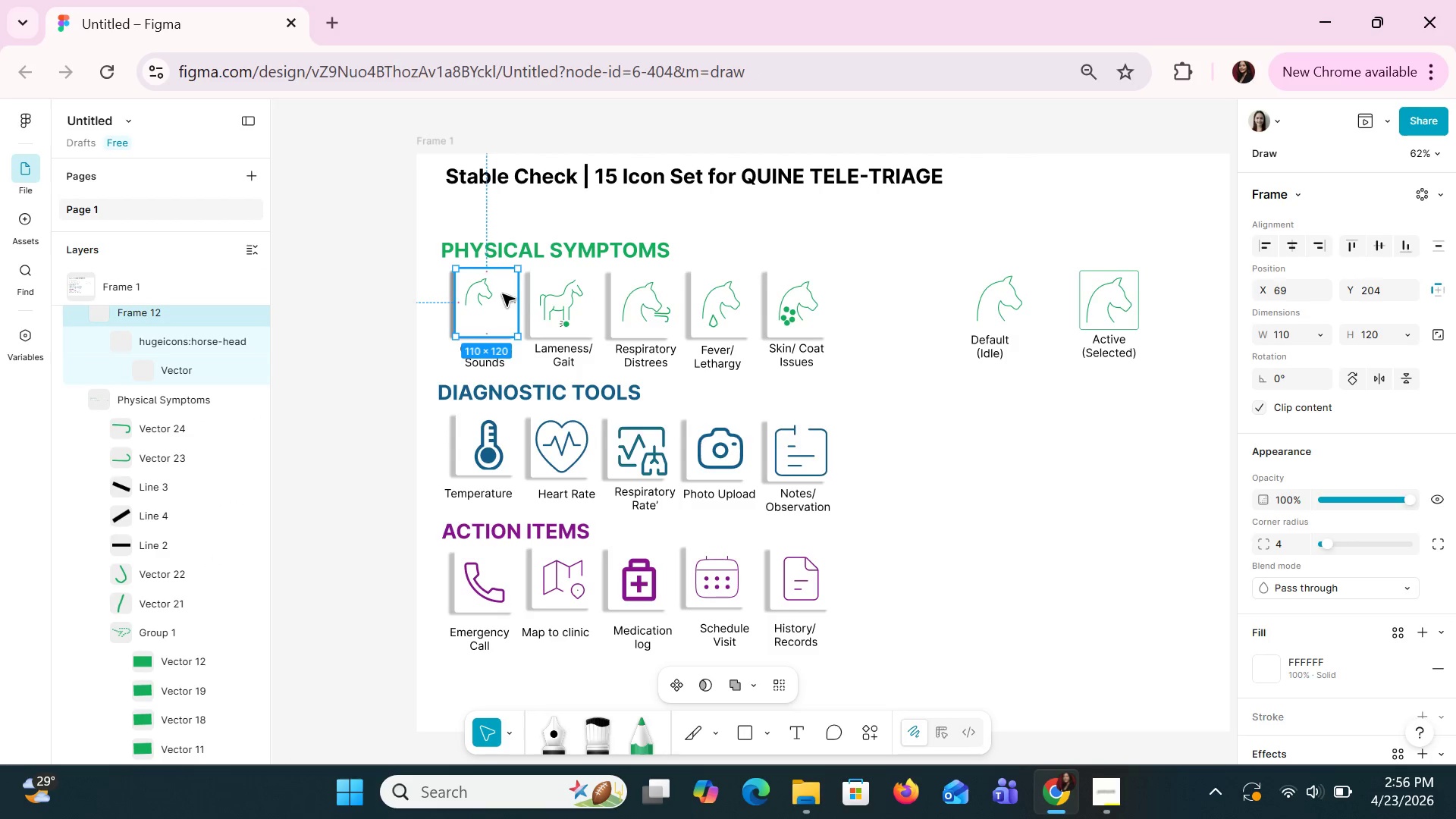 
left_click_drag(start_coordinate=[505, 287], to_coordinate=[1016, 410])
 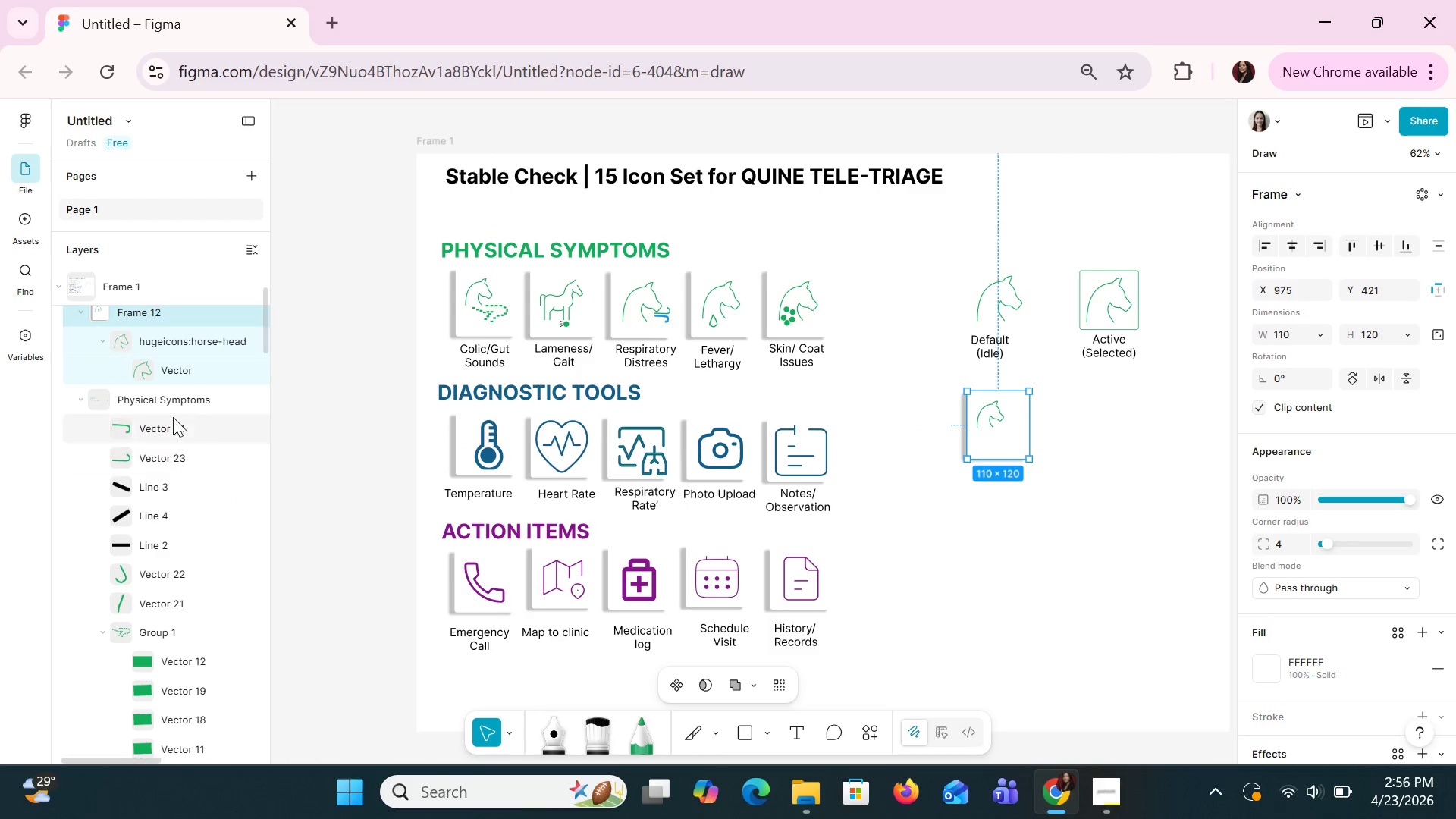 
left_click([171, 394])
 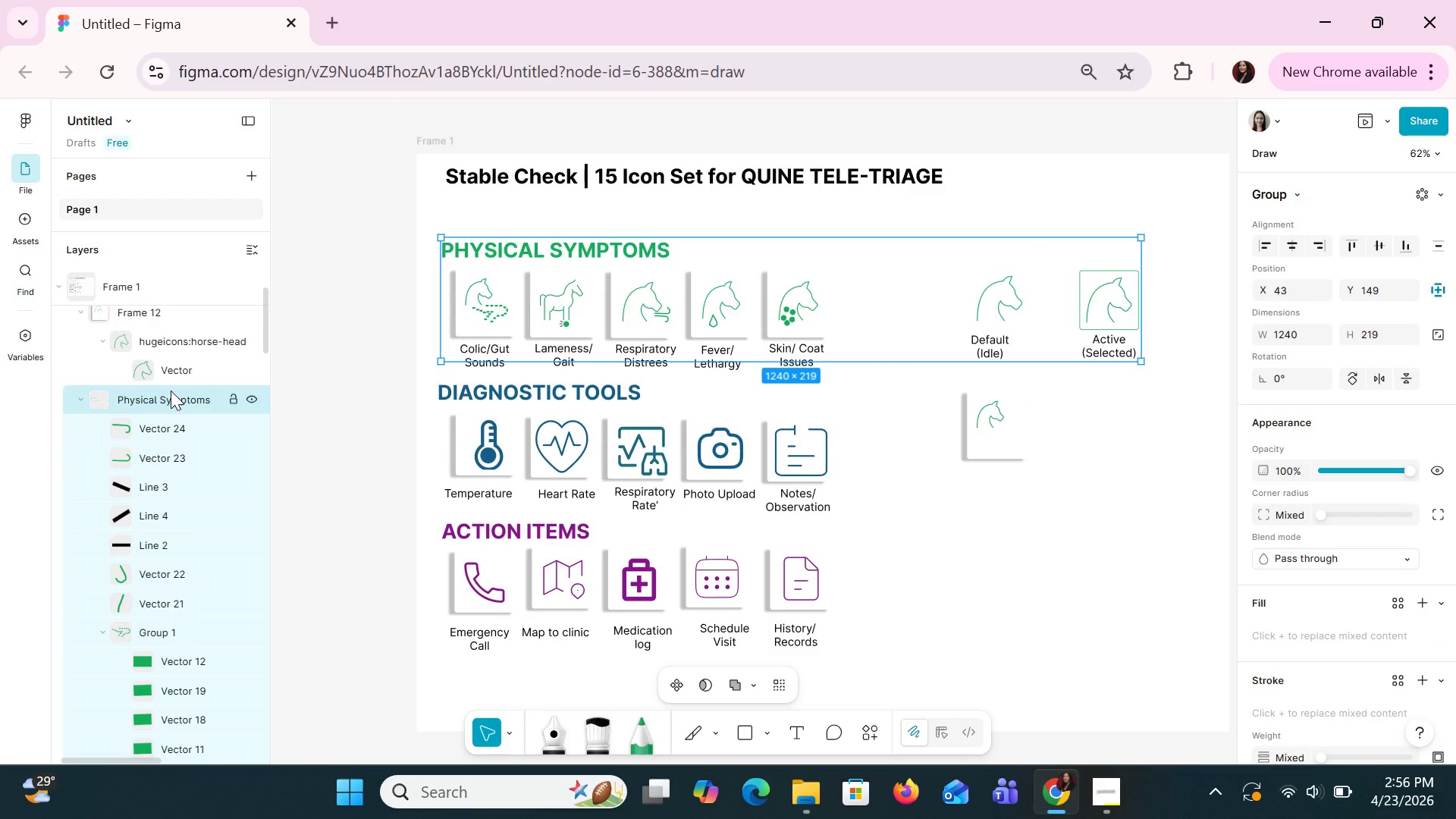 
key(Control+Z)
 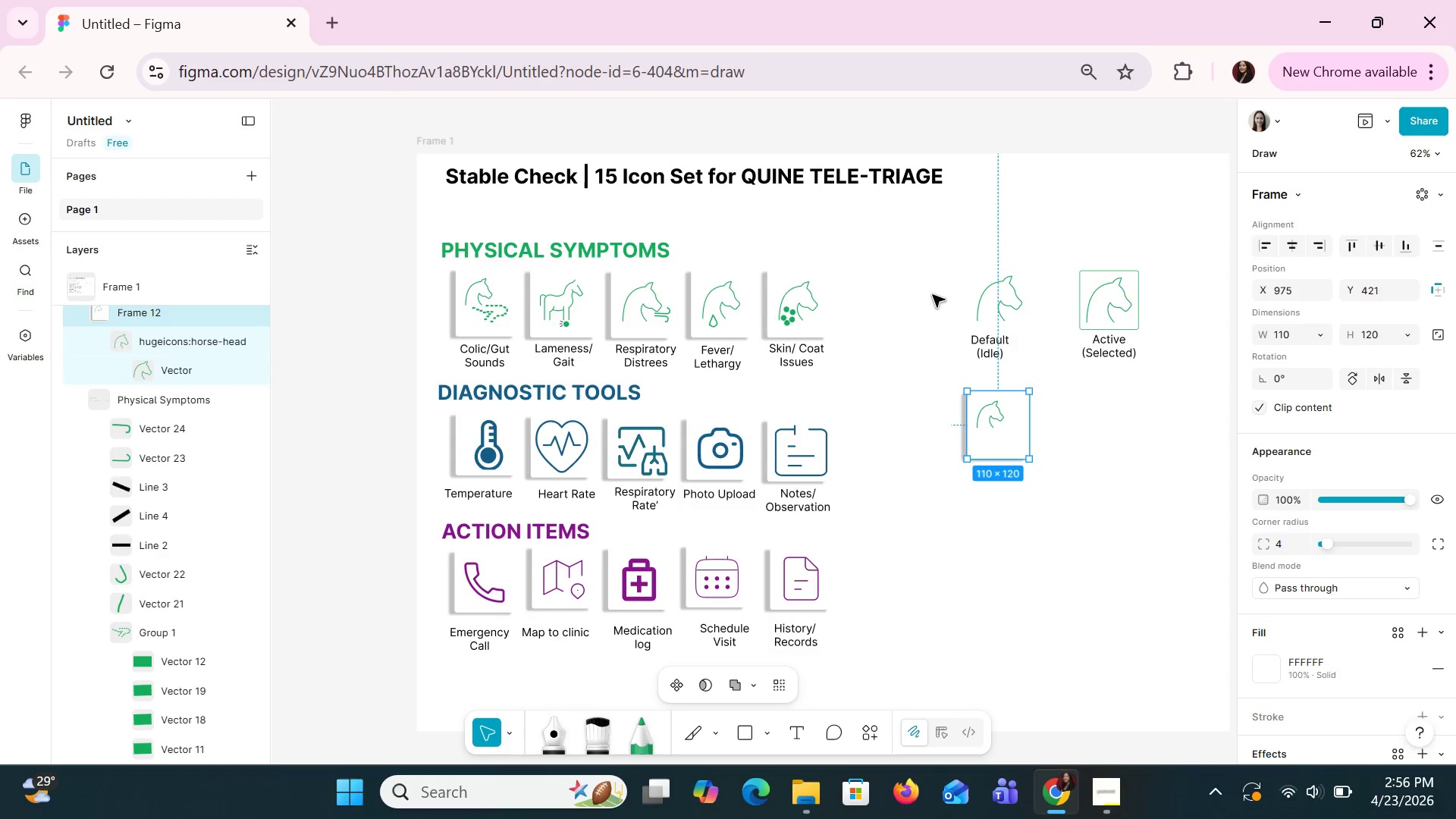 
key(Delete)
 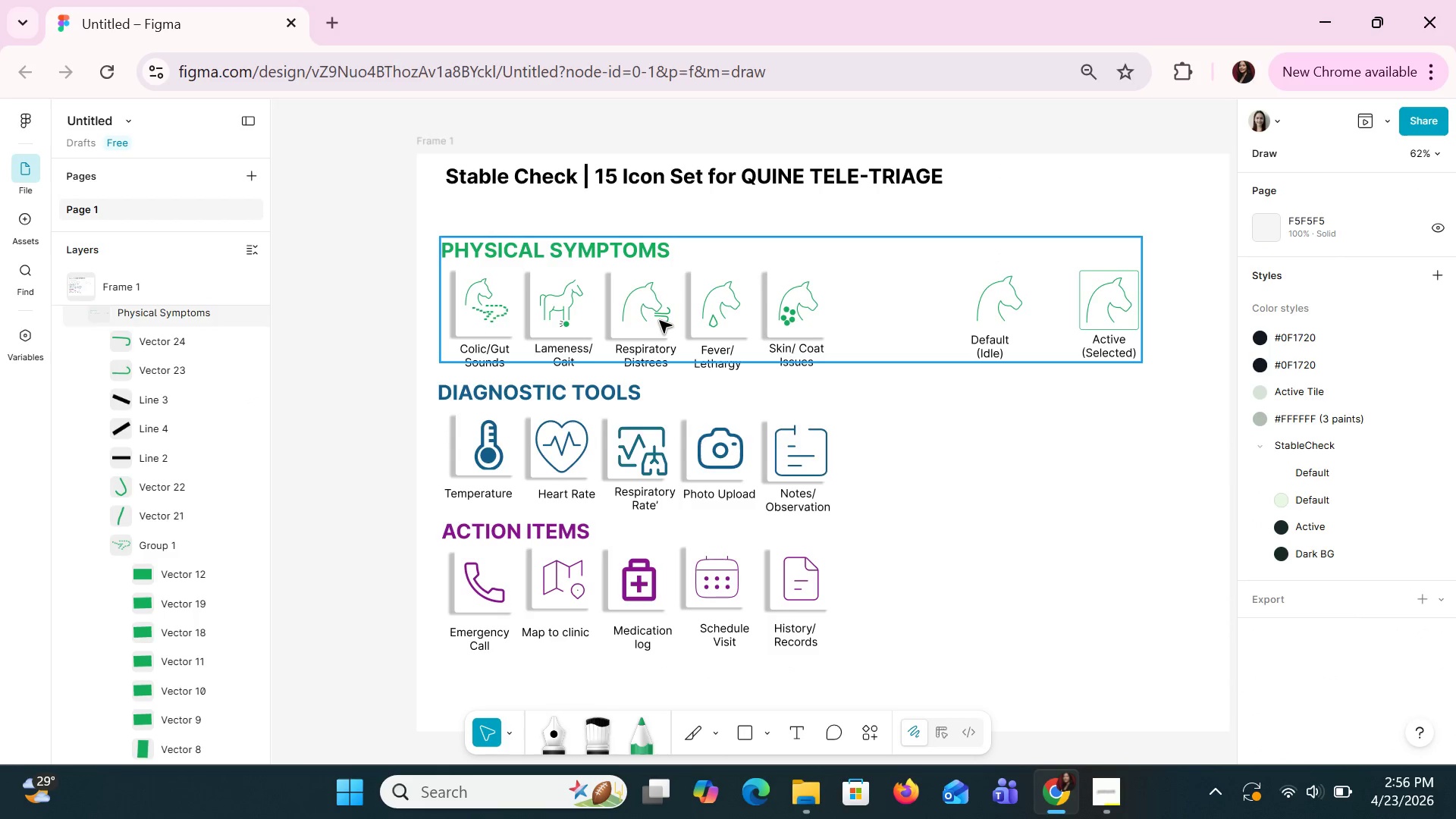 
left_click([659, 320])
 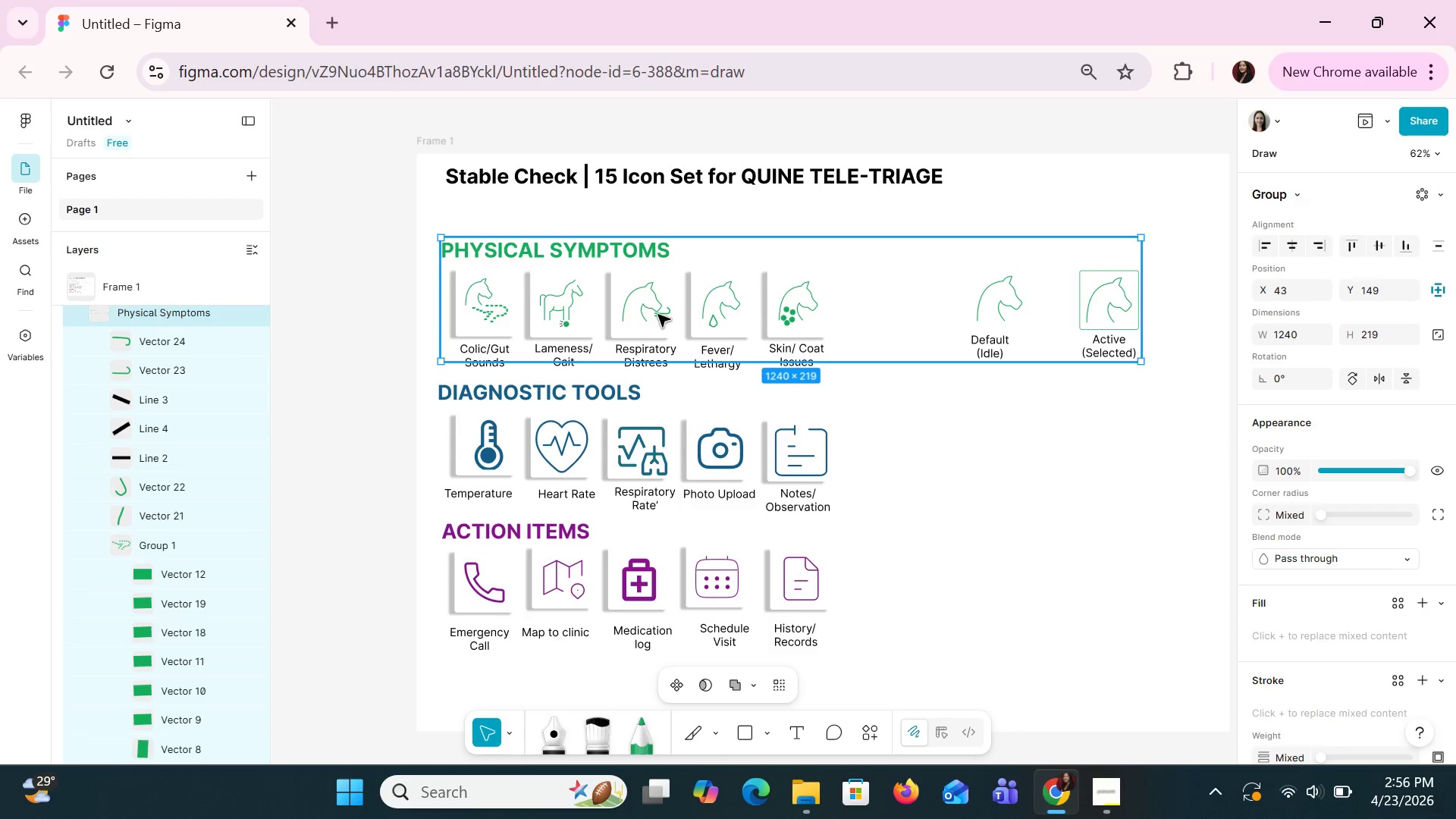 
double_click([657, 314])
 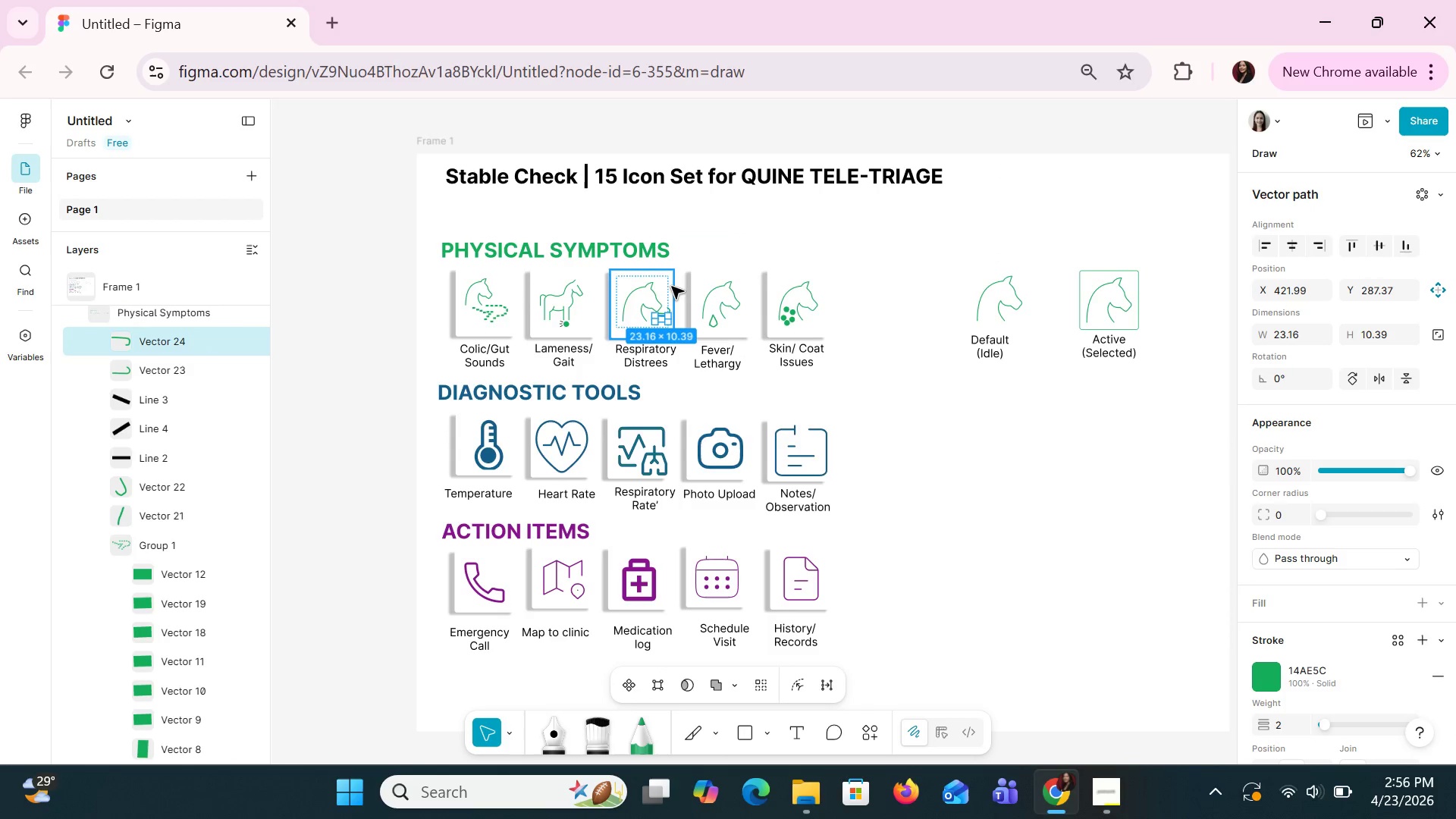 
left_click([674, 289])
 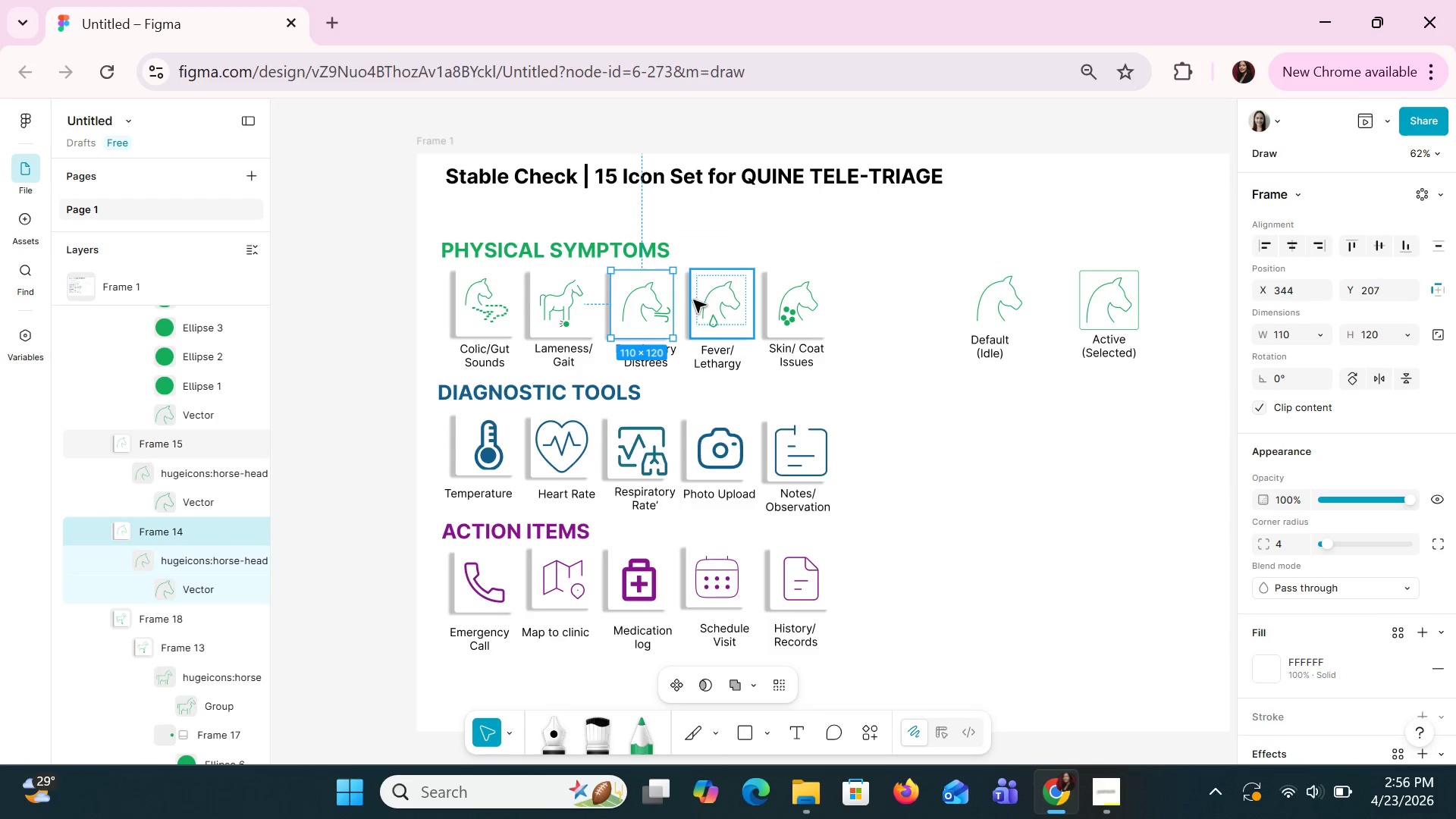 
left_click([717, 226])
 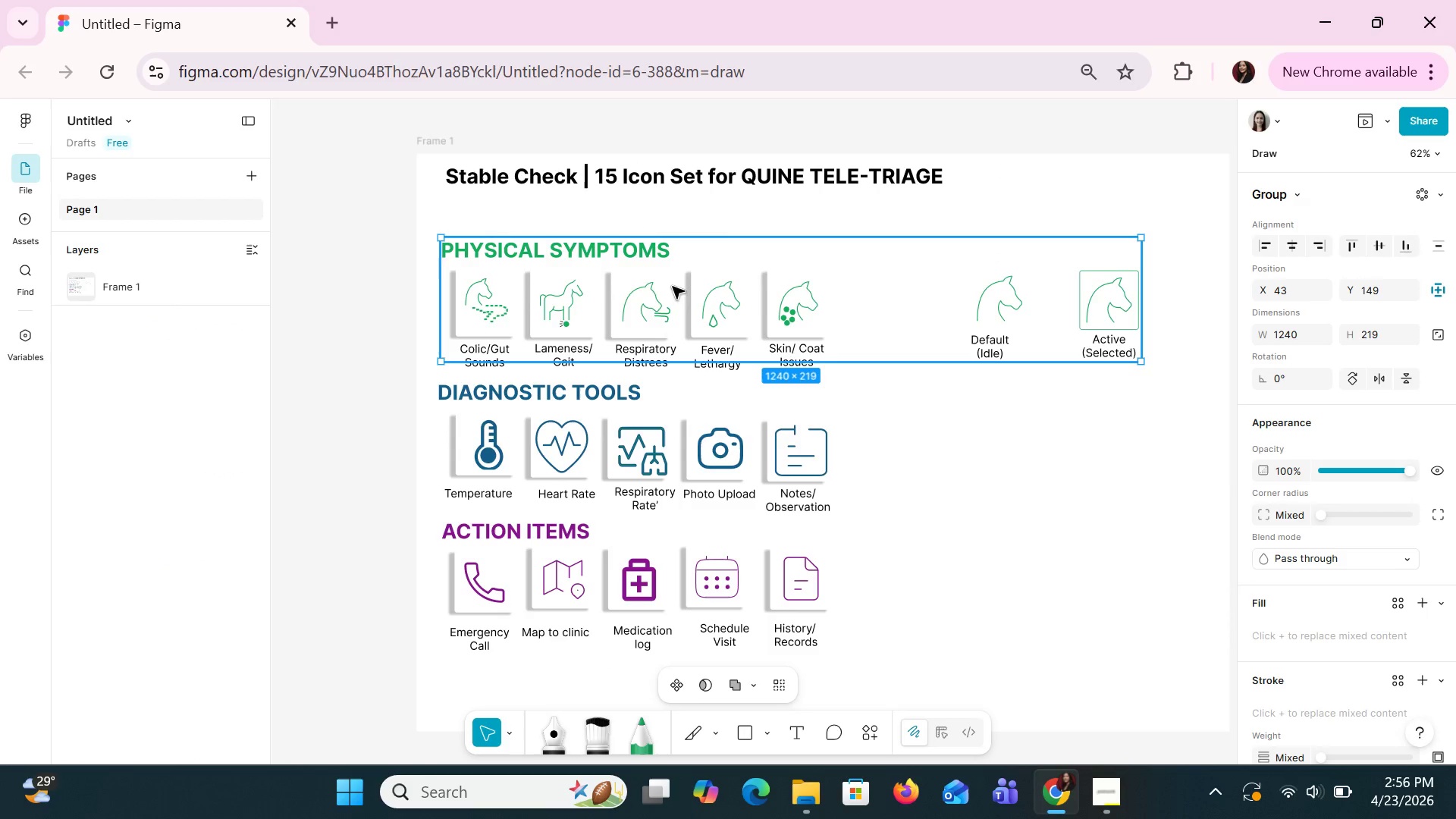 
double_click([677, 287])
 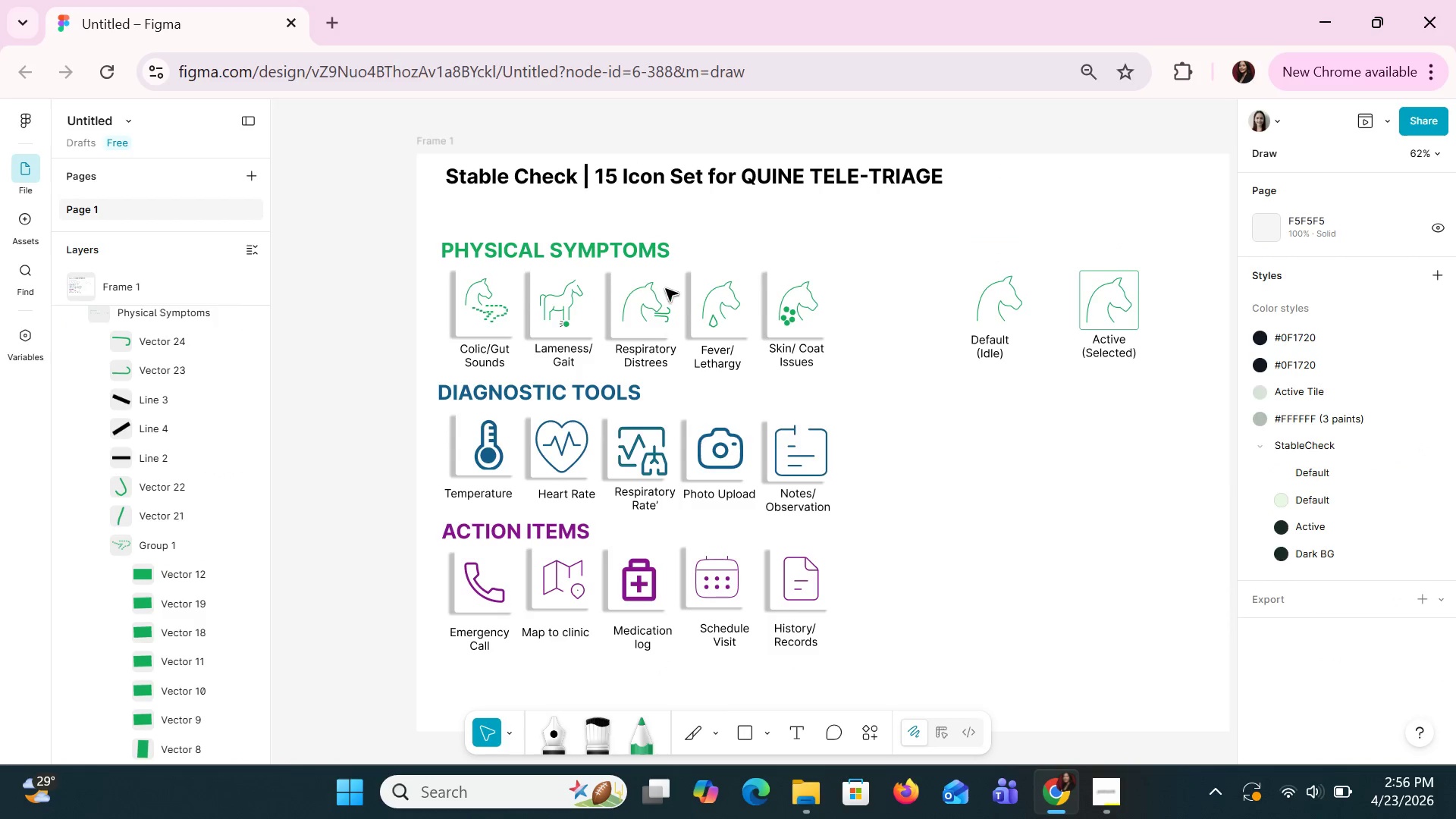 
left_click([662, 287])
 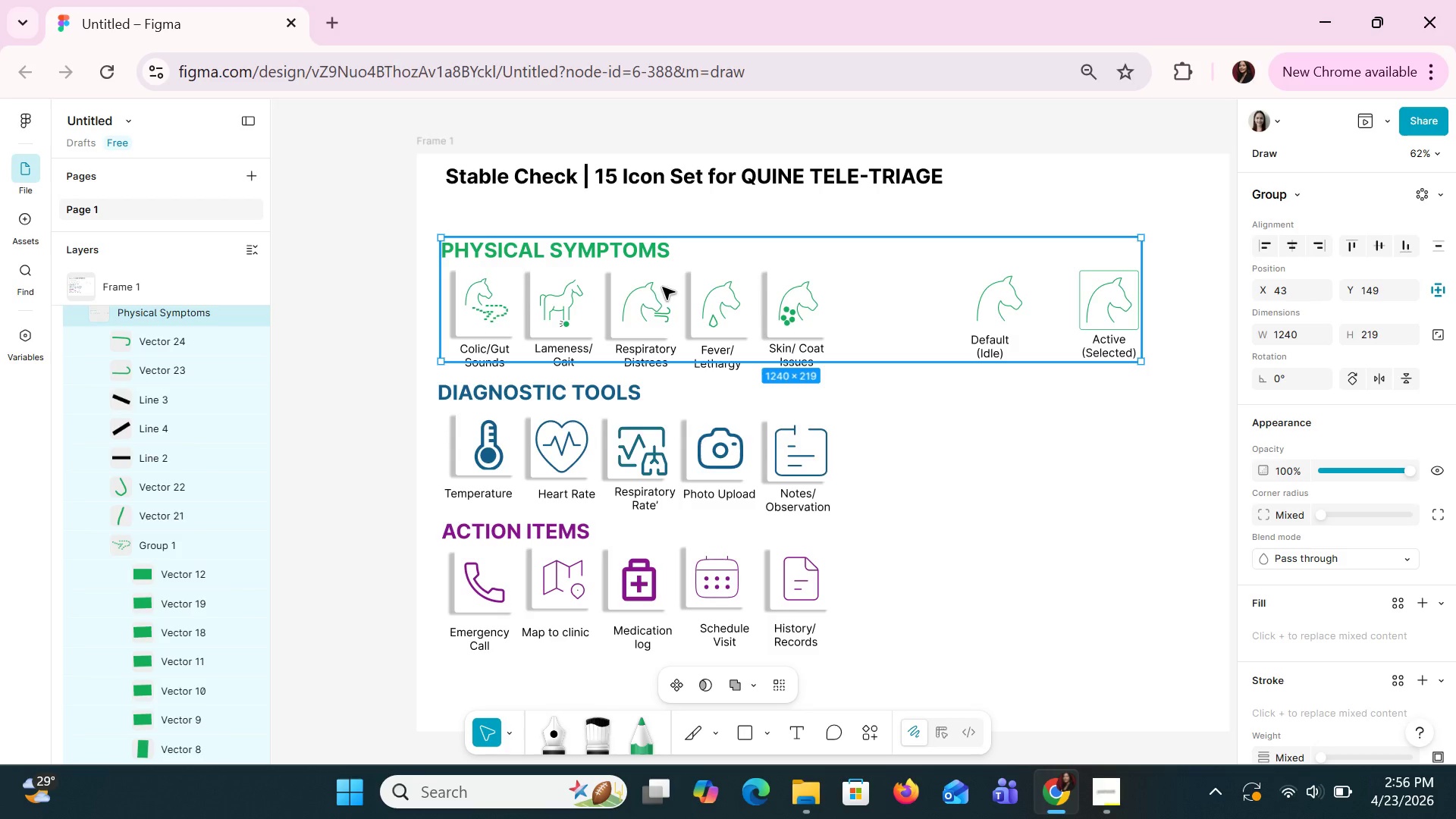 
double_click([662, 287])
 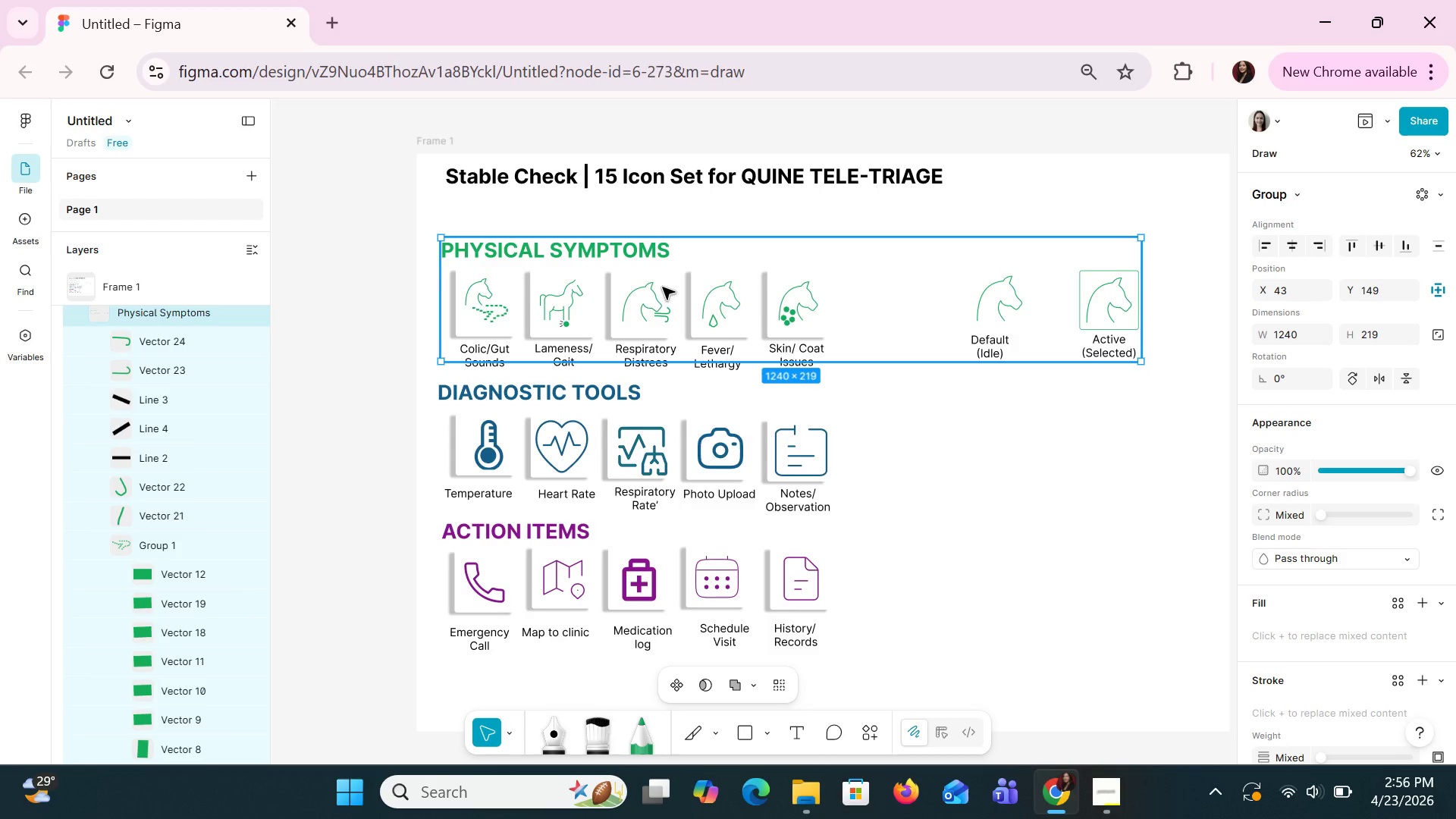 
triple_click([662, 287])
 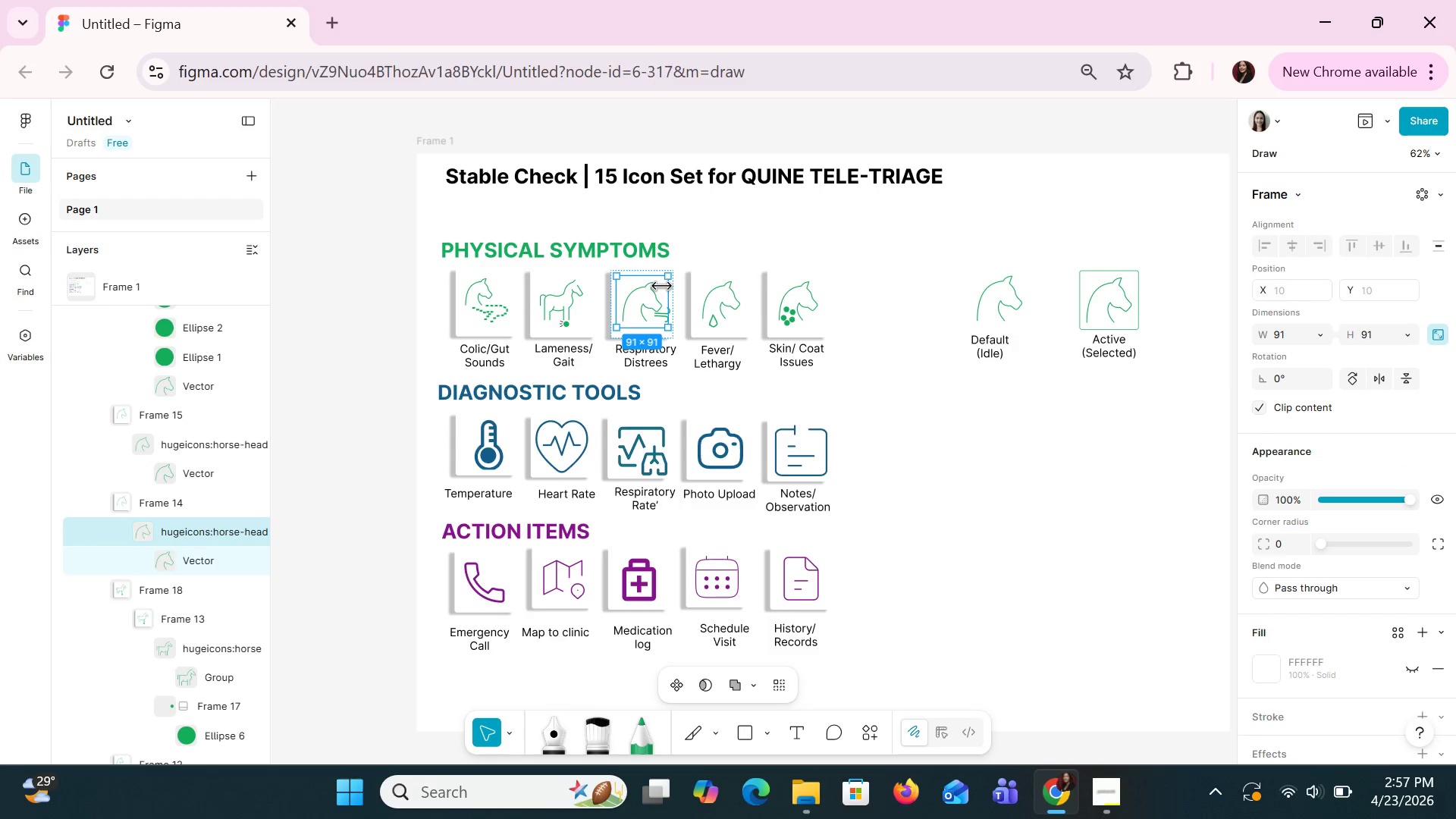 
key(Control+C)
 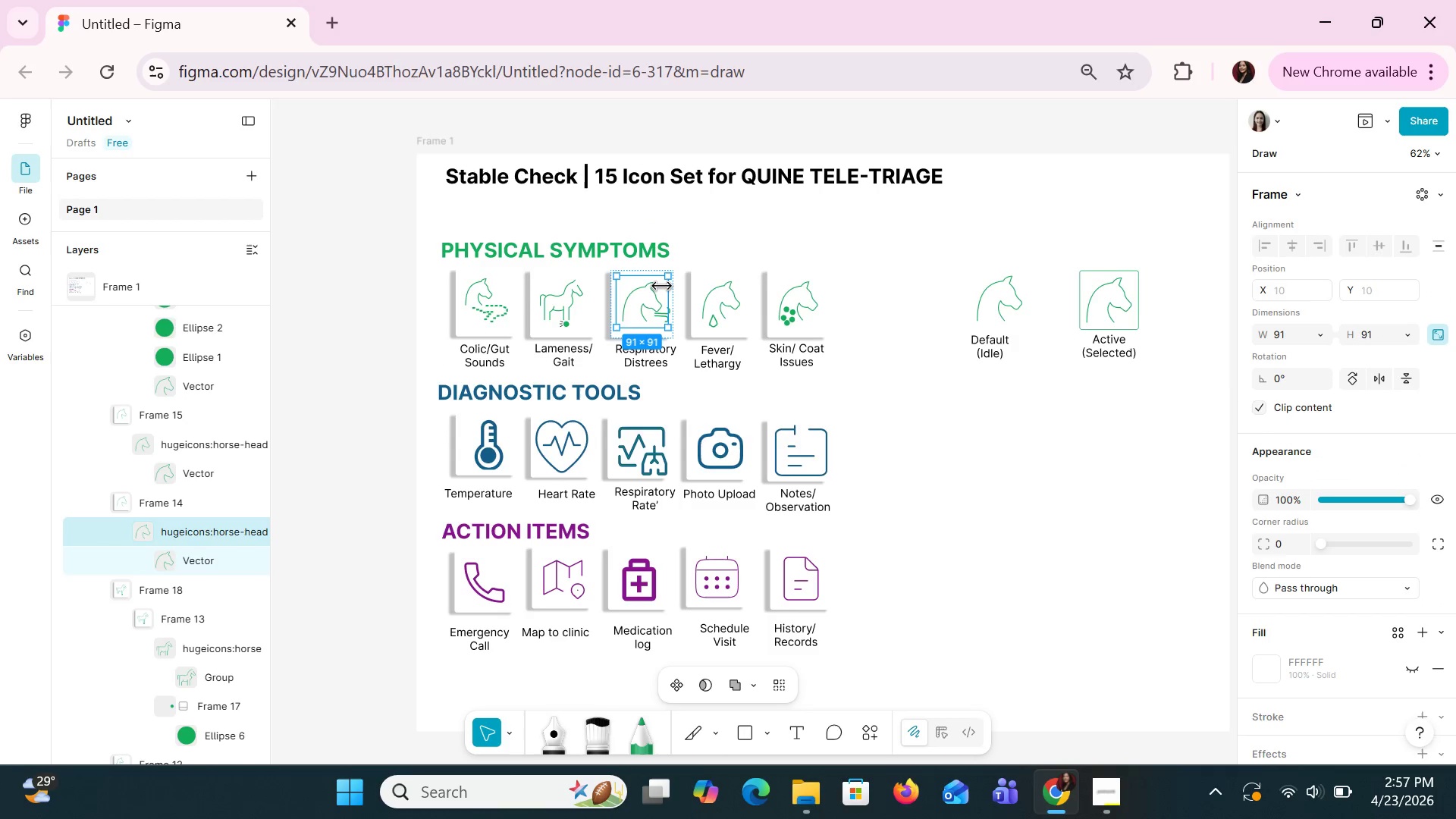 
key(Control+V)
 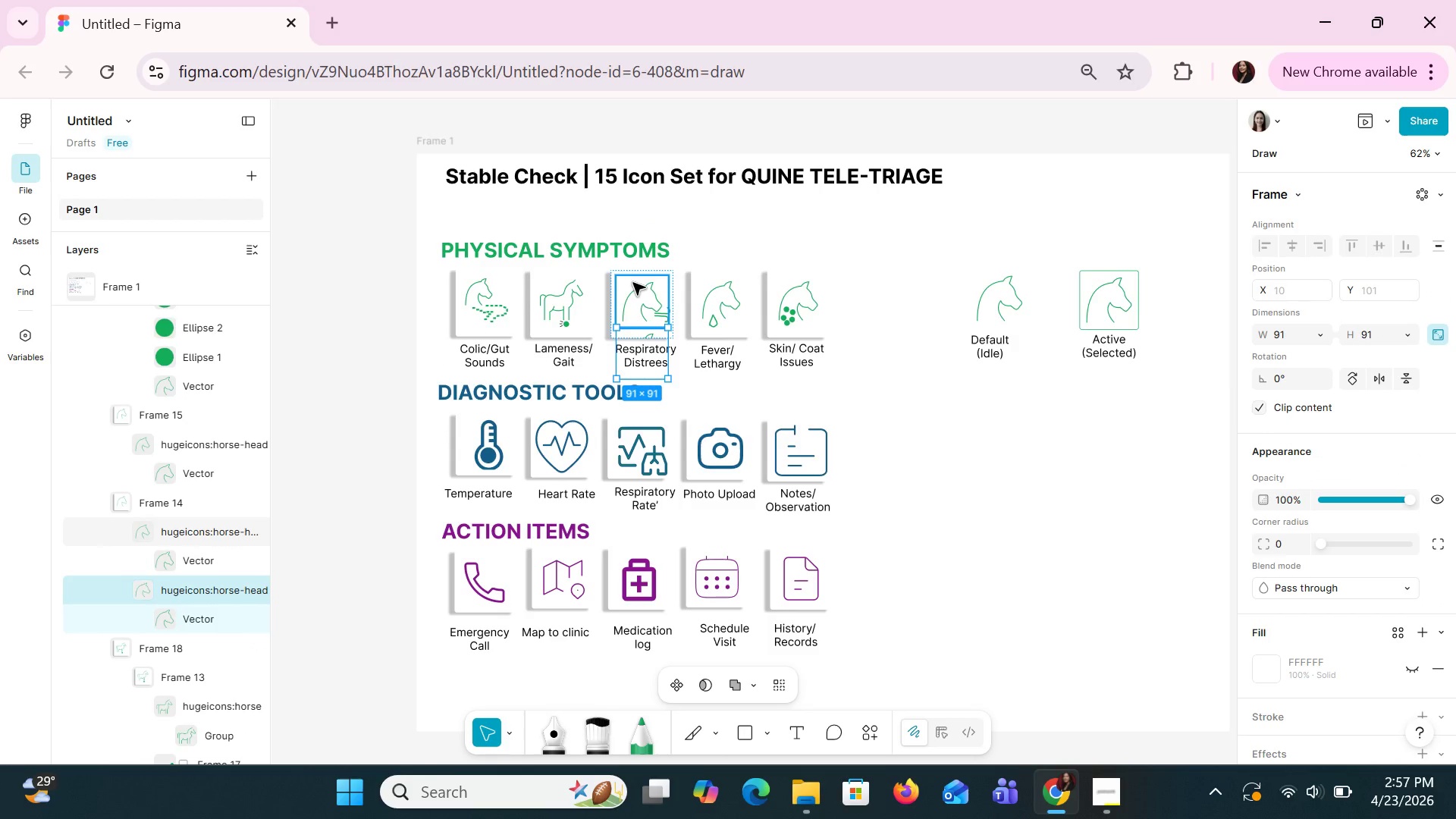 
left_click_drag(start_coordinate=[632, 282], to_coordinate=[695, 362])
 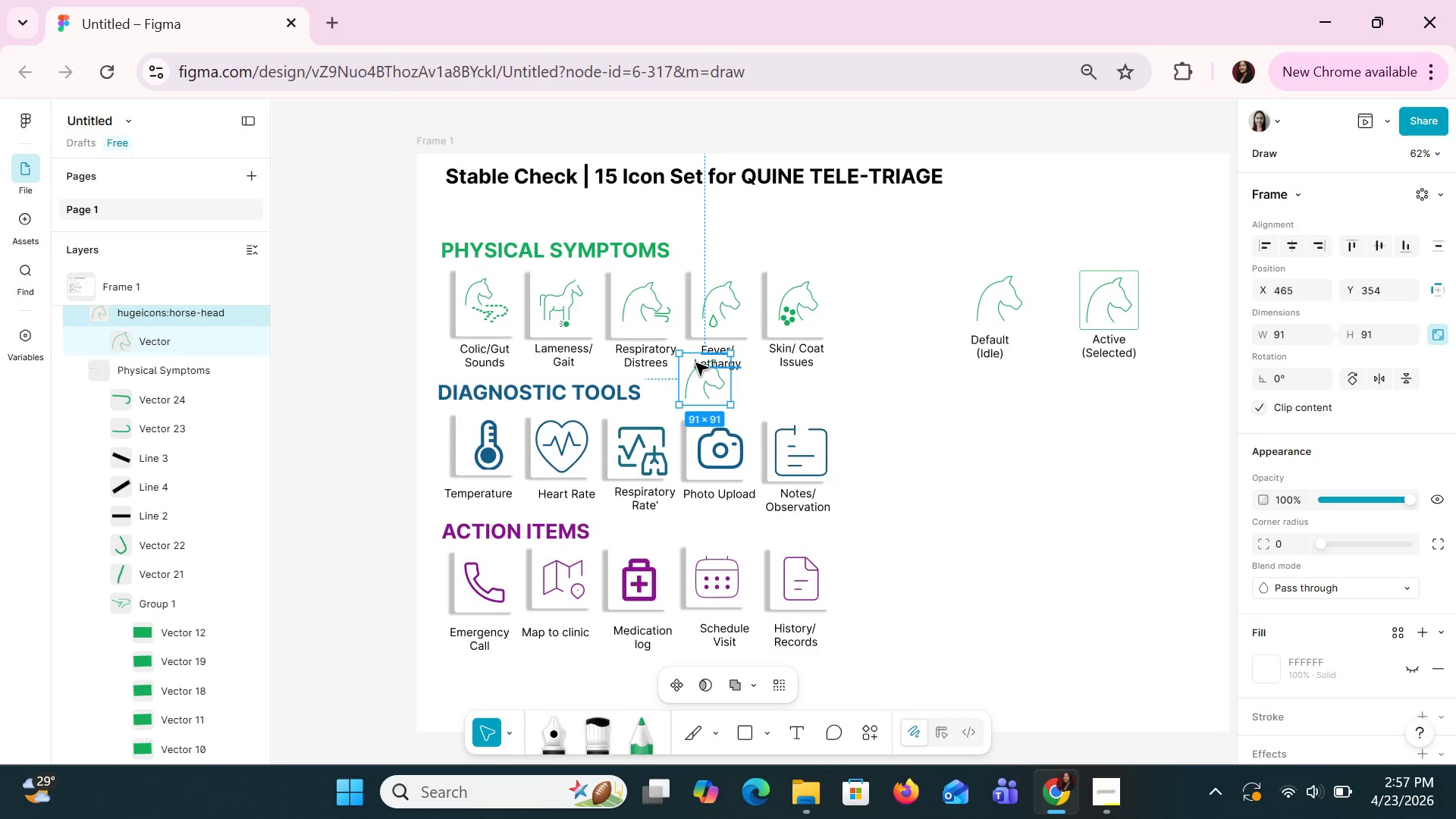 
key(Control+Z)
 